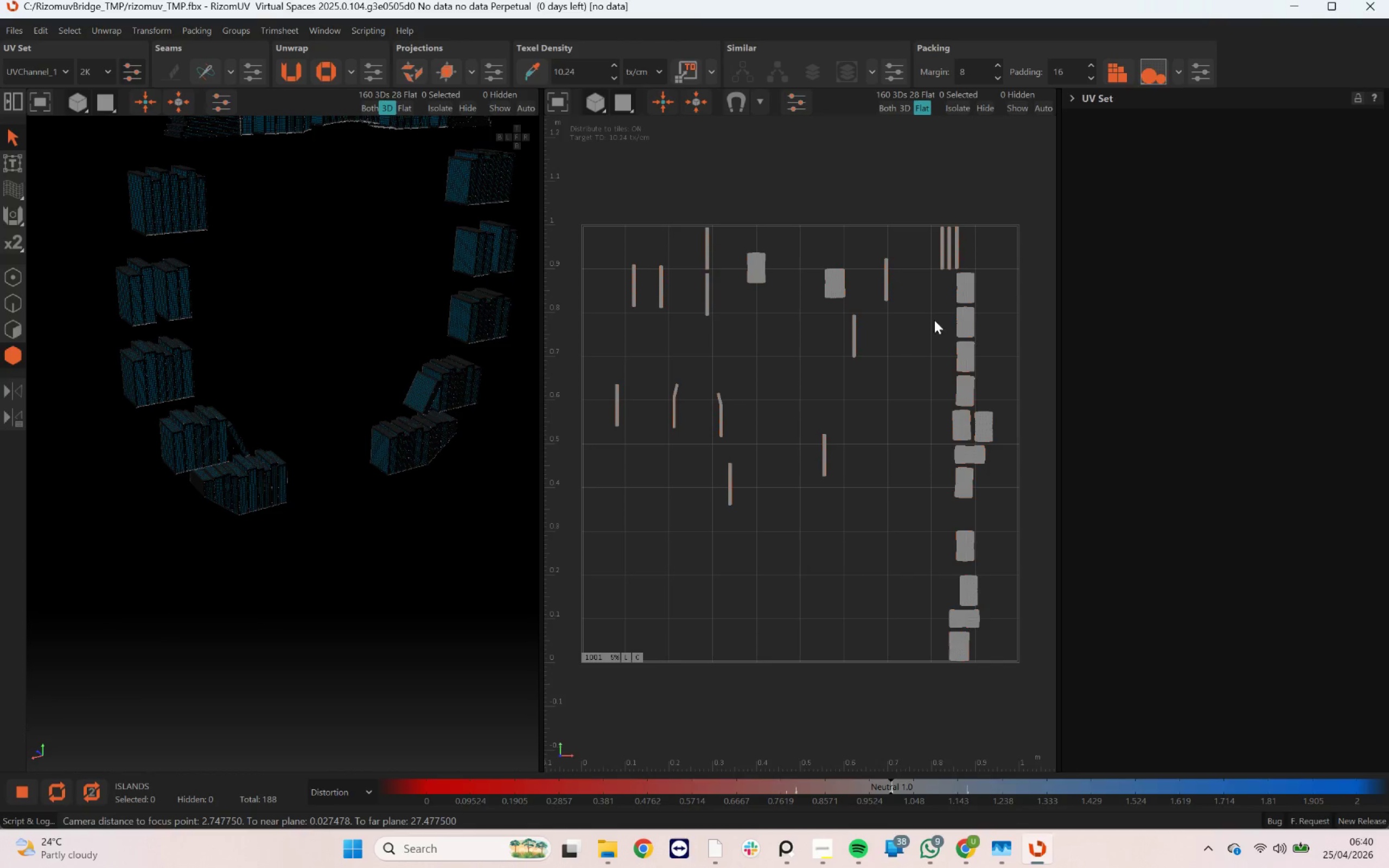 
scroll: coordinate [981, 242], scroll_direction: up, amount: 11.0
 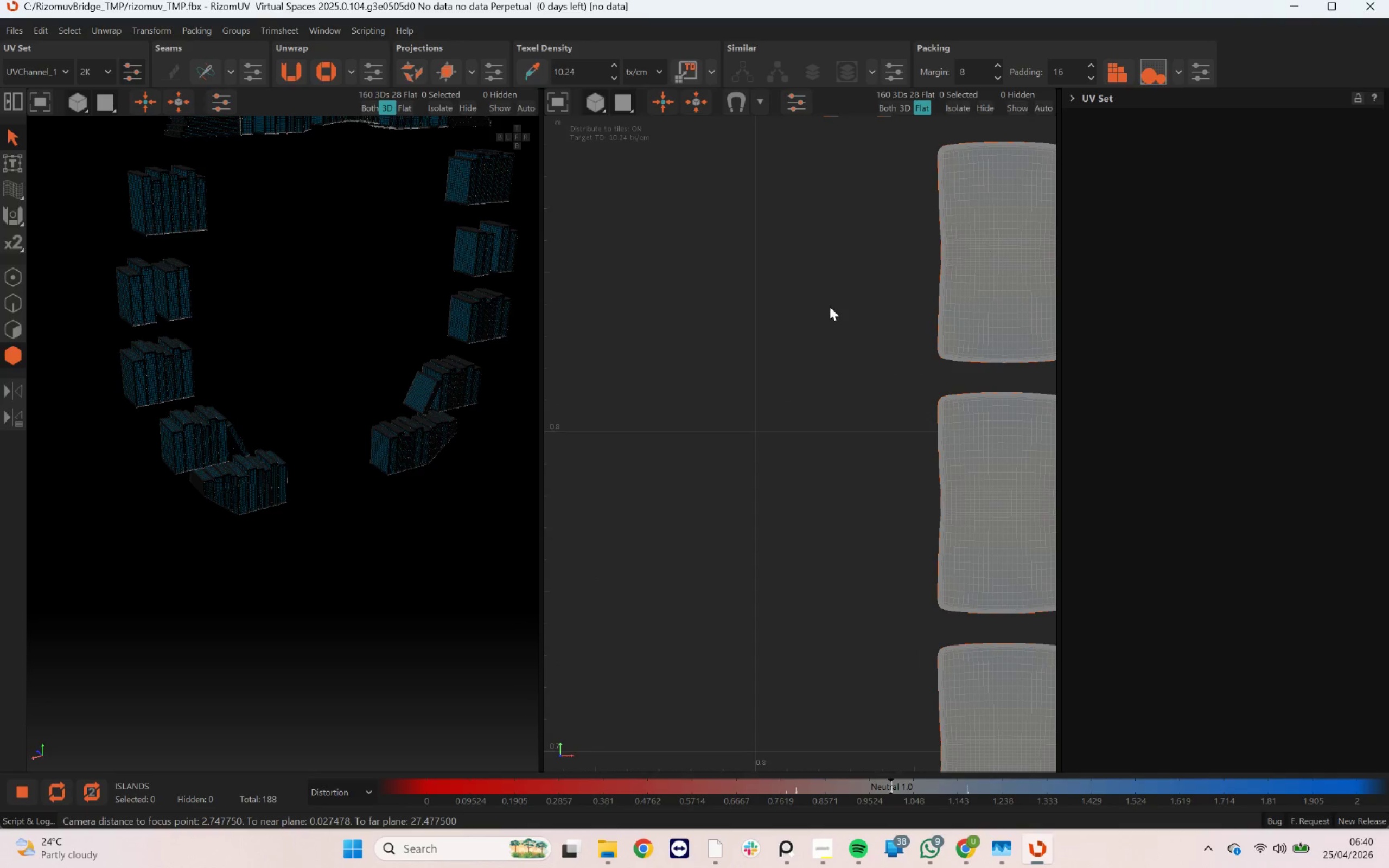 
scroll: coordinate [390, 384], scroll_direction: down, amount: 4.0
 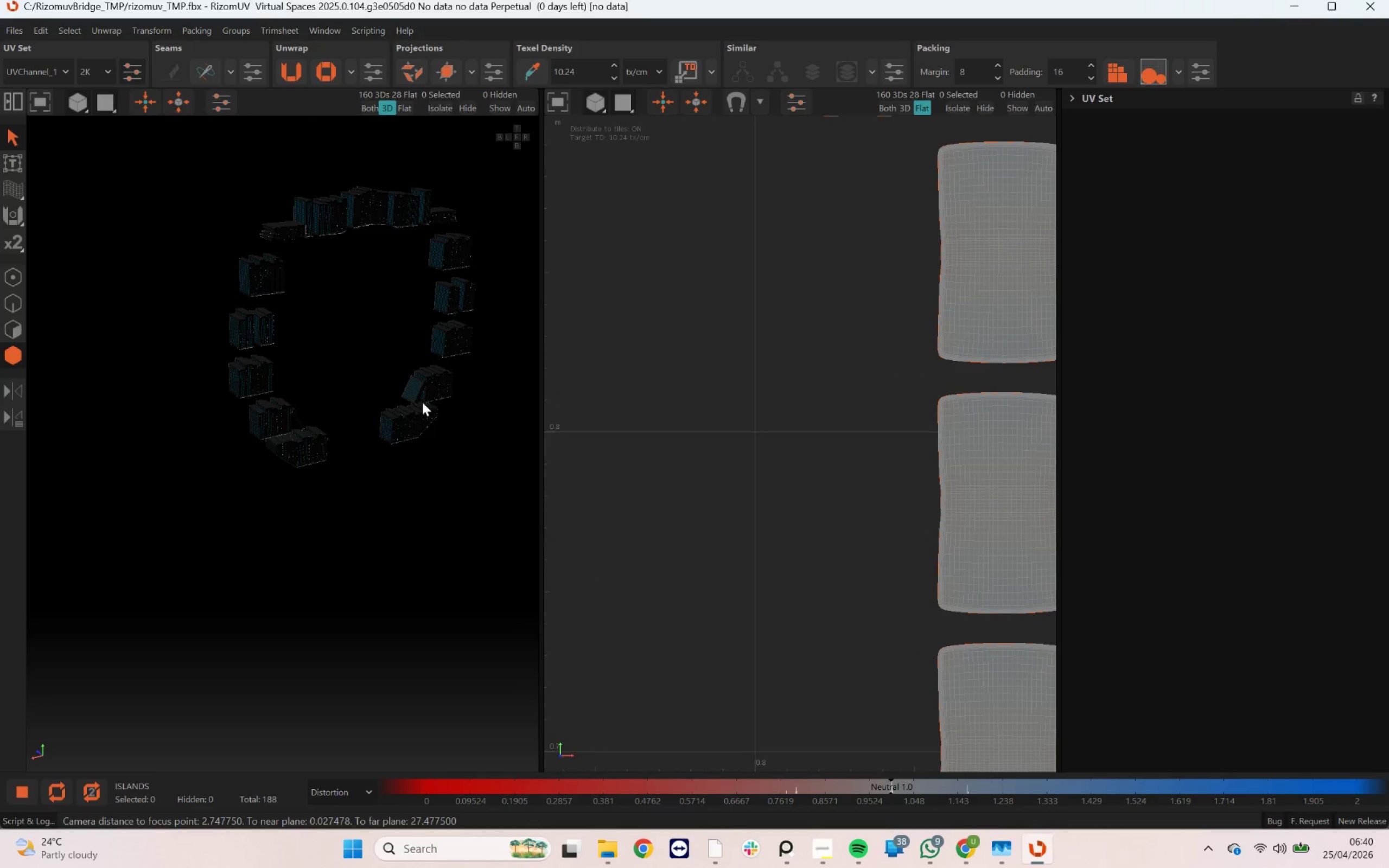 
scroll: coordinate [487, 411], scroll_direction: up, amount: 11.0
 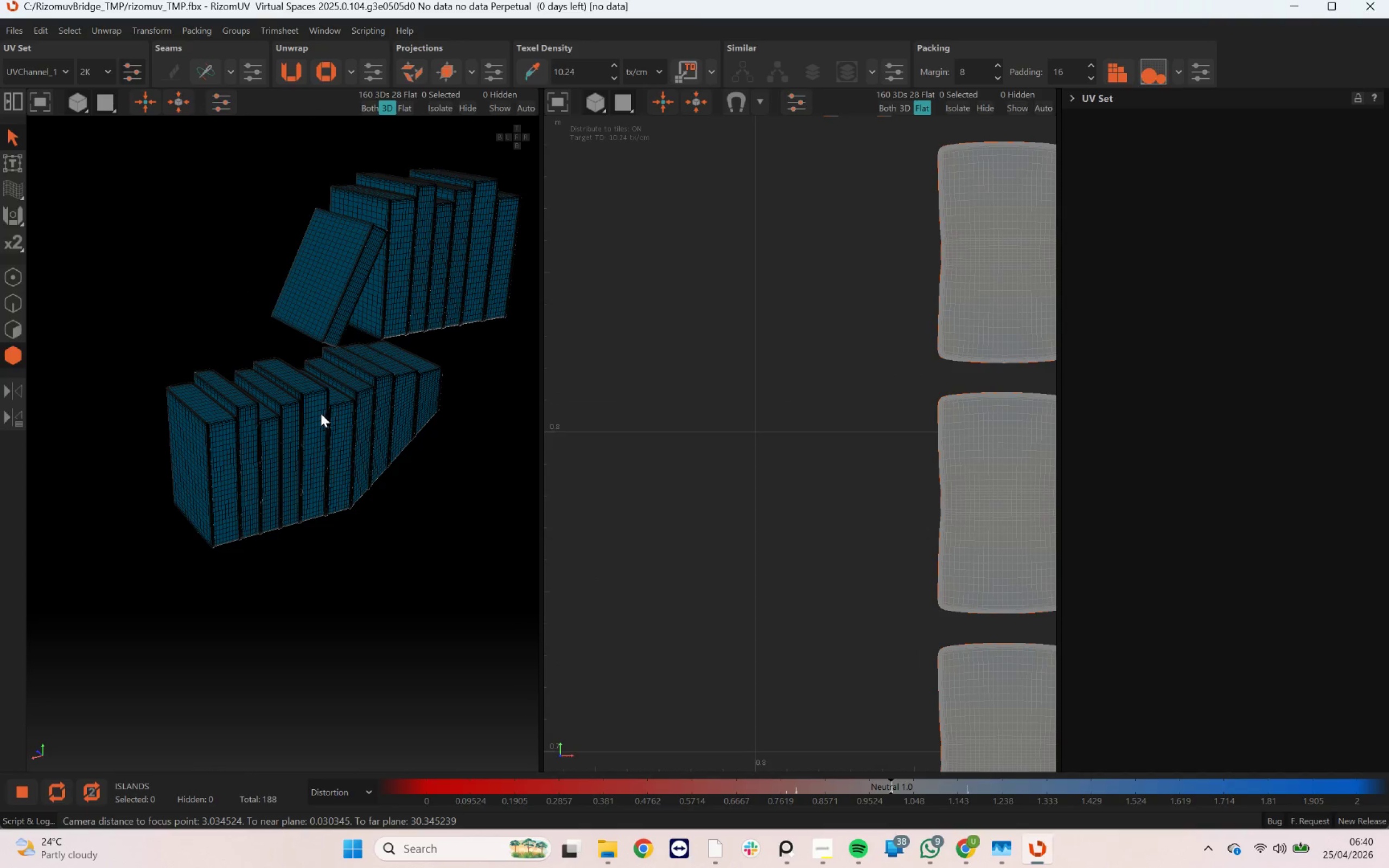 
scroll: coordinate [145, 415], scroll_direction: down, amount: 8.0
 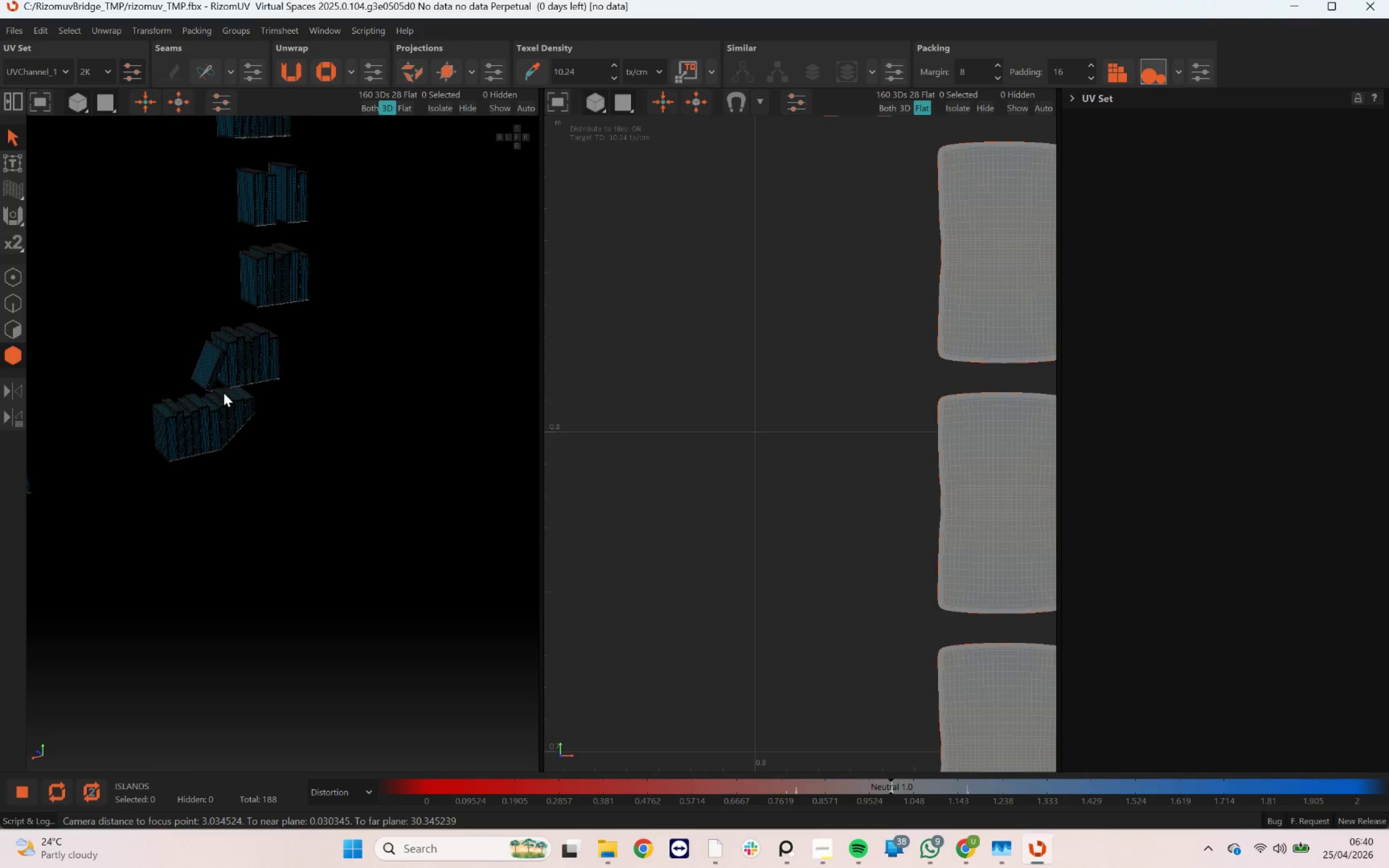 
scroll: coordinate [109, 477], scroll_direction: up, amount: 26.0
 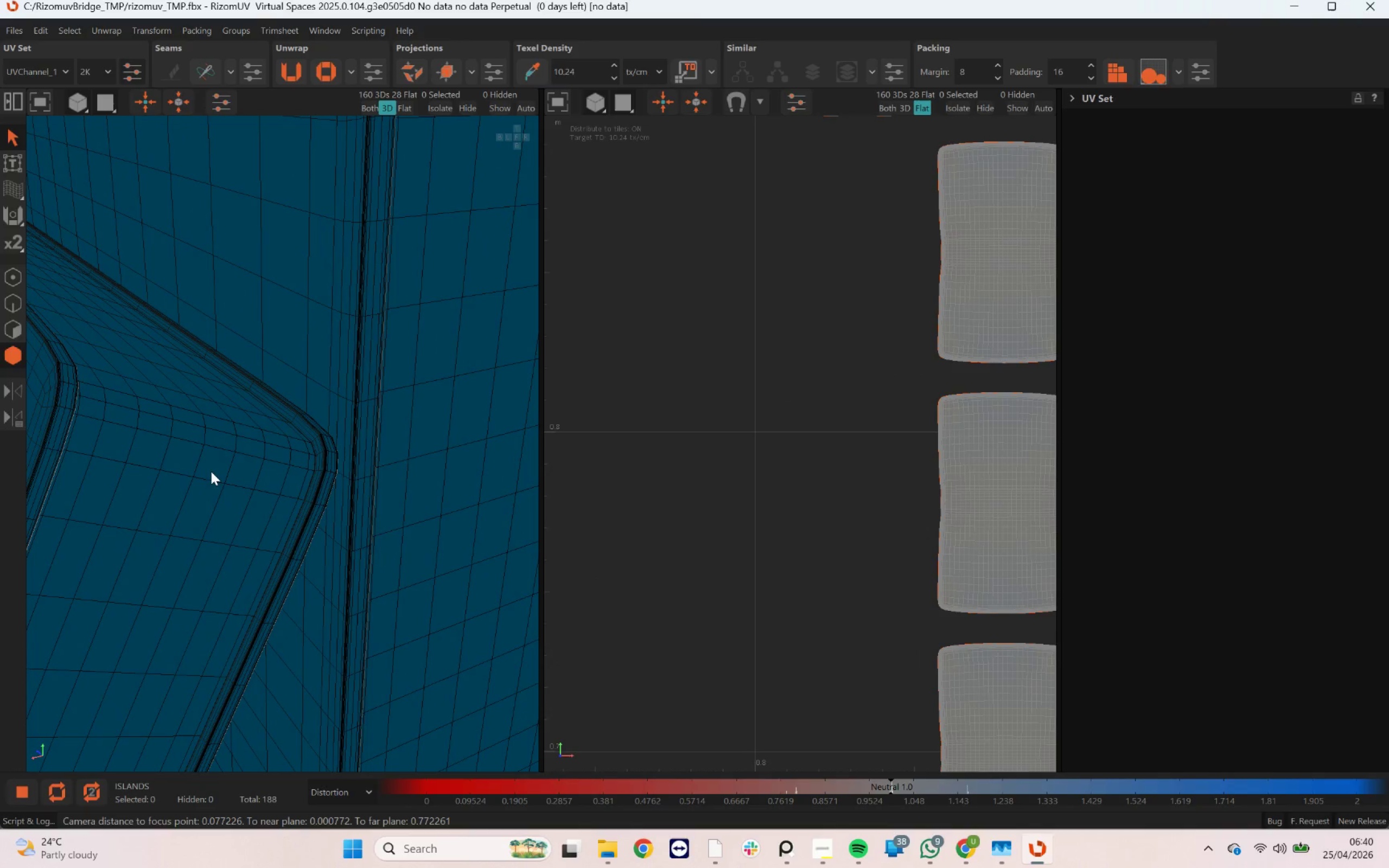 
key(F2)
 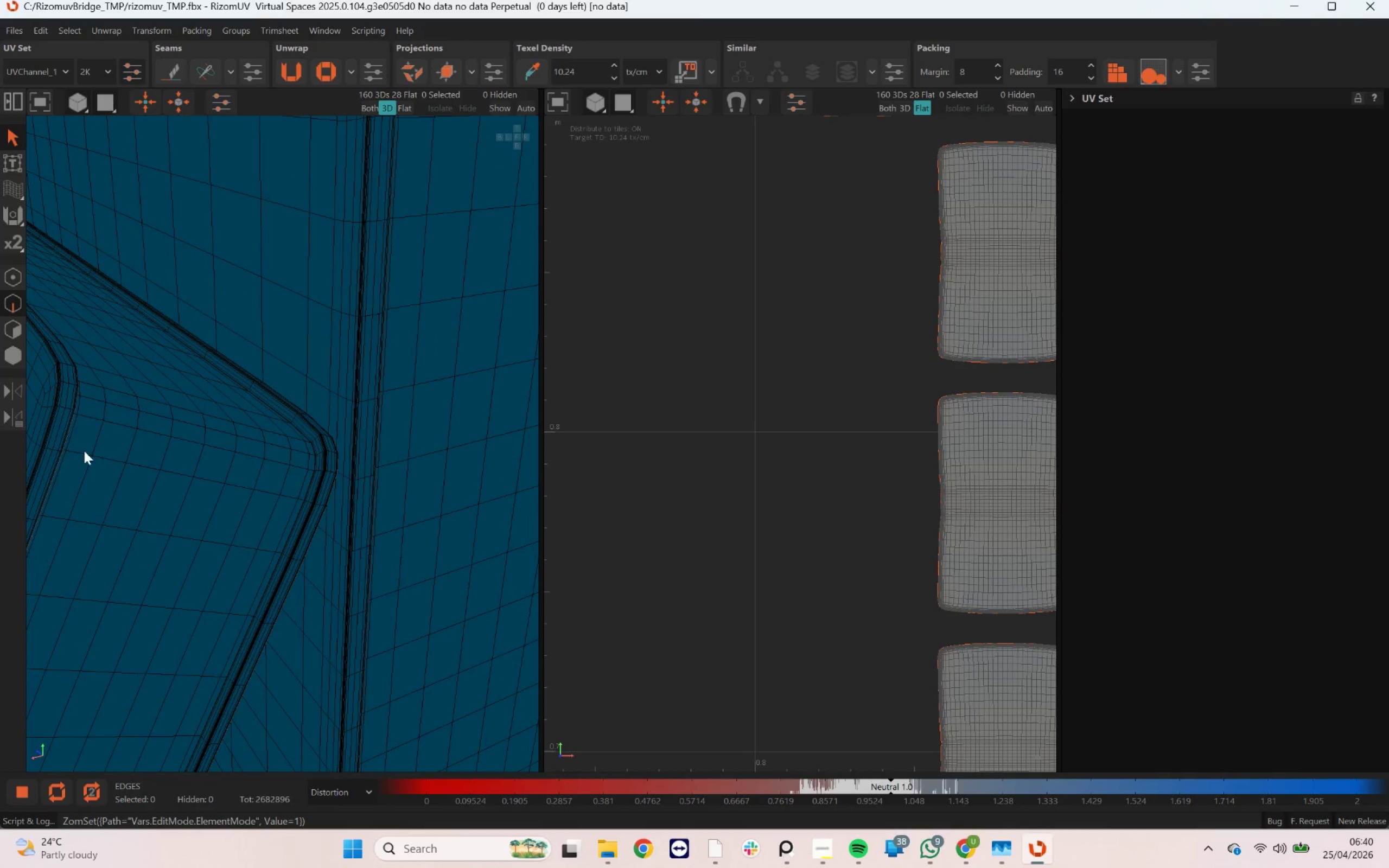 
scroll: coordinate [70, 438], scroll_direction: up, amount: 7.0
 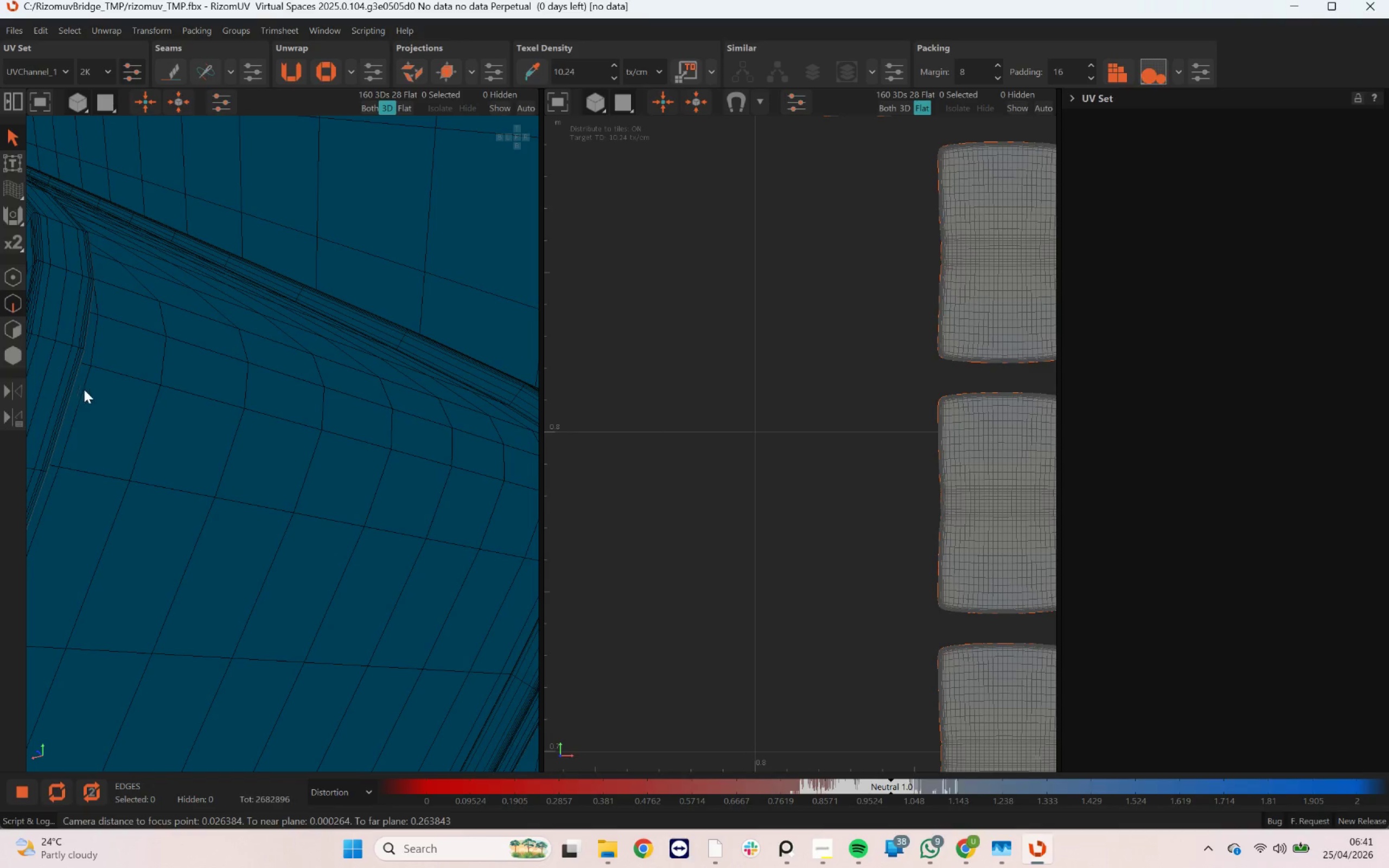 
scroll: coordinate [75, 419], scroll_direction: down, amount: 4.0
 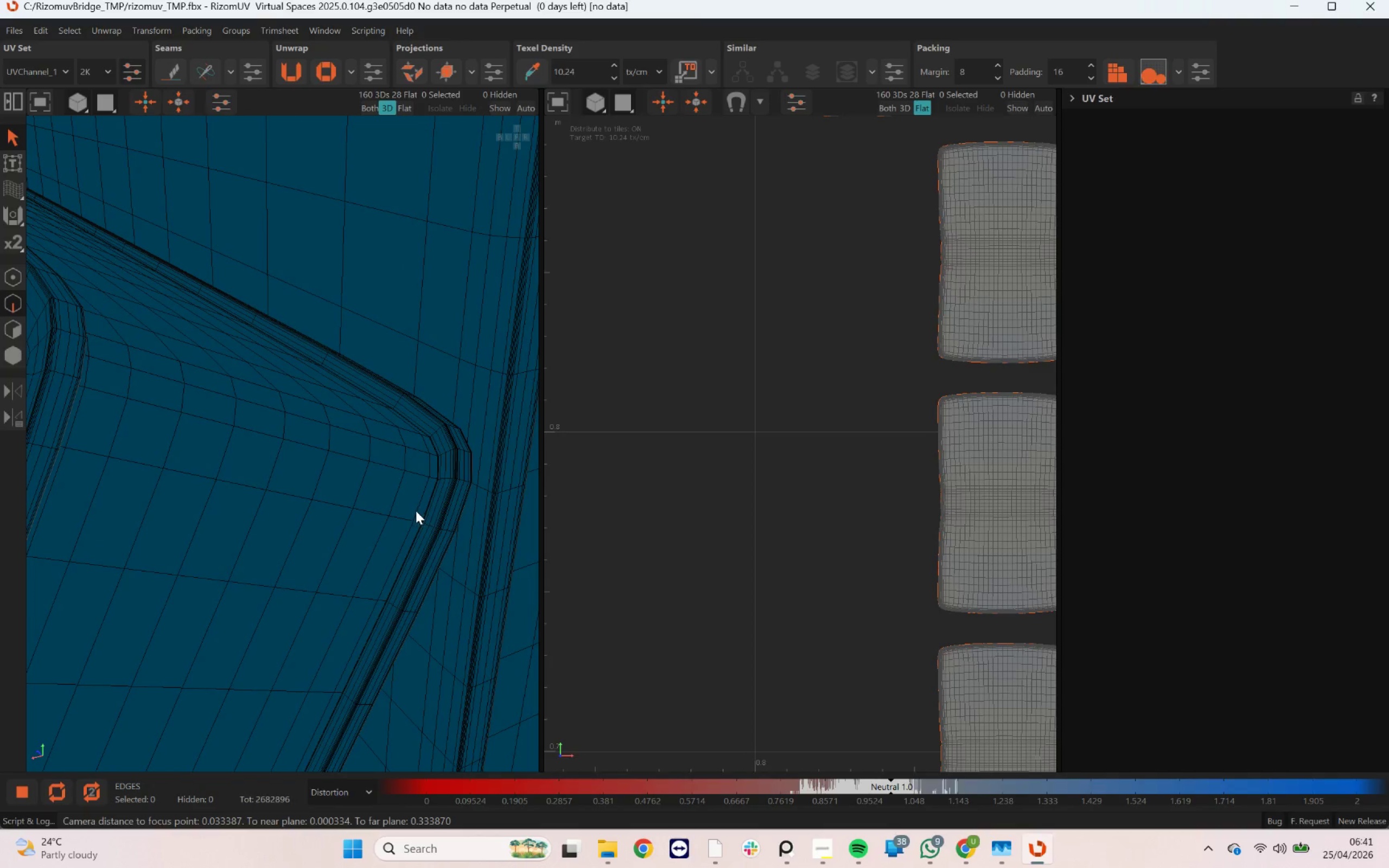 
hold_key(key=AltLeft, duration=2.37)
left_click_drag(start_coordinate=[410, 460], to_coordinate=[375, 437])
 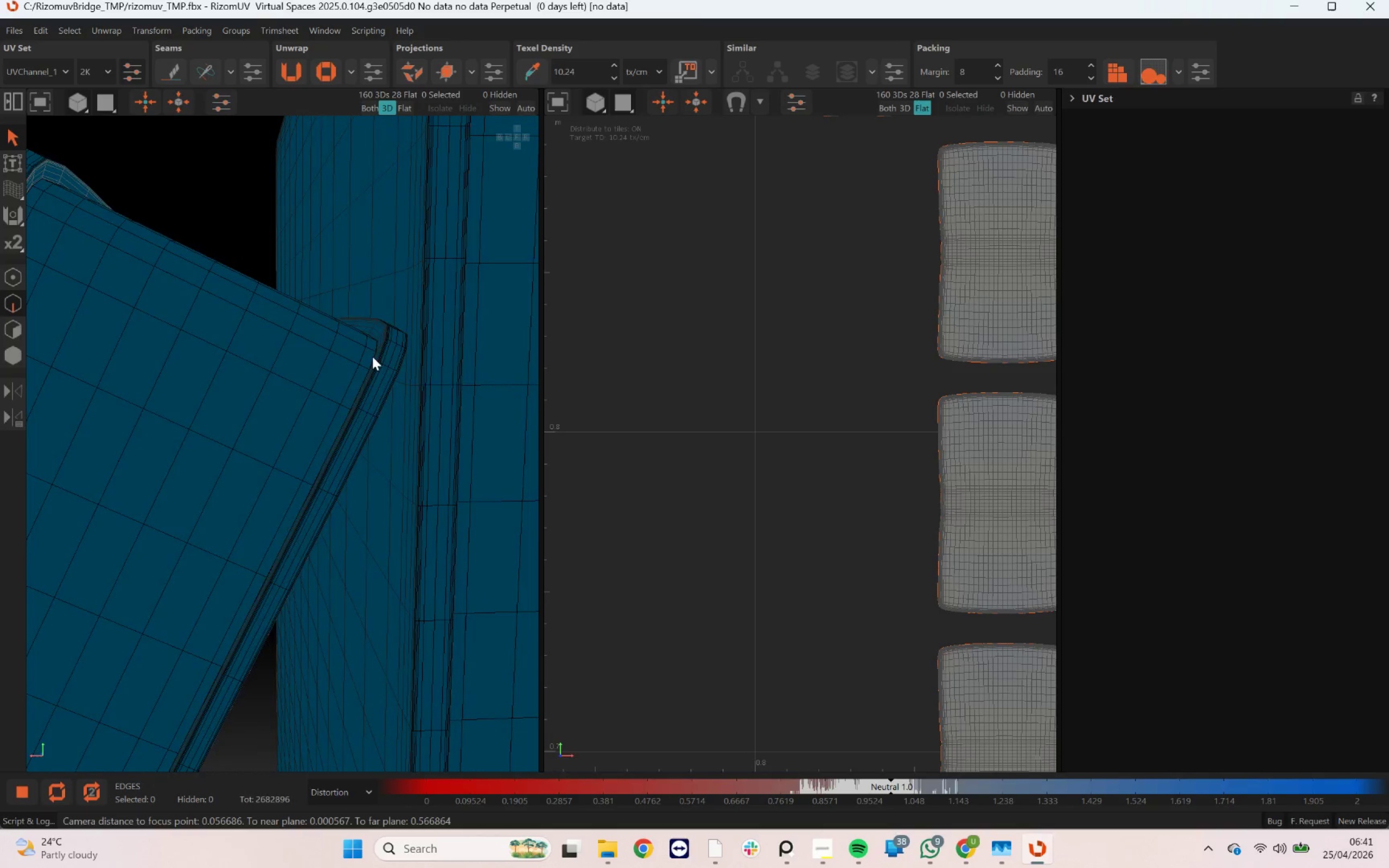 
scroll: coordinate [424, 312], scroll_direction: up, amount: 20.0
 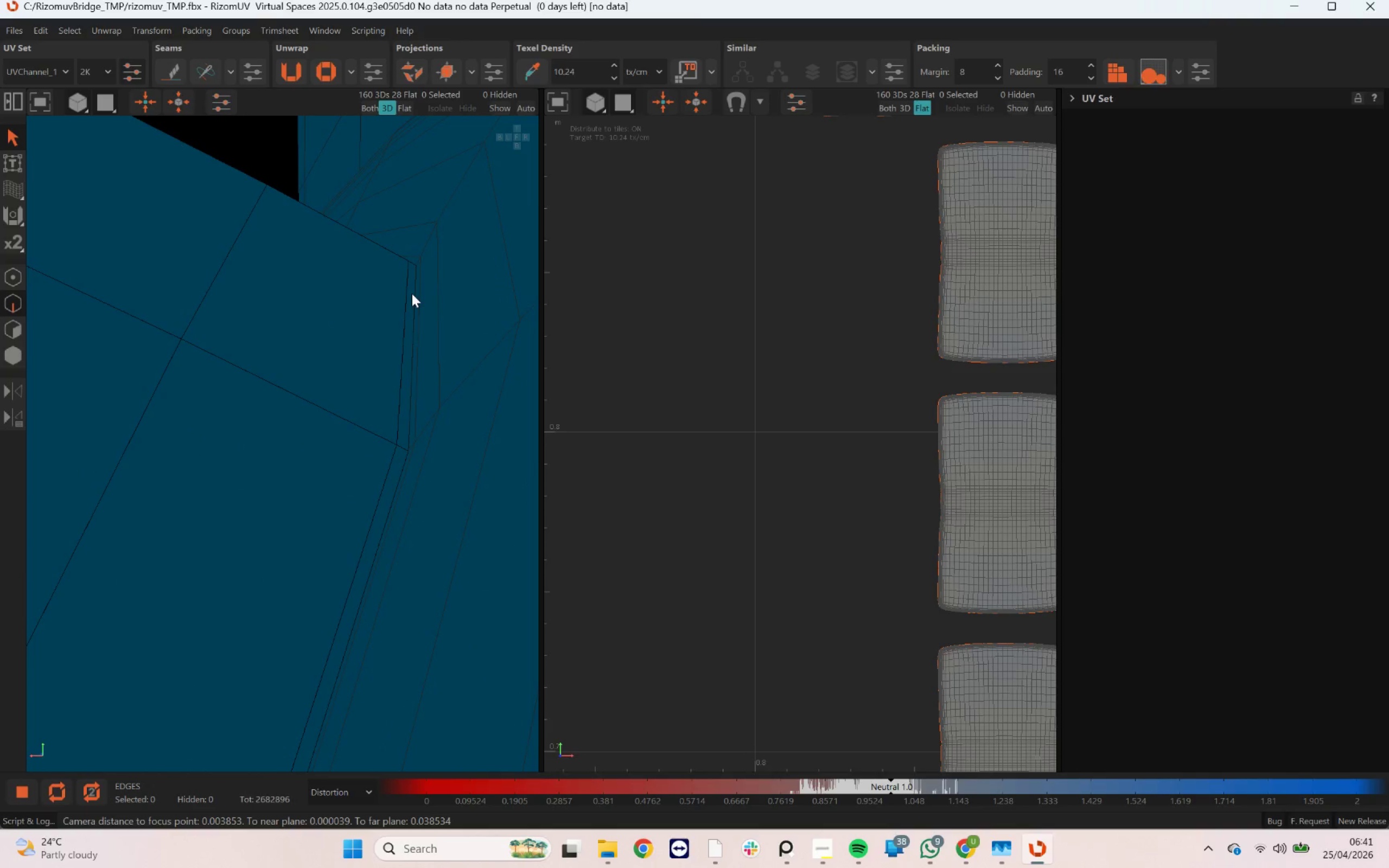 
double_click([412, 293])
 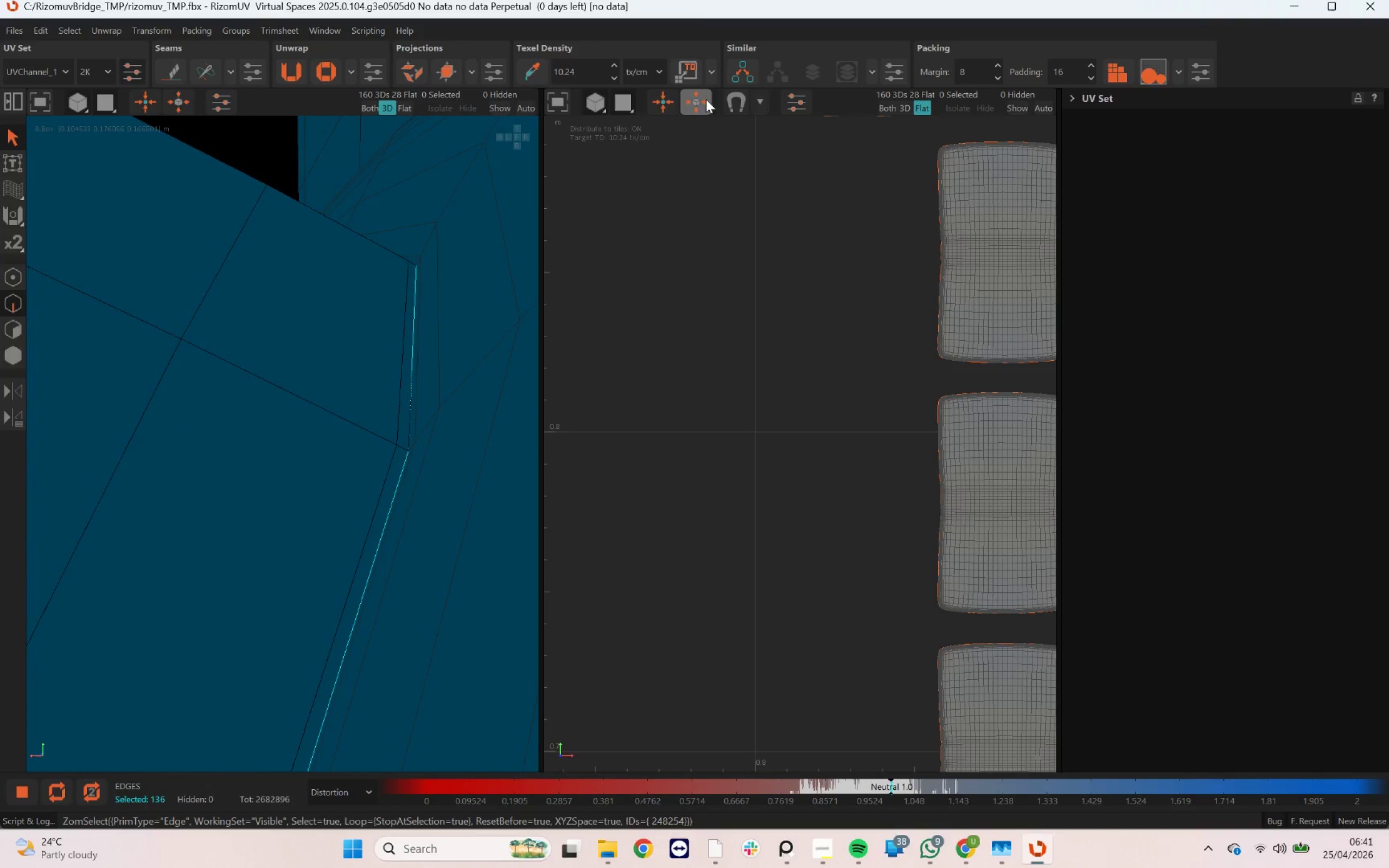 
left_click([748, 78])
 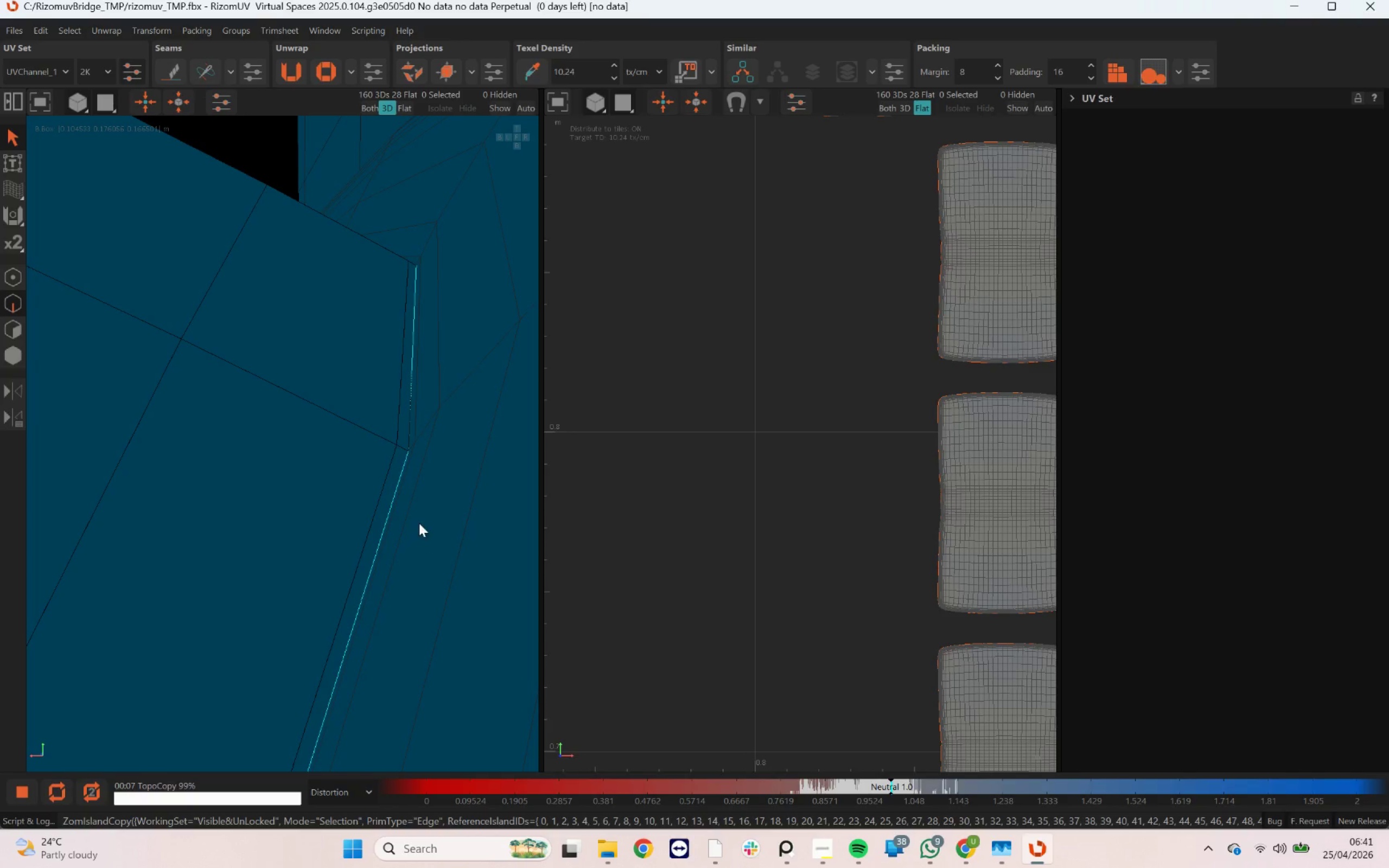 
wait(13.15)
 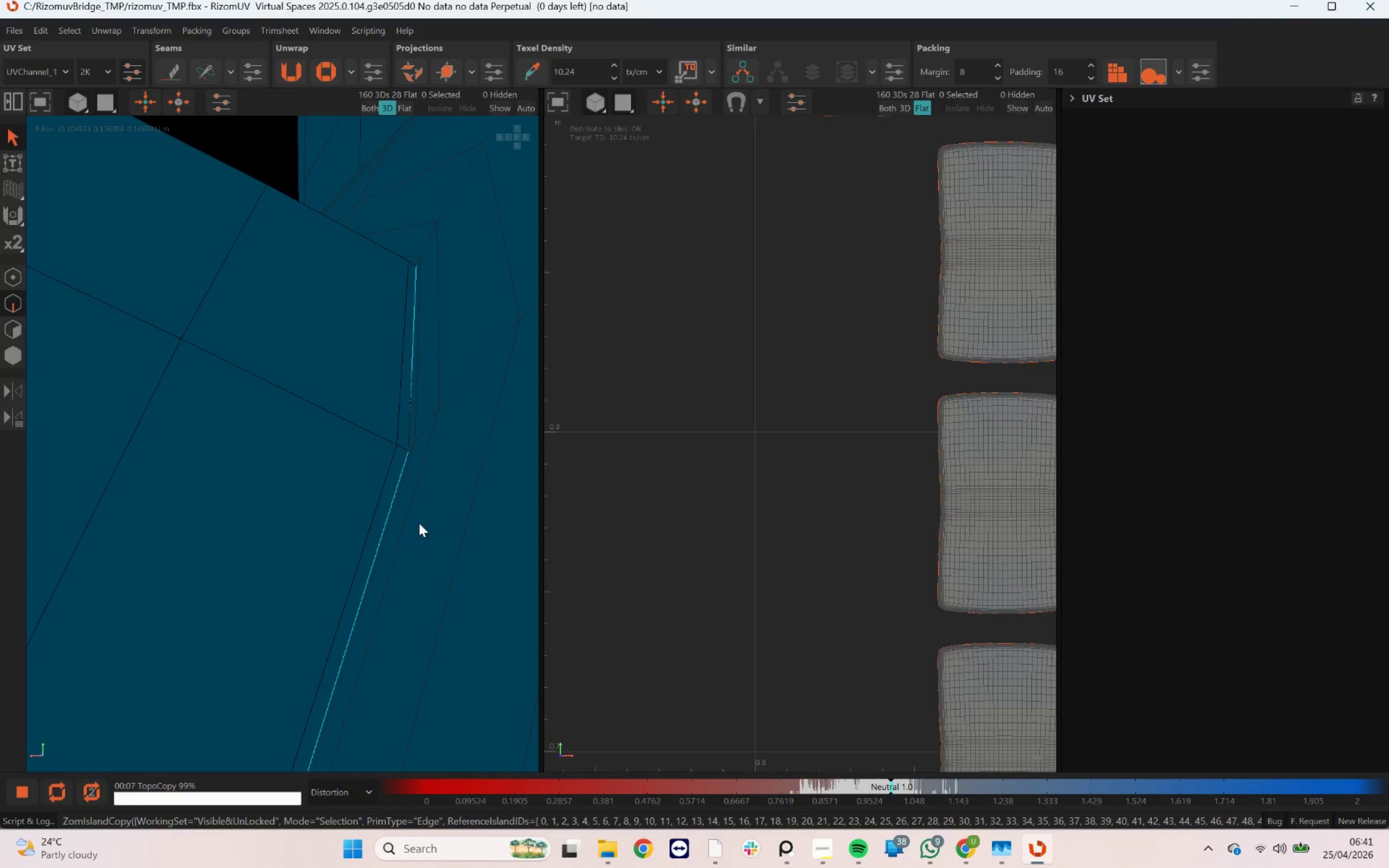 
key(C)
 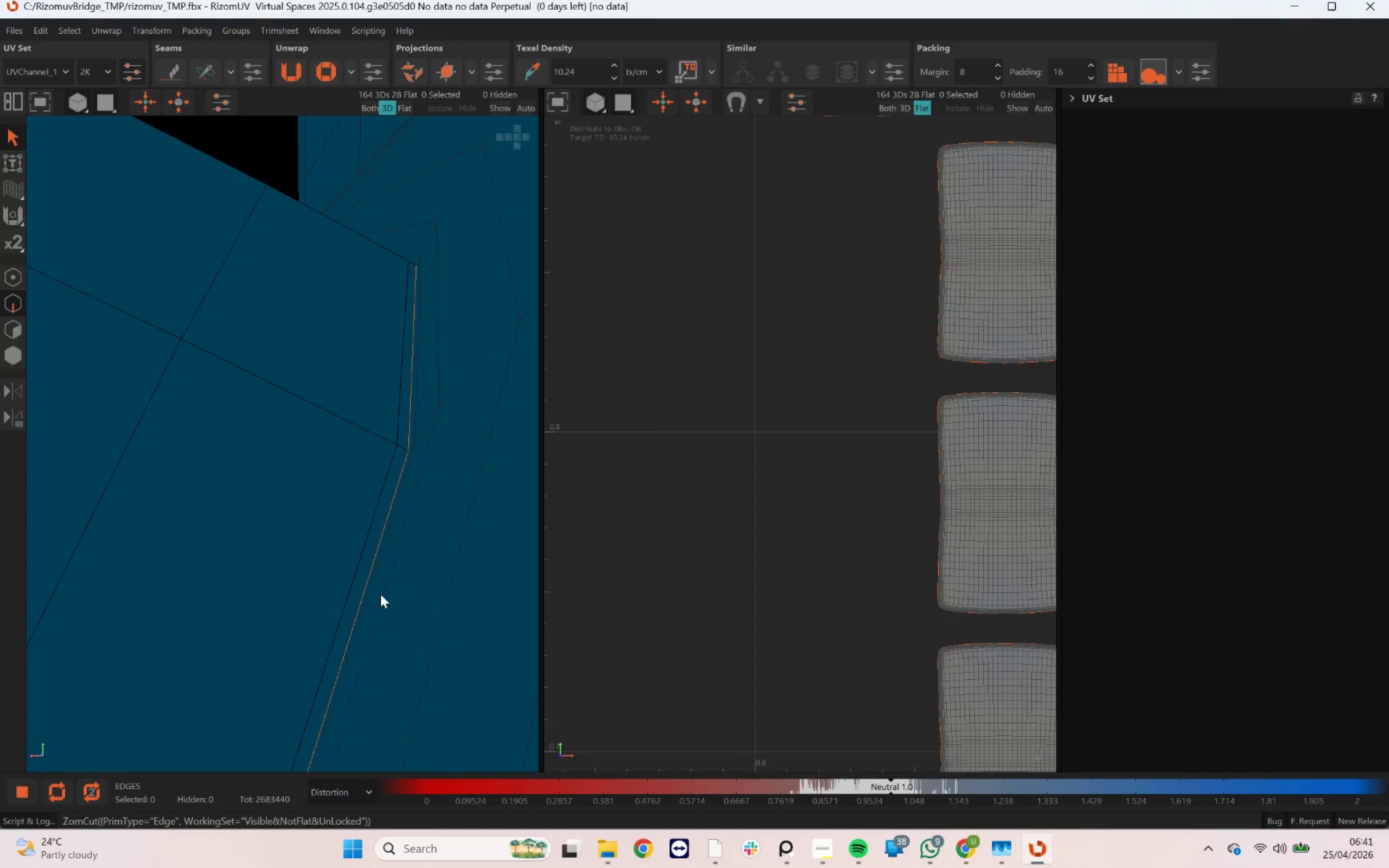 
key(F4)
 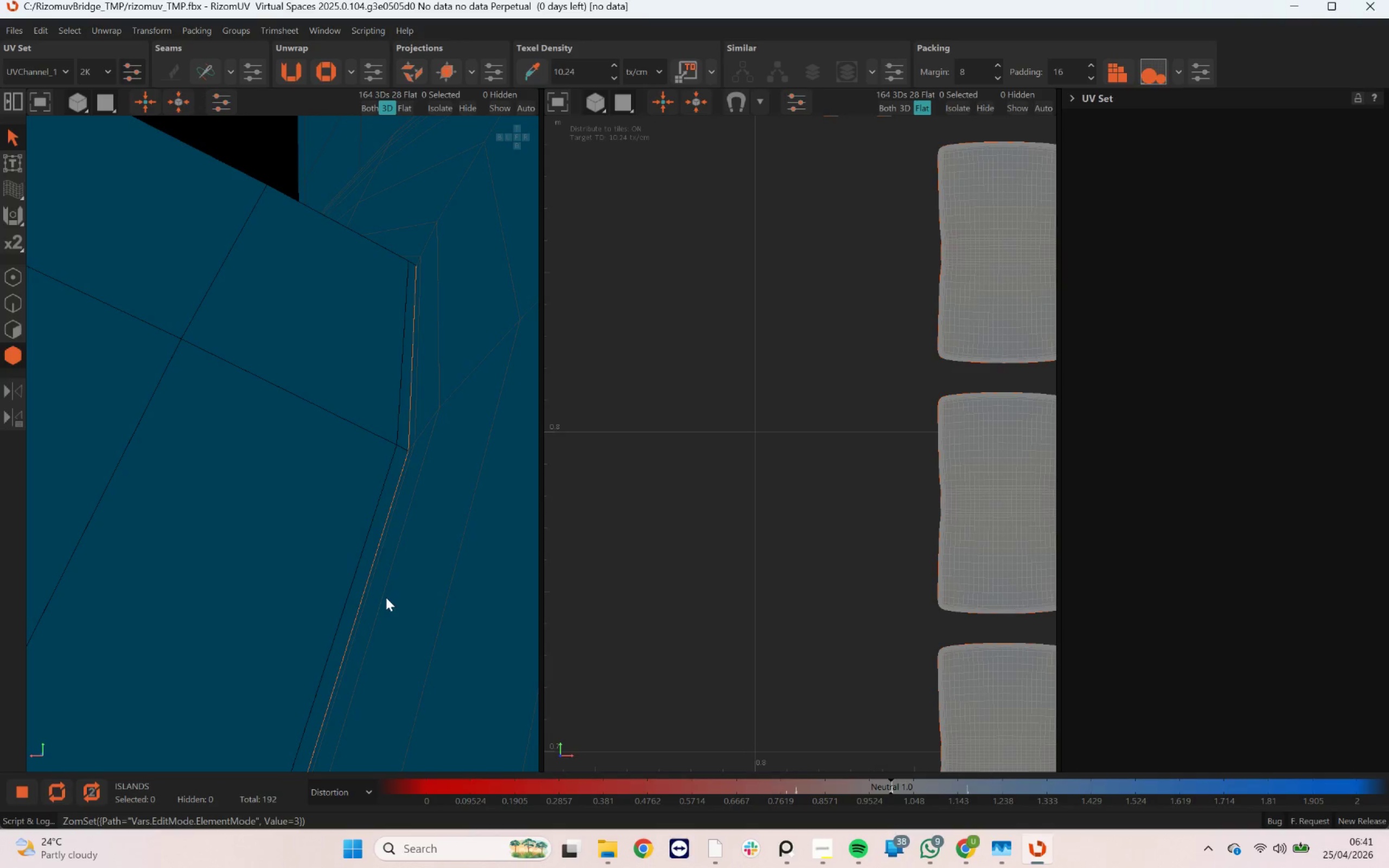 
key(U)
 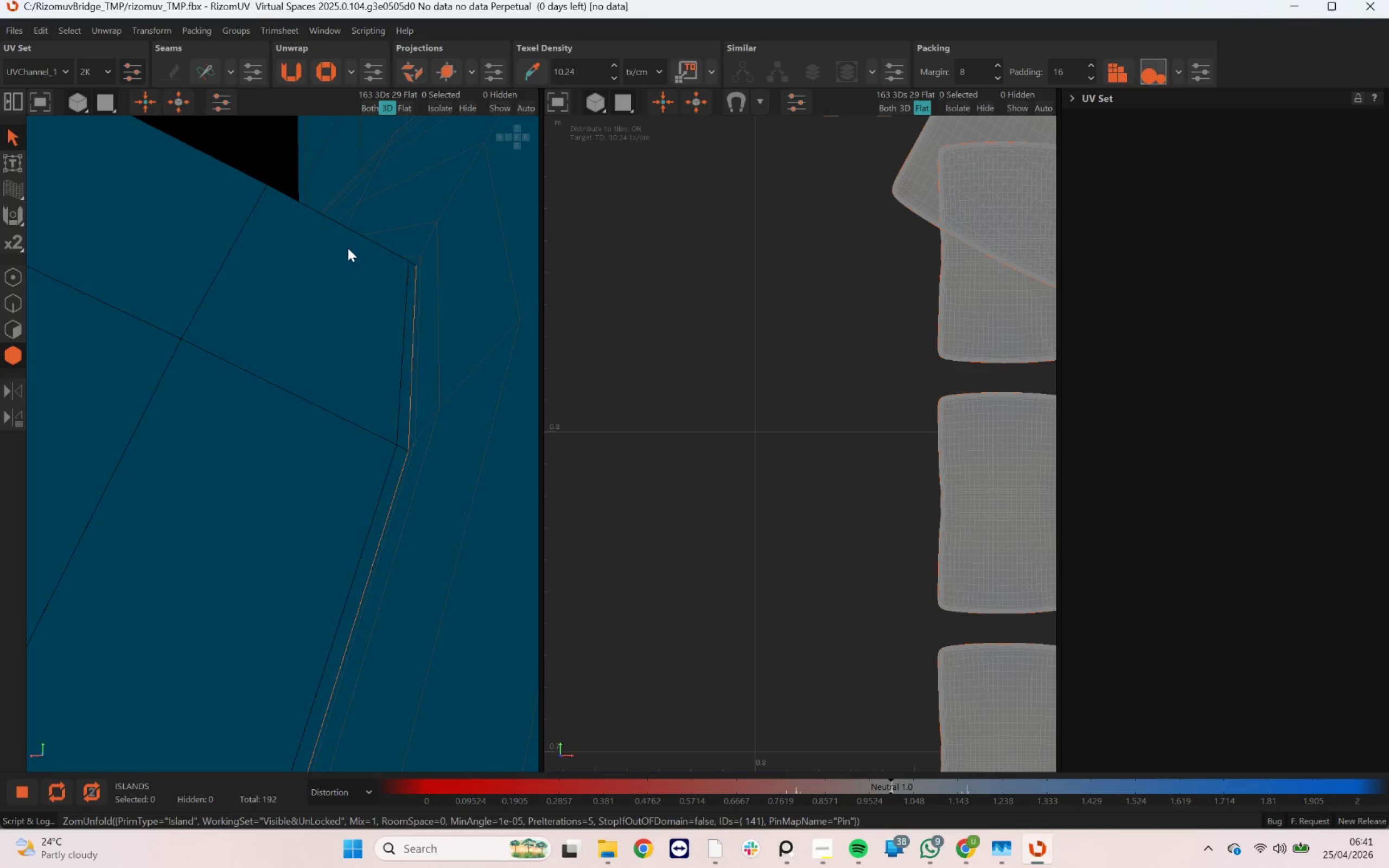 
left_click([287, 190])
 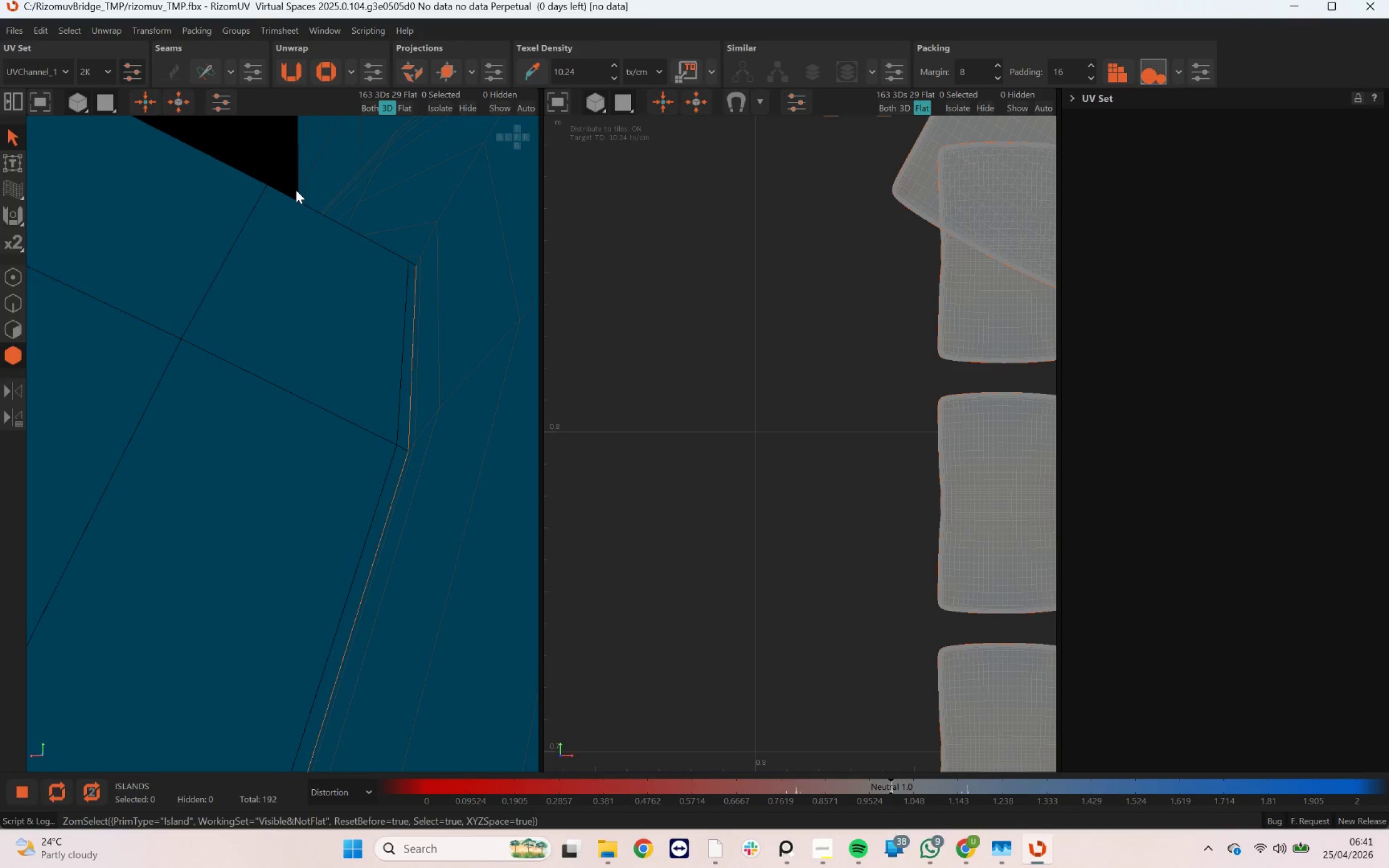 
key(U)
 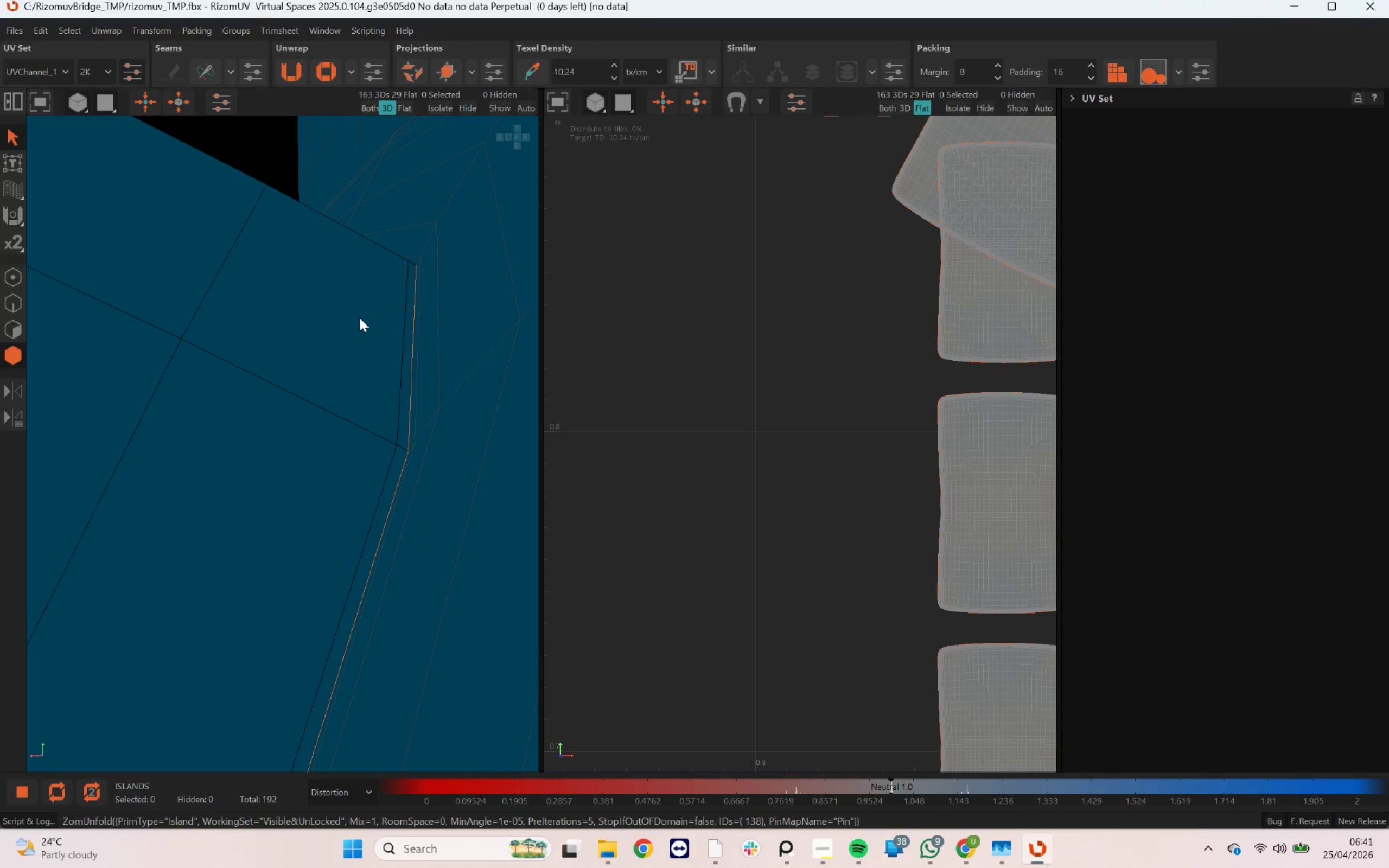 
left_click([361, 317])
 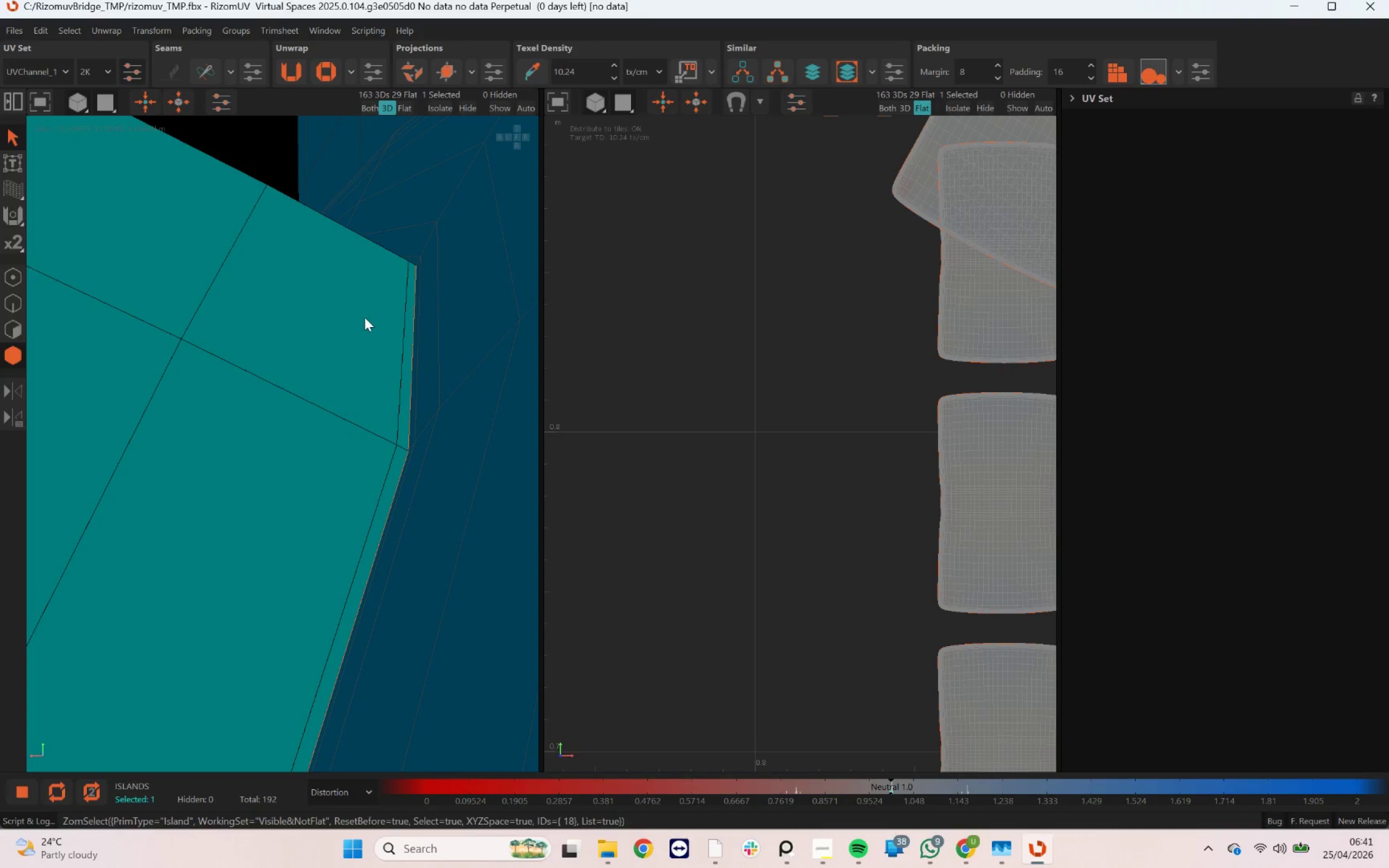 
scroll: coordinate [373, 264], scroll_direction: down, amount: 30.0
 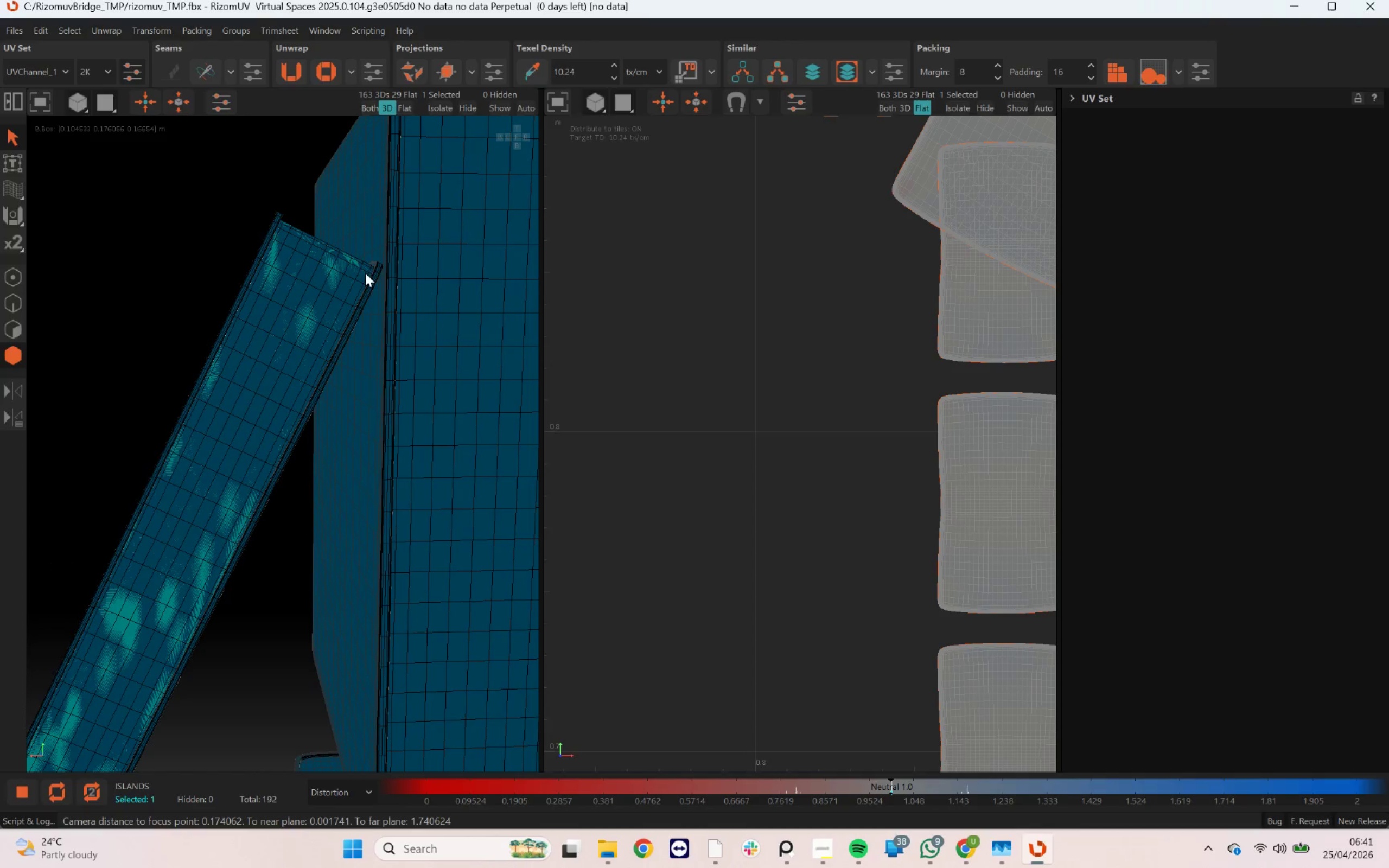 
hold_key(key=AltLeft, duration=1.95)
left_click_drag(start_coordinate=[375, 279], to_coordinate=[324, 314])
 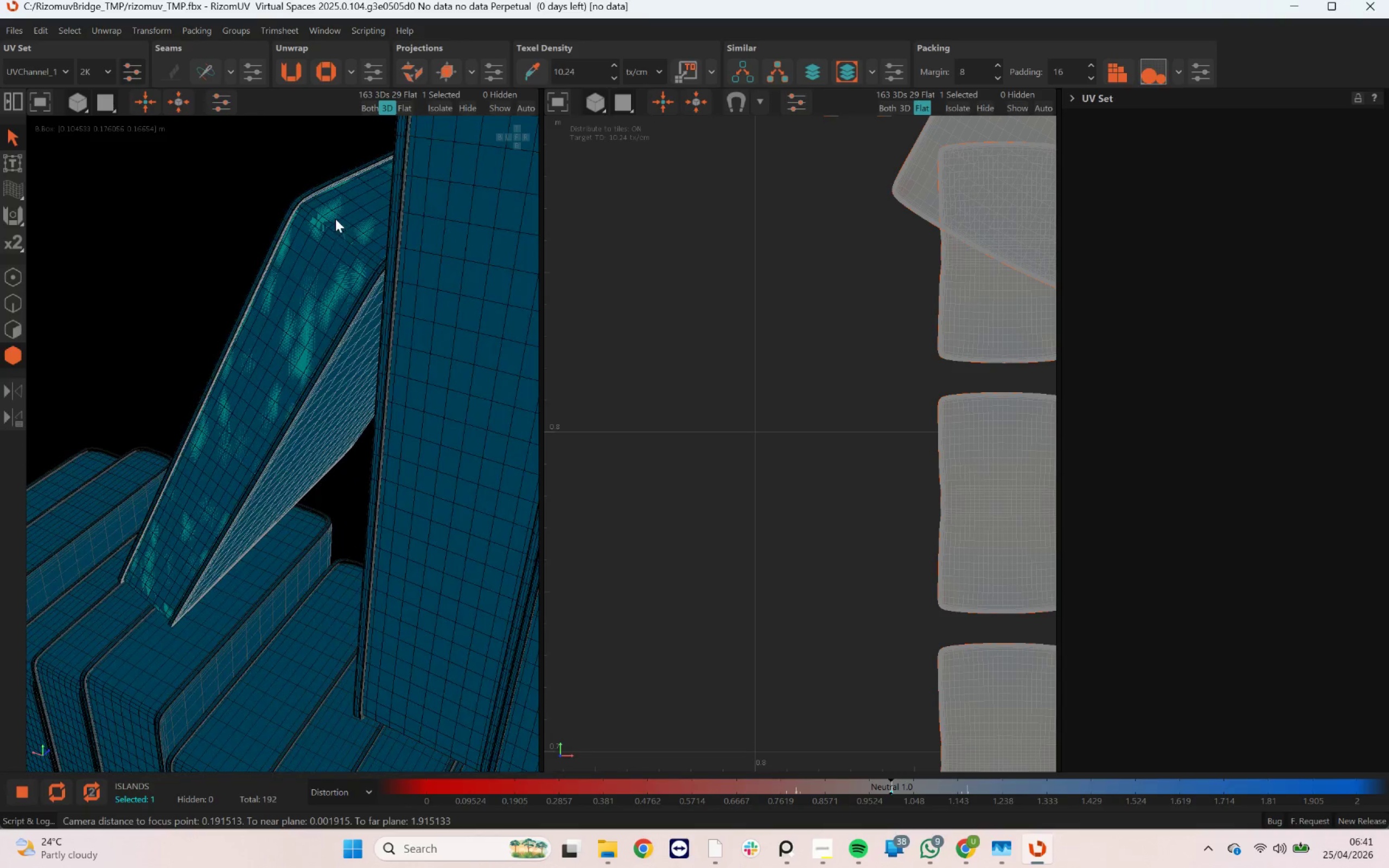 
scroll: coordinate [277, 197], scroll_direction: up, amount: 14.0
 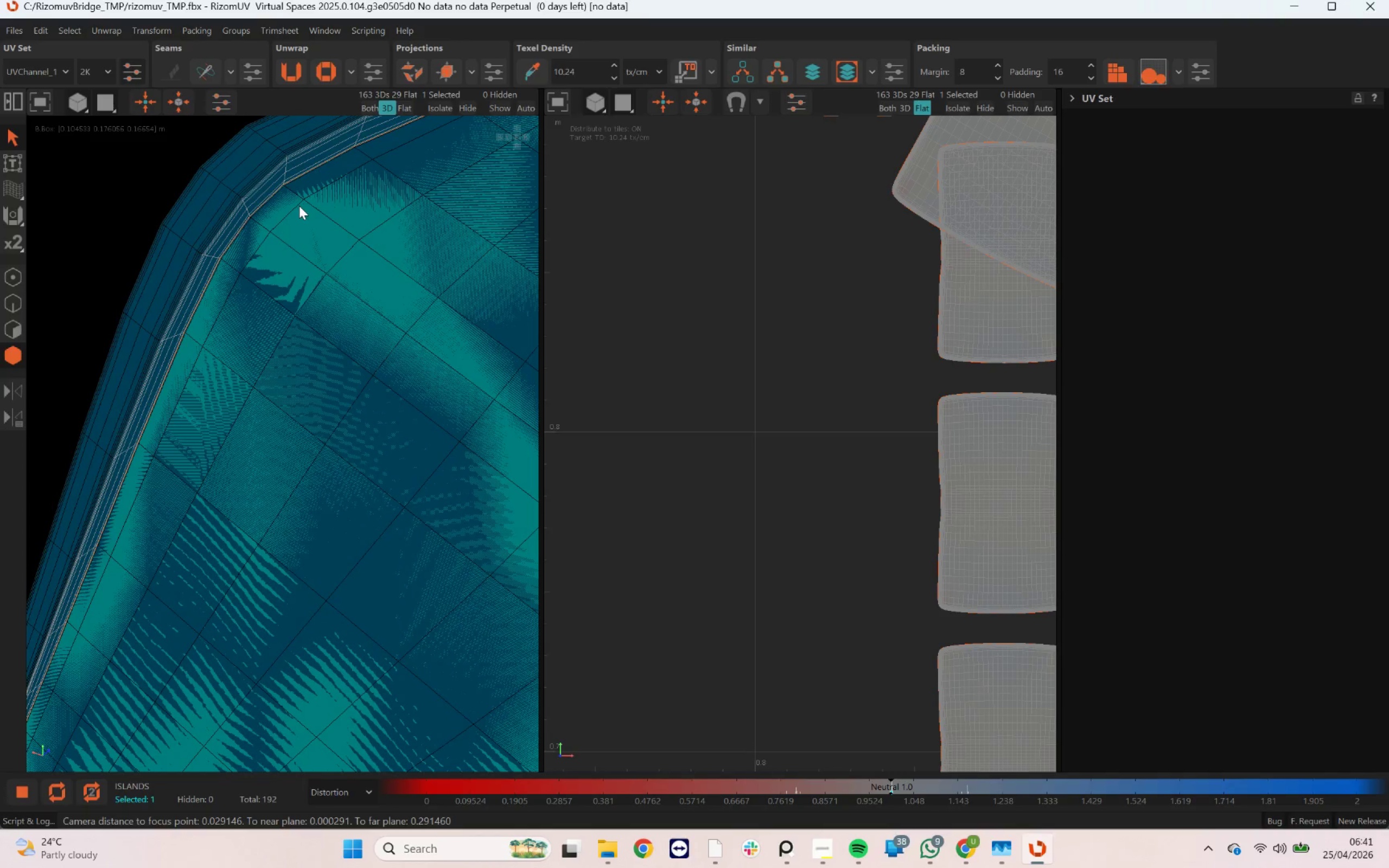 
key(U)
 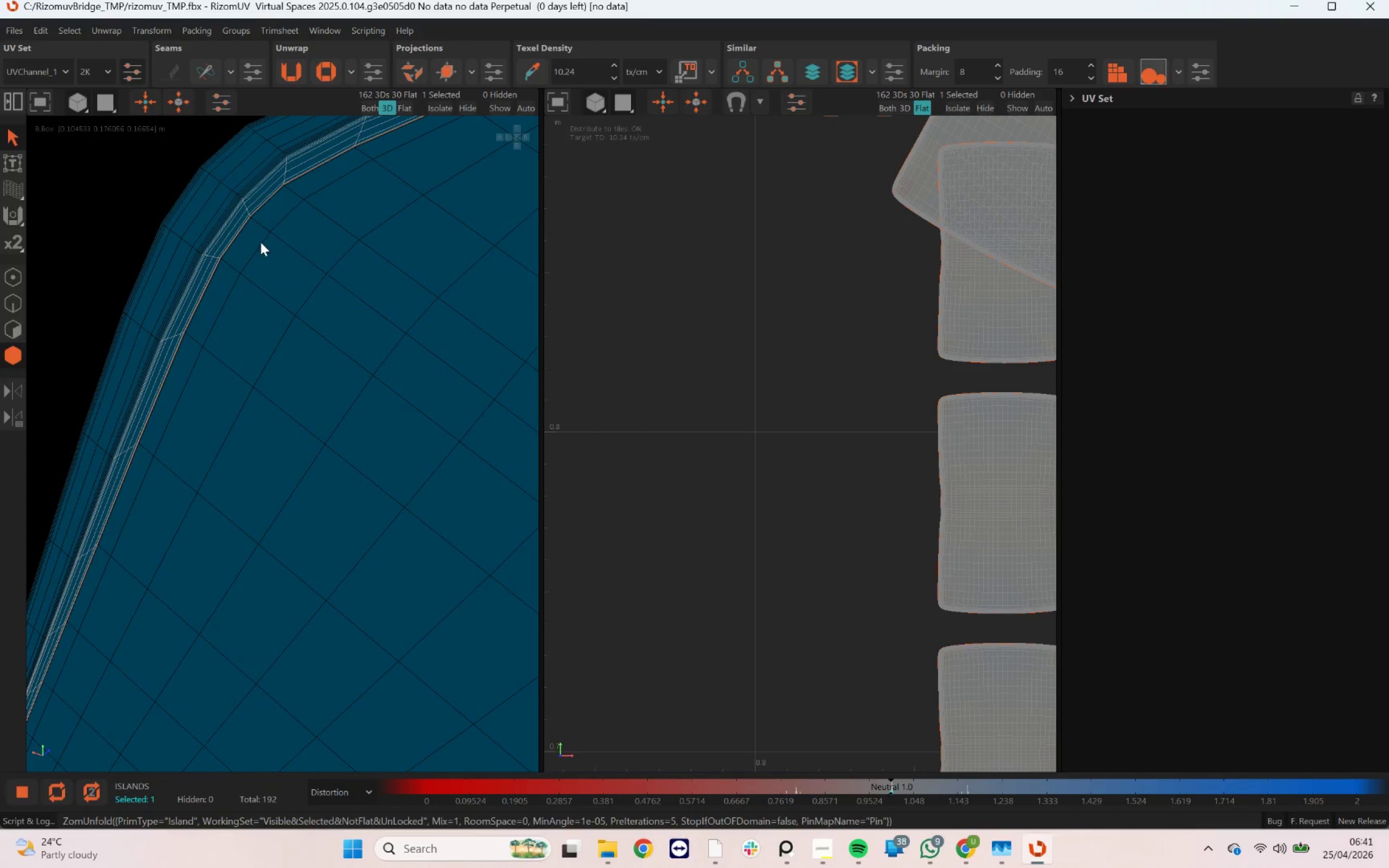 
left_click([284, 248])
 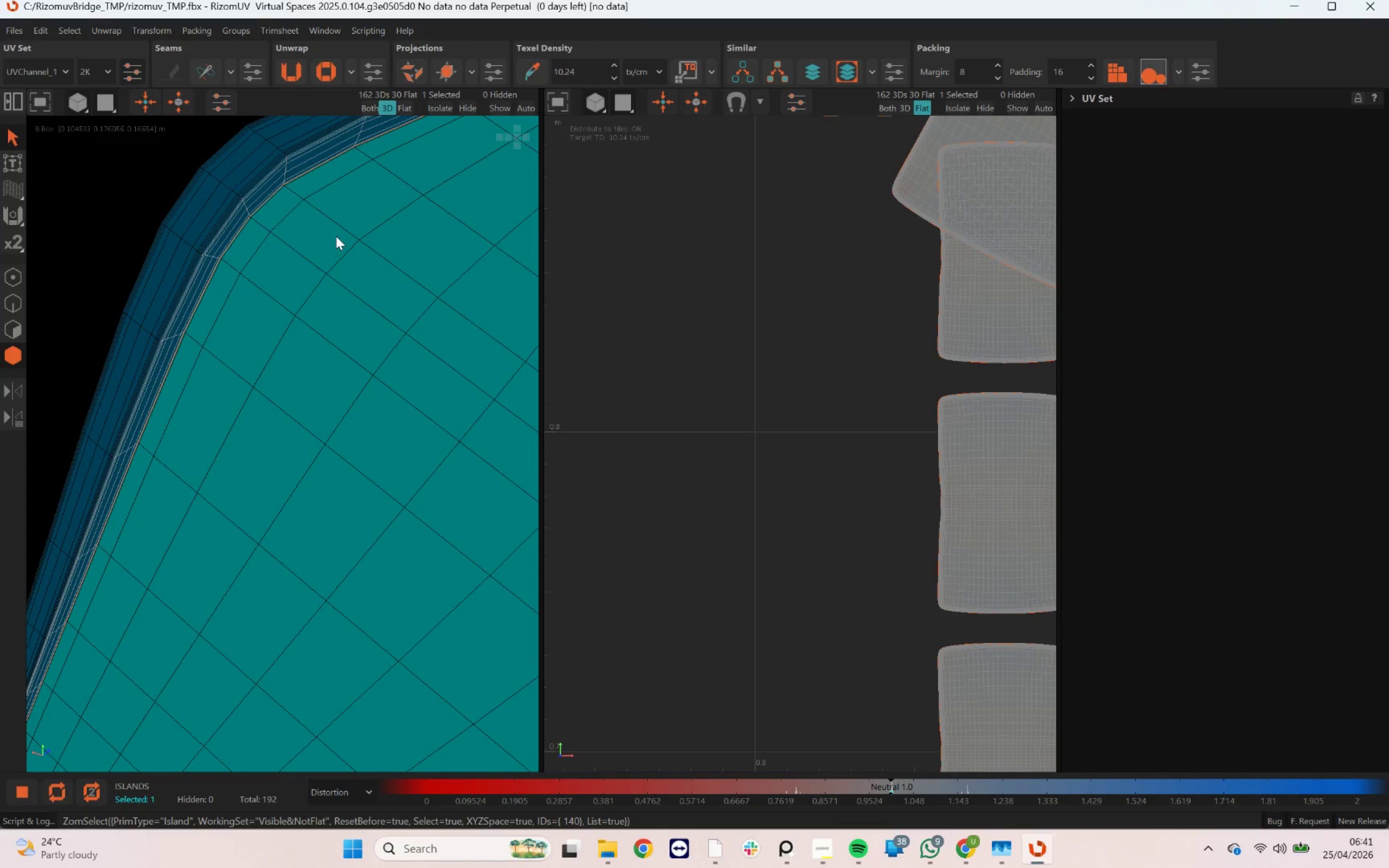 
key(U)
 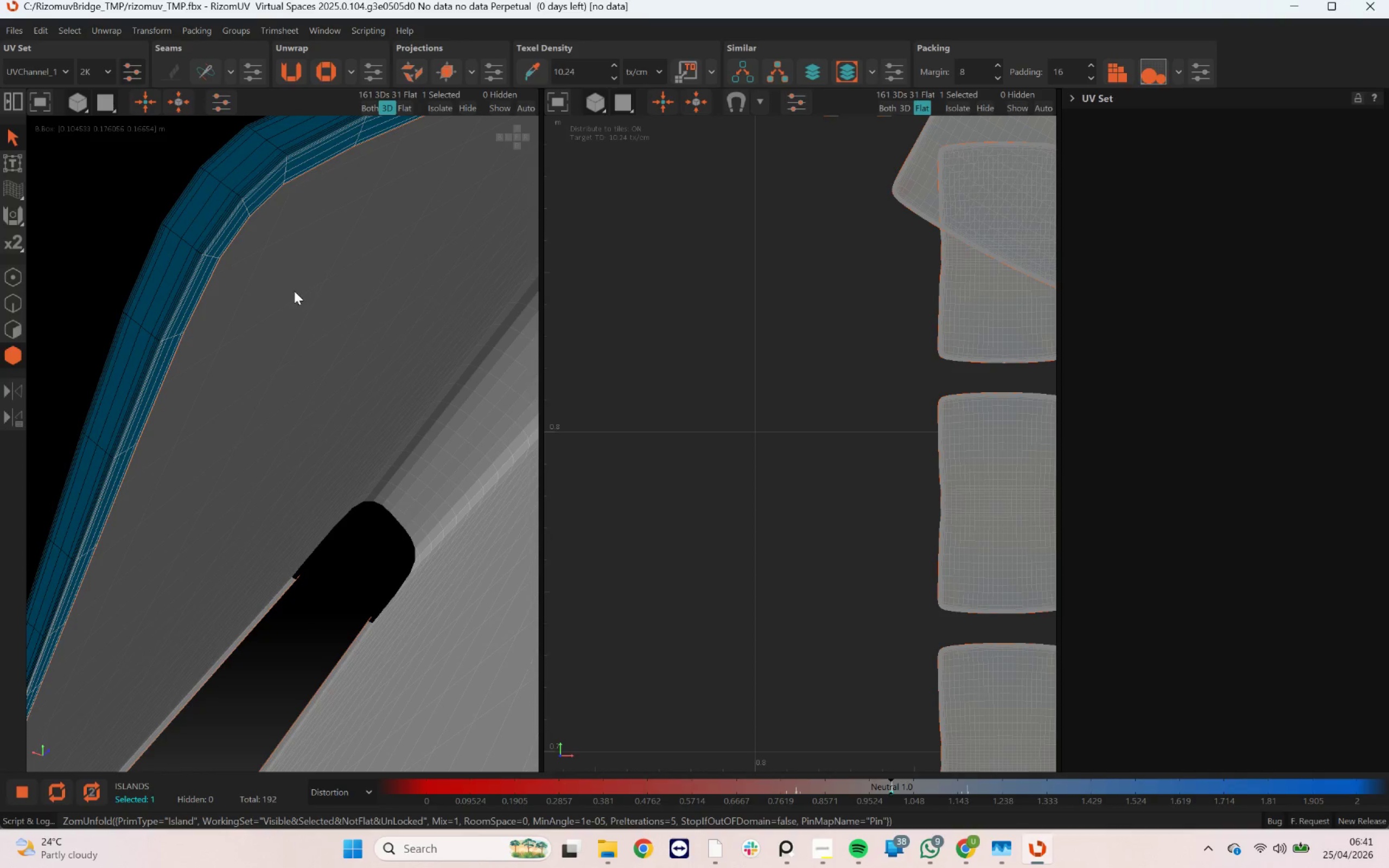 
scroll: coordinate [827, 259], scroll_direction: down, amount: 30.0
 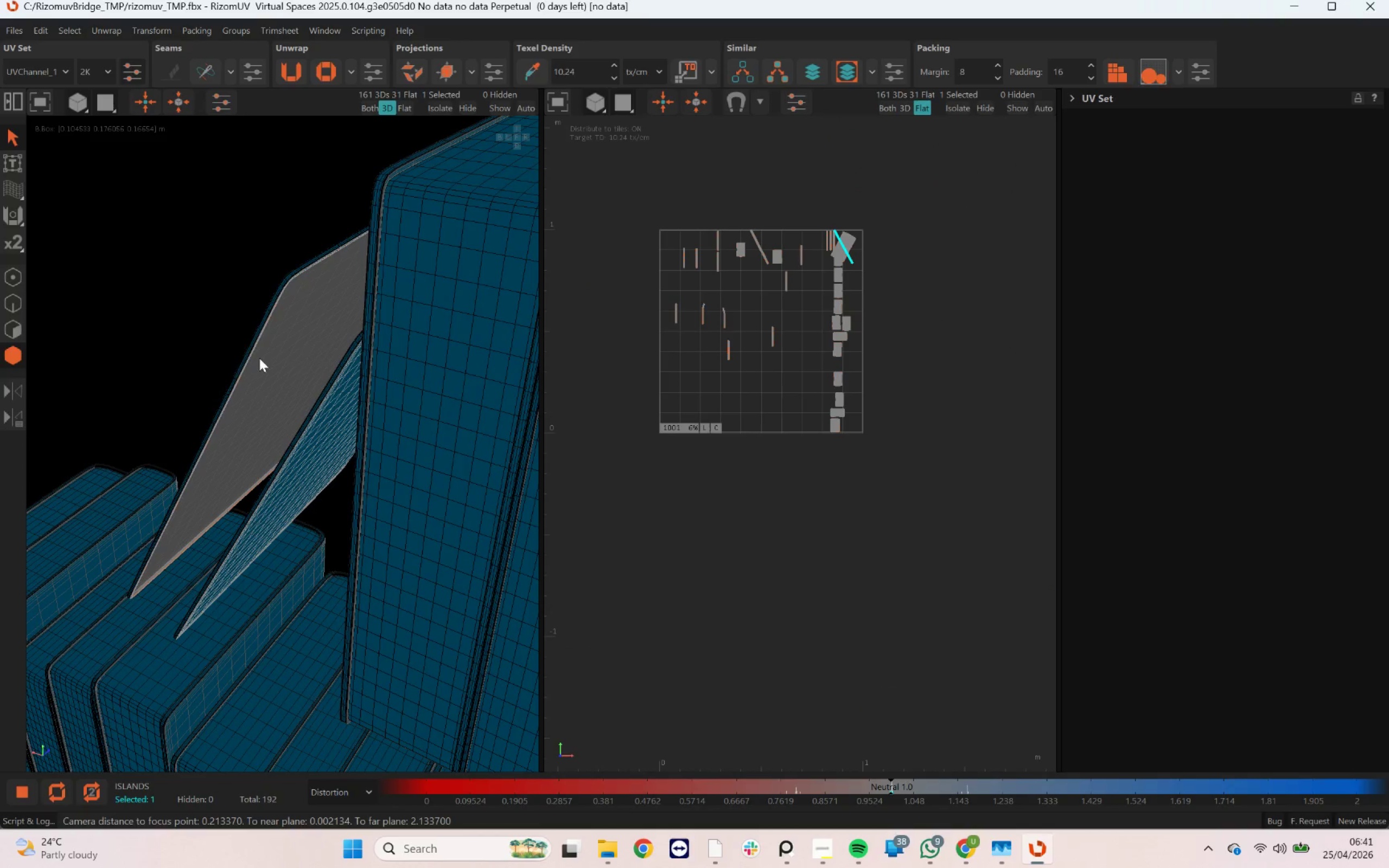 
left_click([389, 275])
 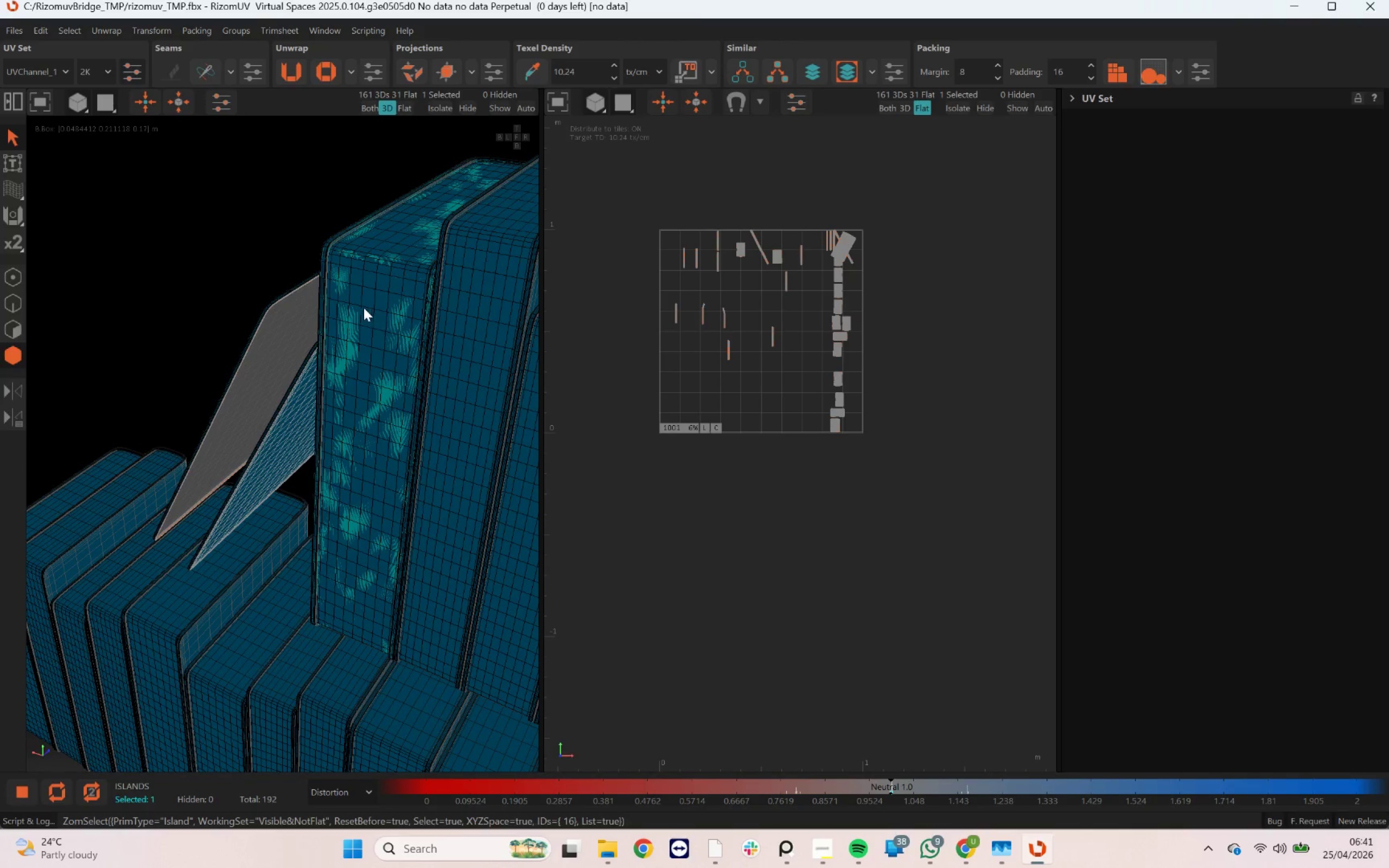 
scroll: coordinate [231, 360], scroll_direction: down, amount: 3.0
 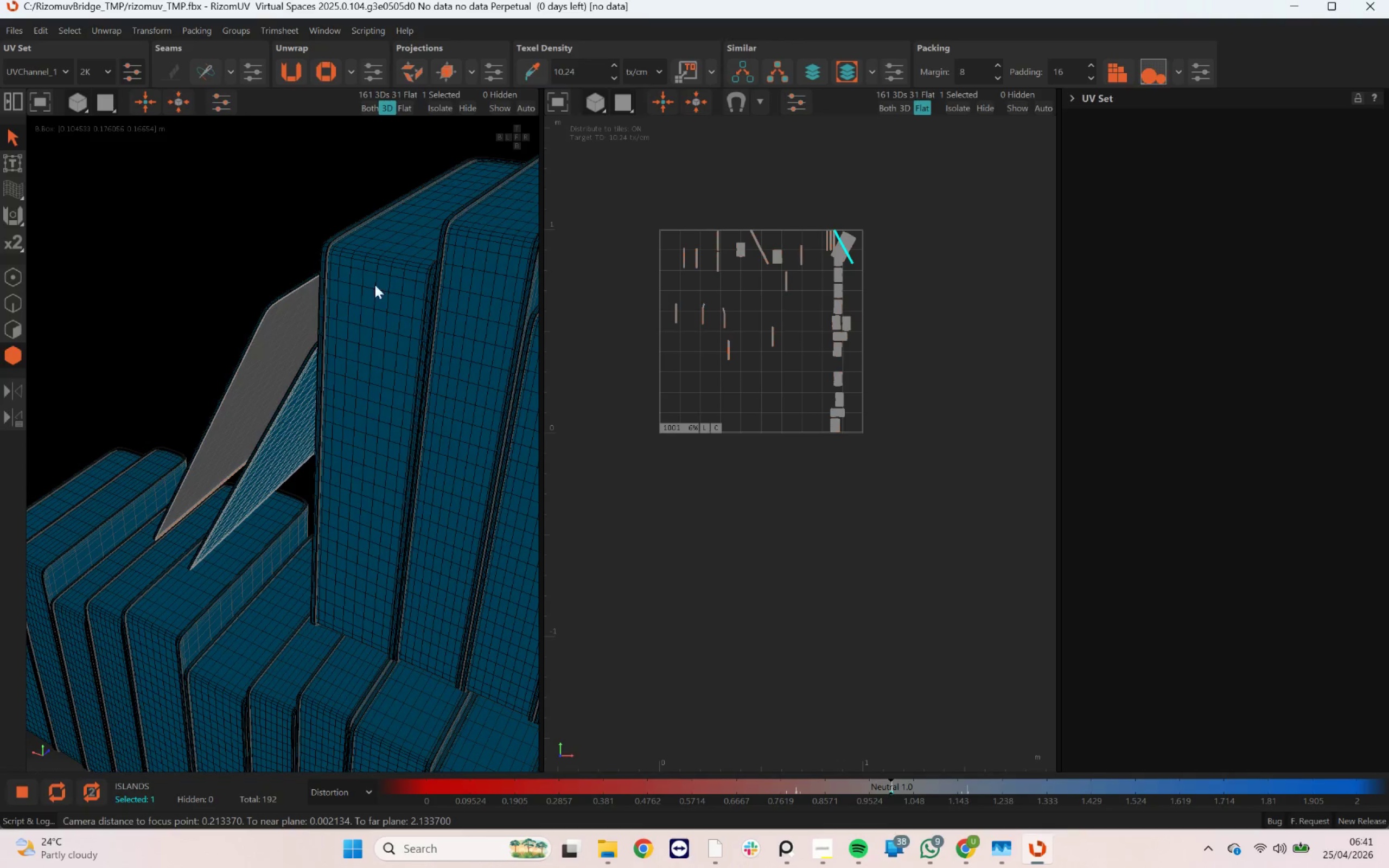 
key(U)
 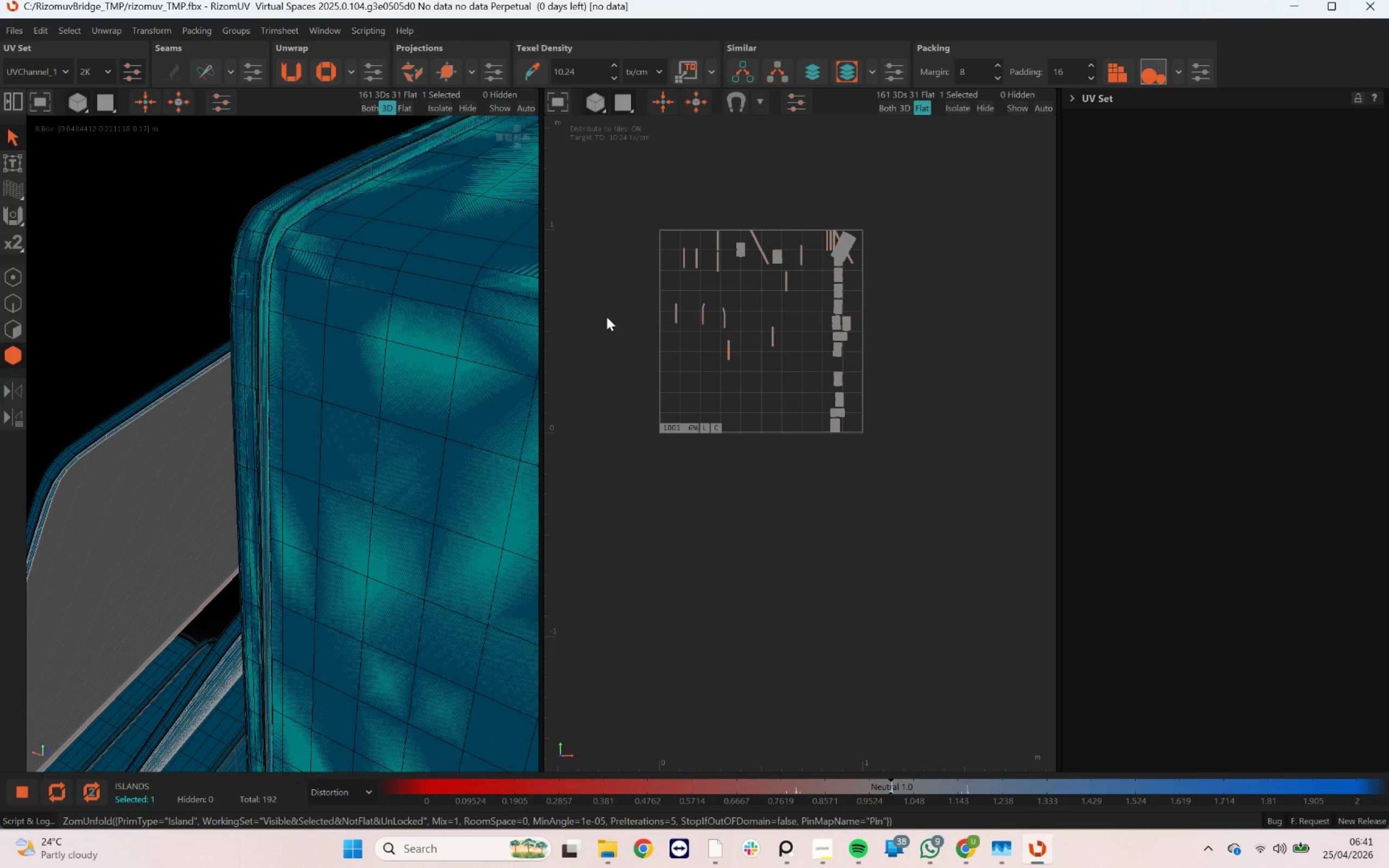 
scroll: coordinate [282, 254], scroll_direction: up, amount: 11.0
 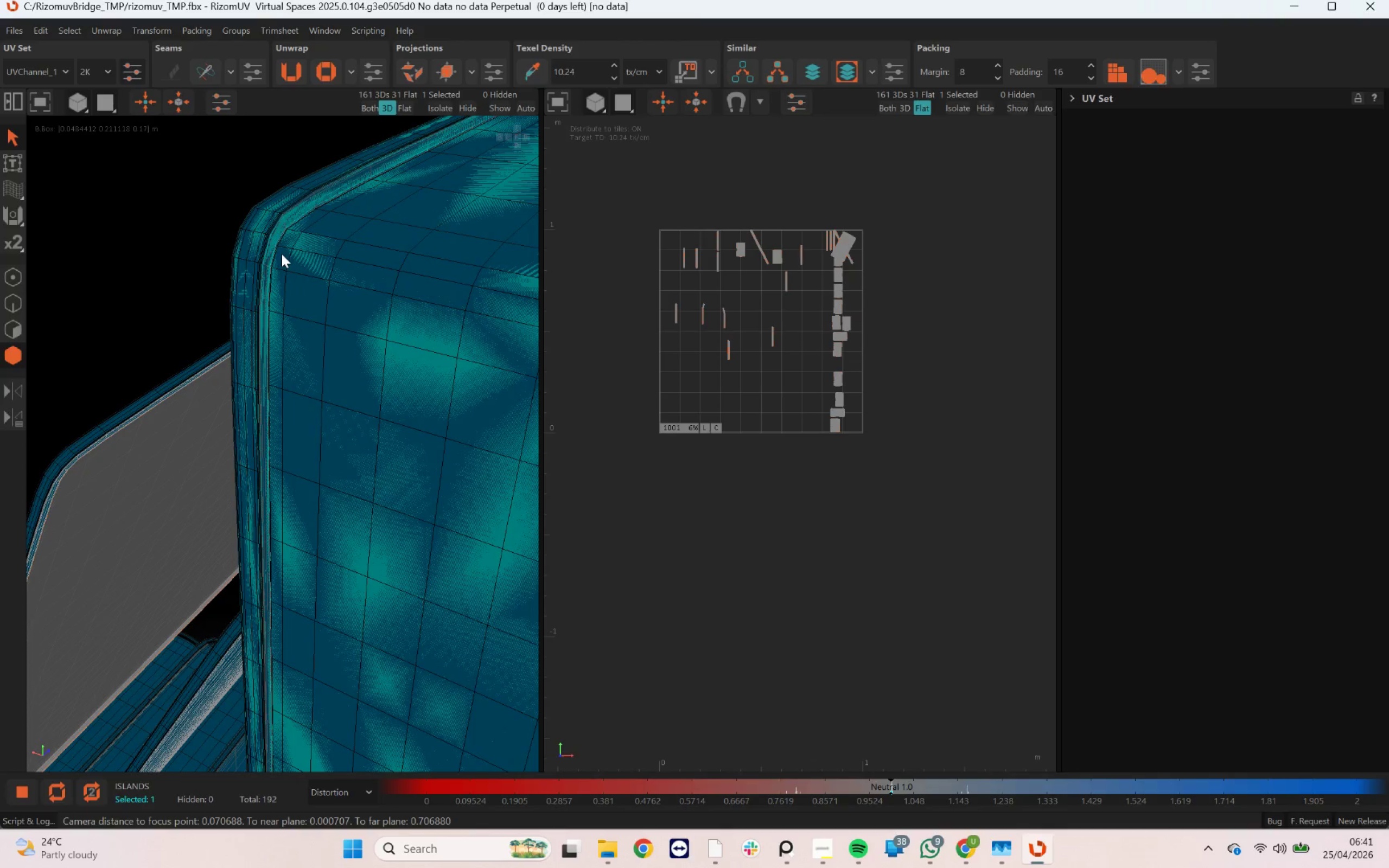 
left_click([197, 241])
 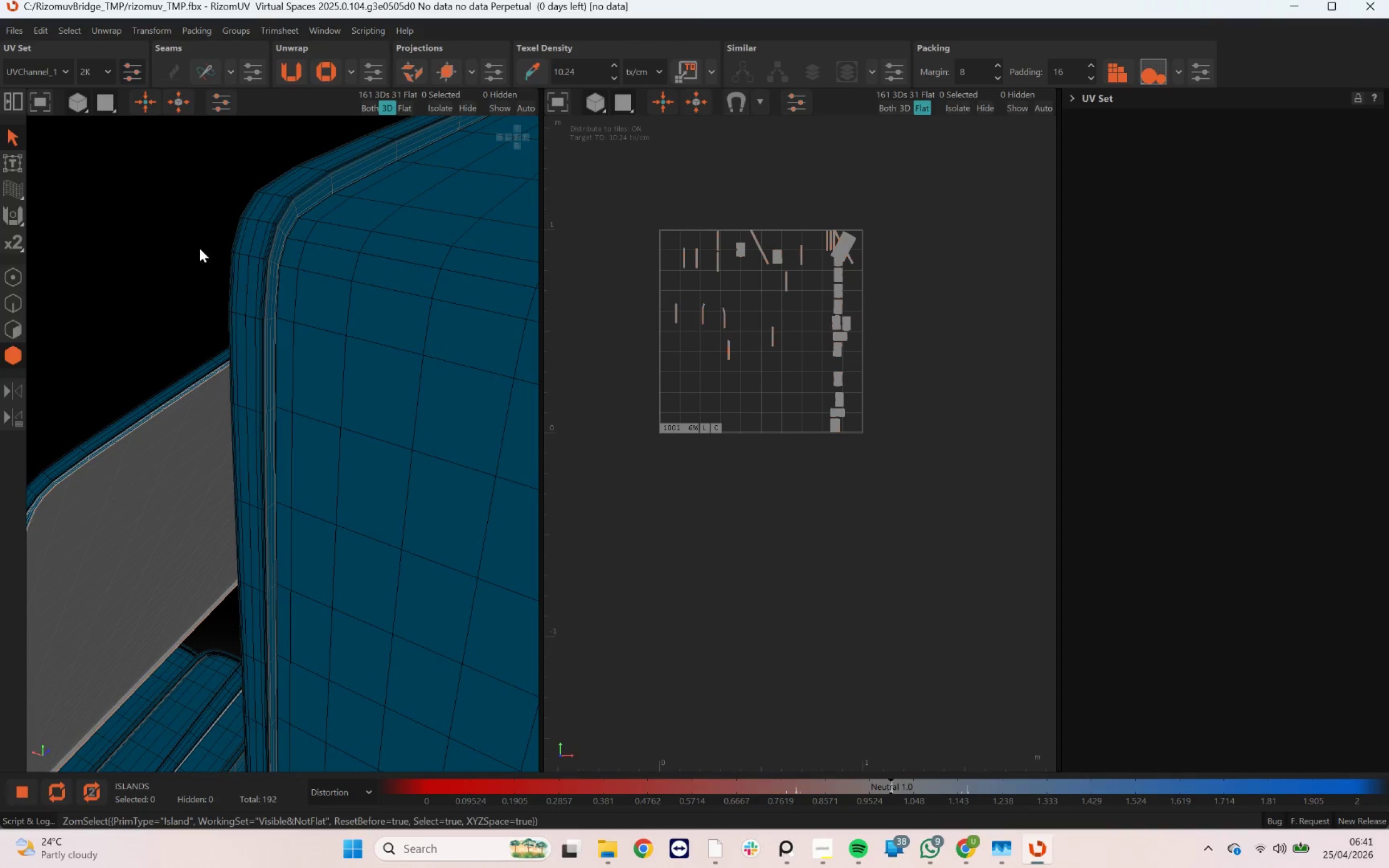 
scroll: coordinate [235, 278], scroll_direction: up, amount: 1.0
 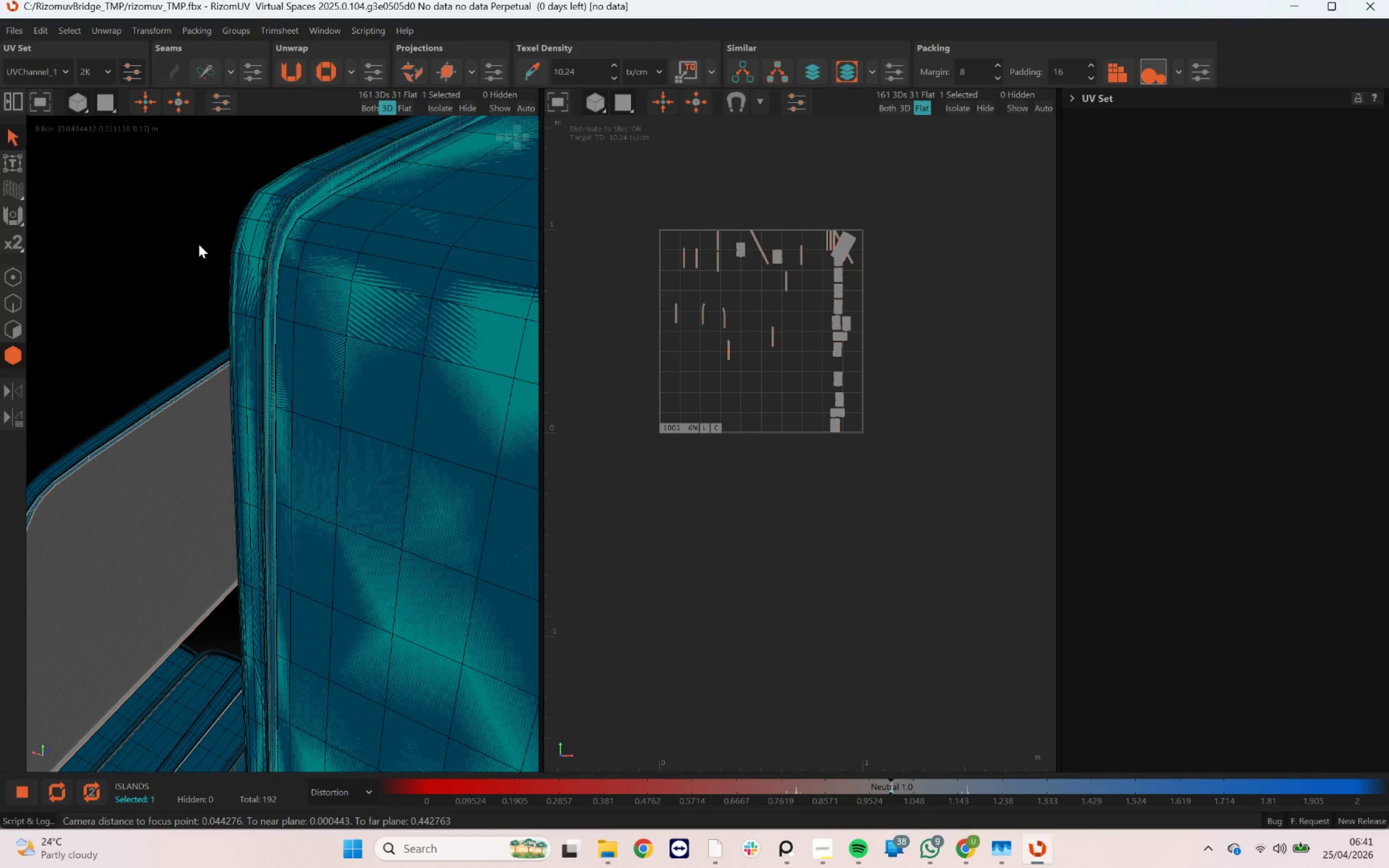 
scroll: coordinate [231, 289], scroll_direction: down, amount: 26.0
 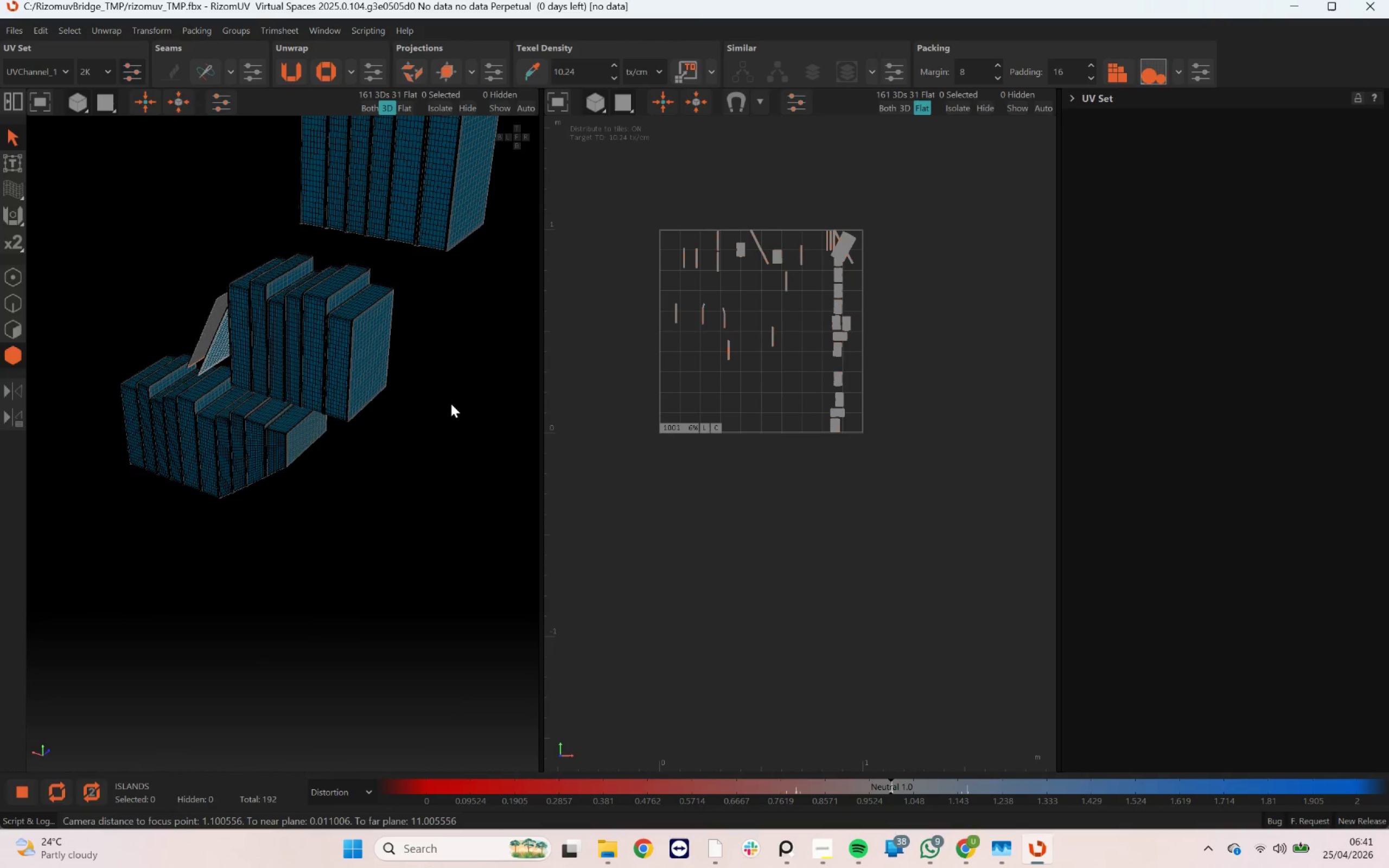 
hold_key(key=AltLeft, duration=0.76)
 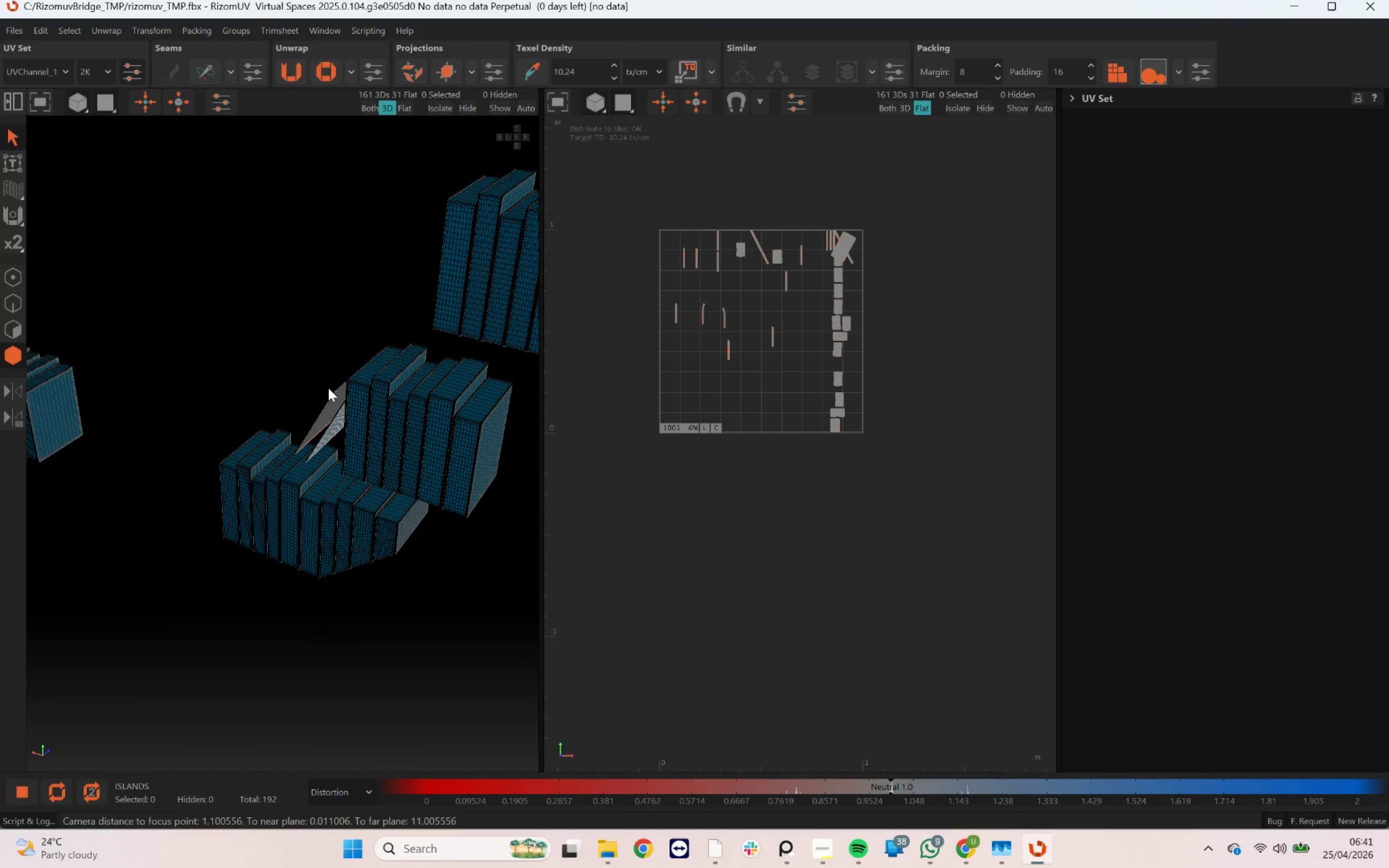 
scroll: coordinate [328, 381], scroll_direction: down, amount: 6.0
 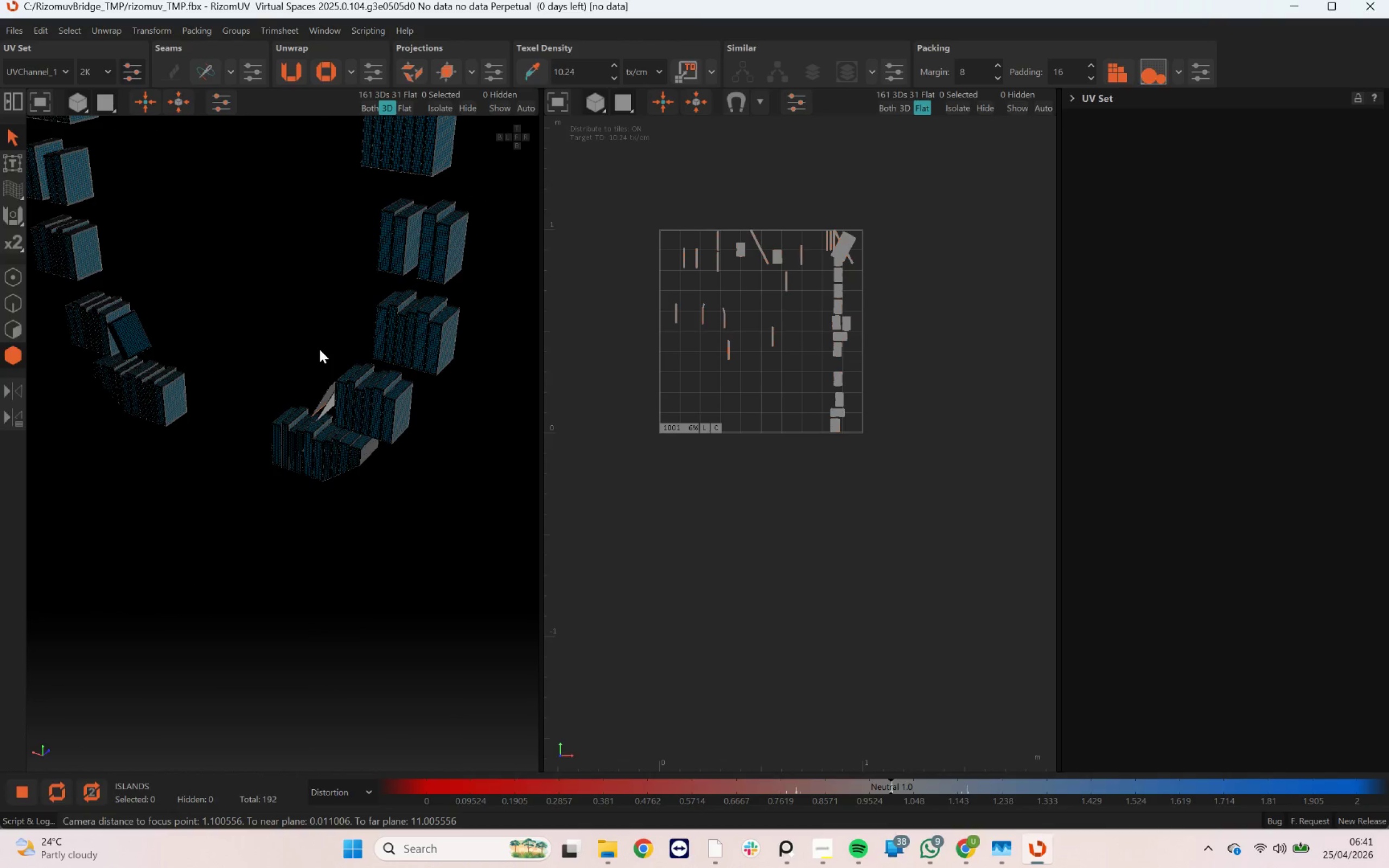 
key(U)
 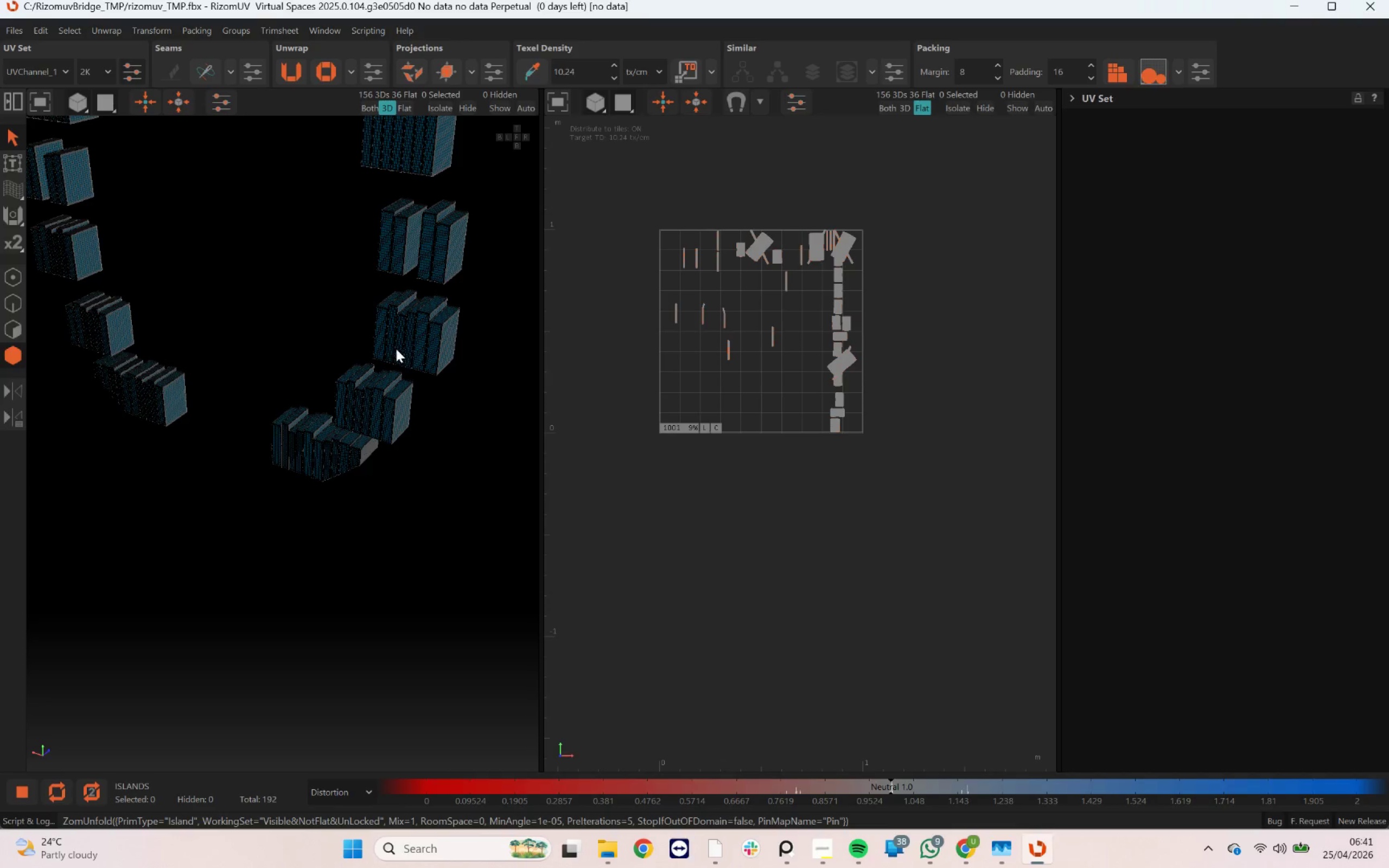 
left_click([432, 379])
 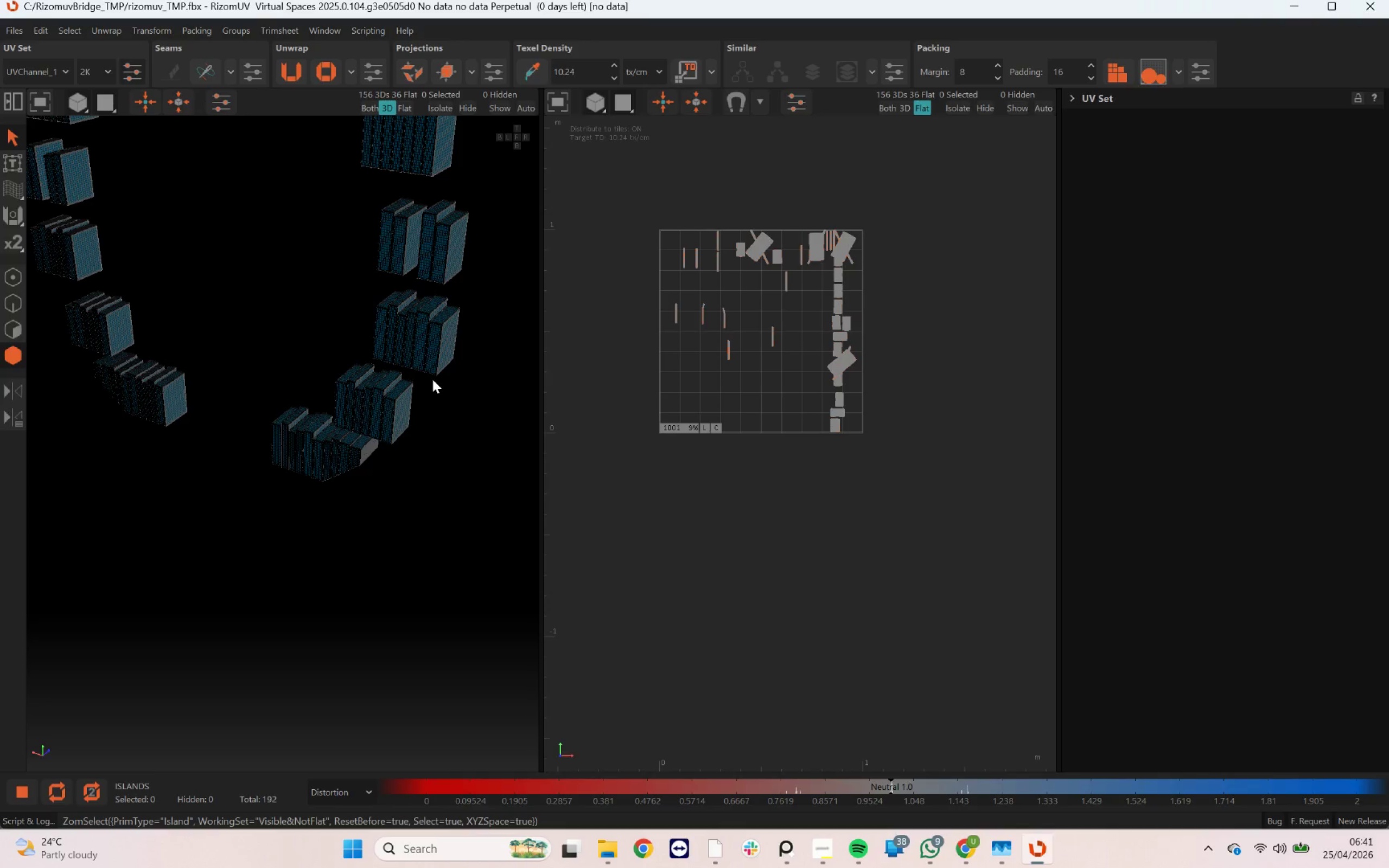 
key(P)
 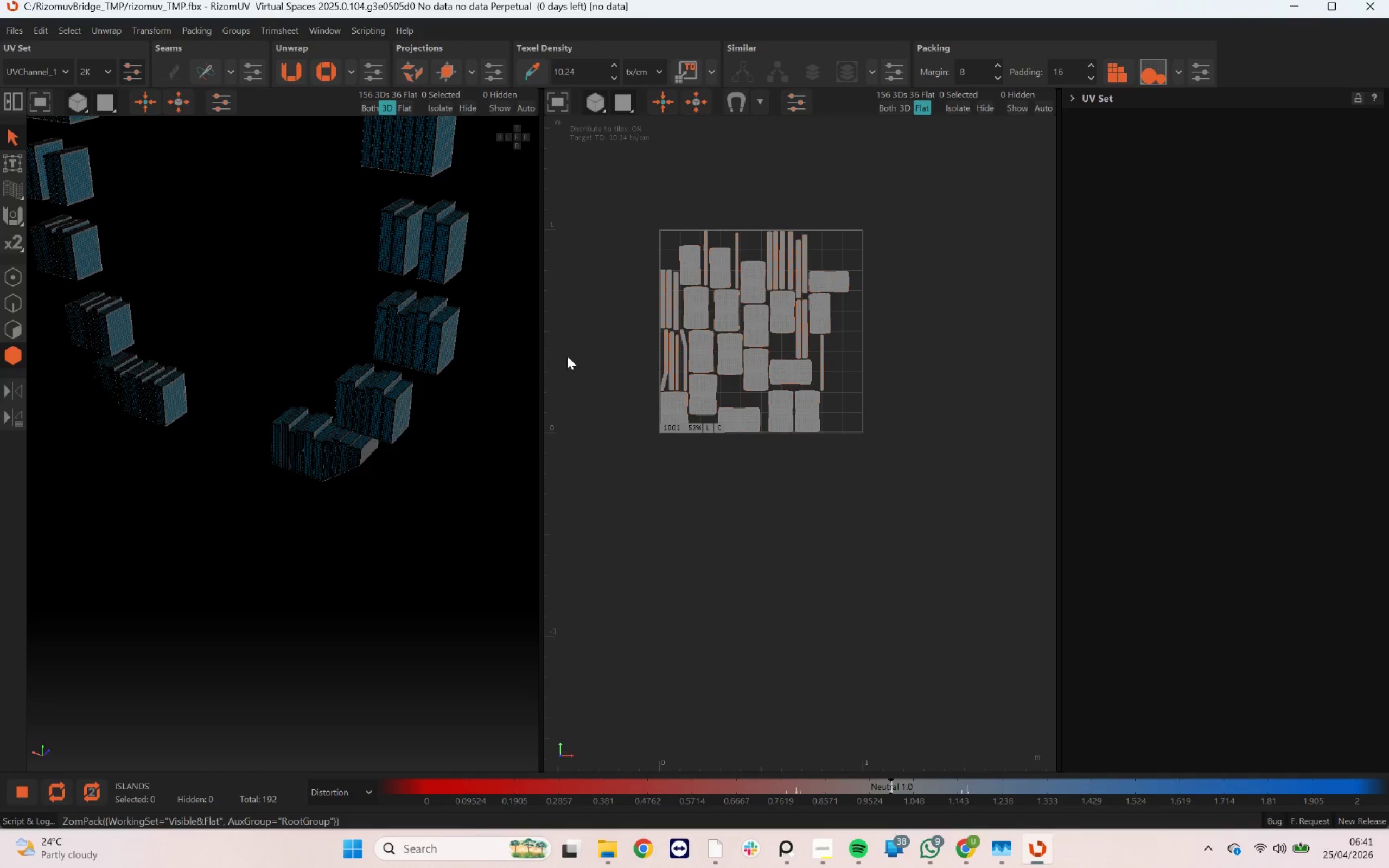 
scroll: coordinate [209, 236], scroll_direction: up, amount: 44.0
 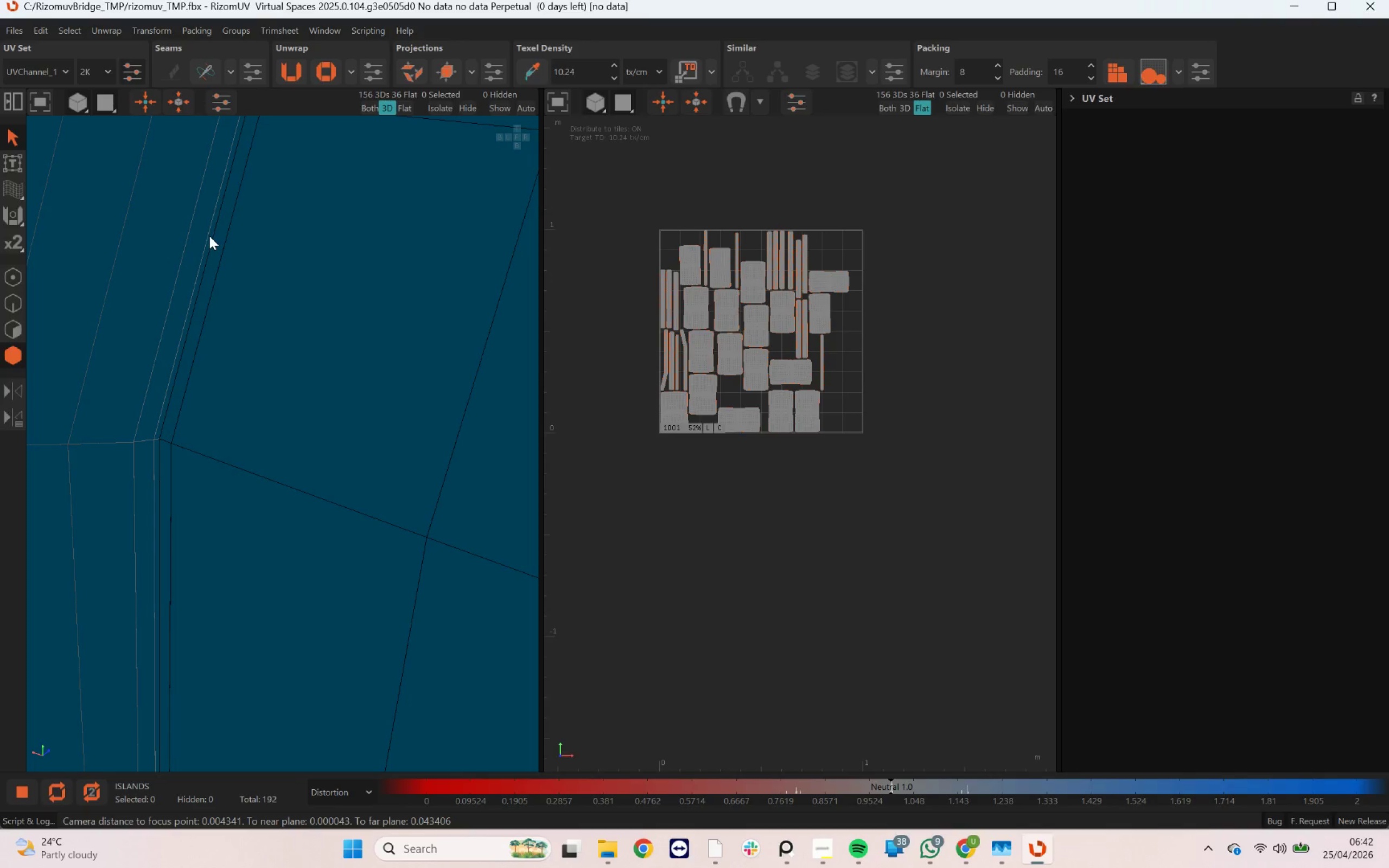 
key(F3)
 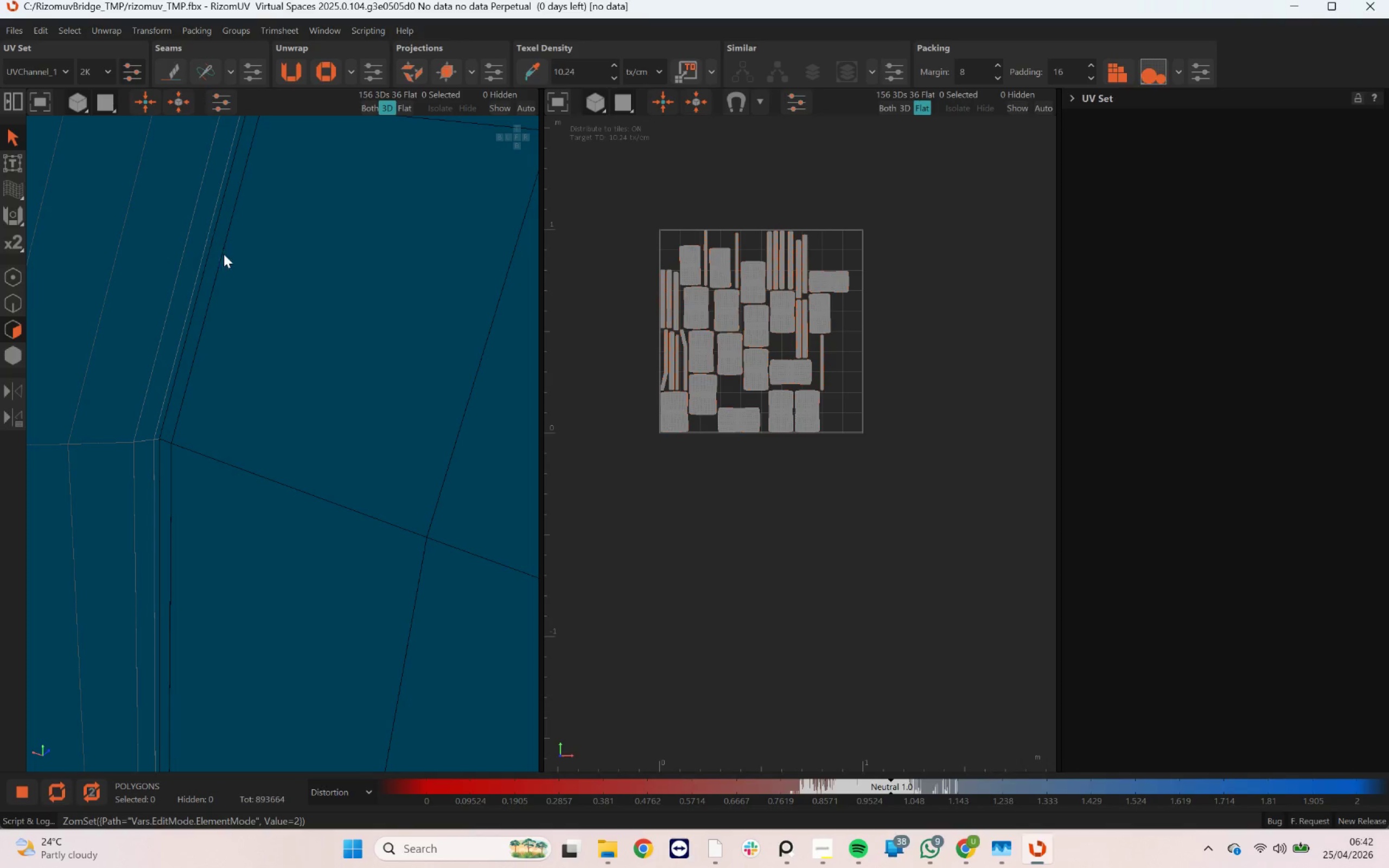 
hold_key(key=AltLeft, duration=1.86)
left_click_drag(start_coordinate=[294, 278], to_coordinate=[296, 281])
 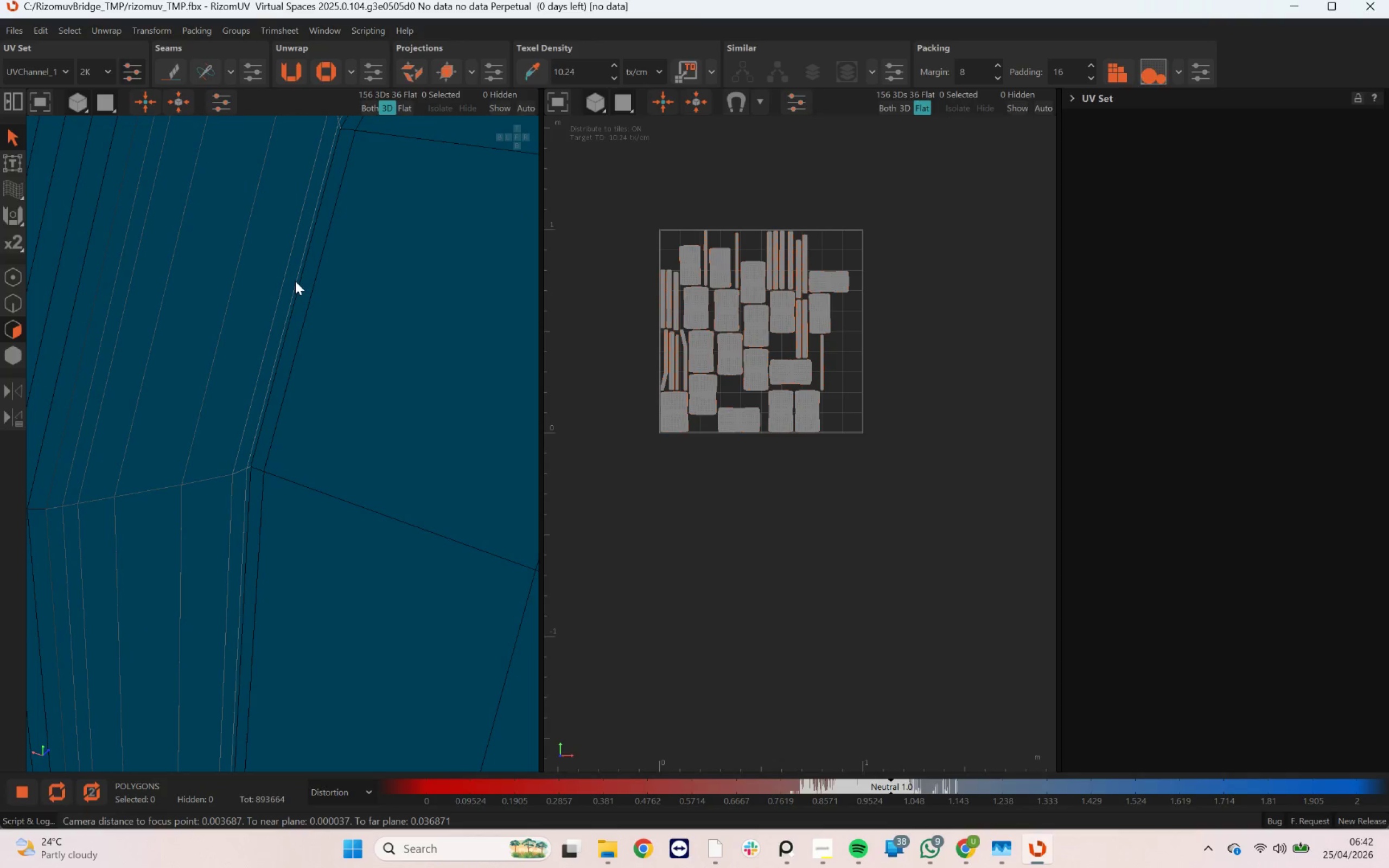 
scroll: coordinate [272, 277], scroll_direction: up, amount: 1.0
 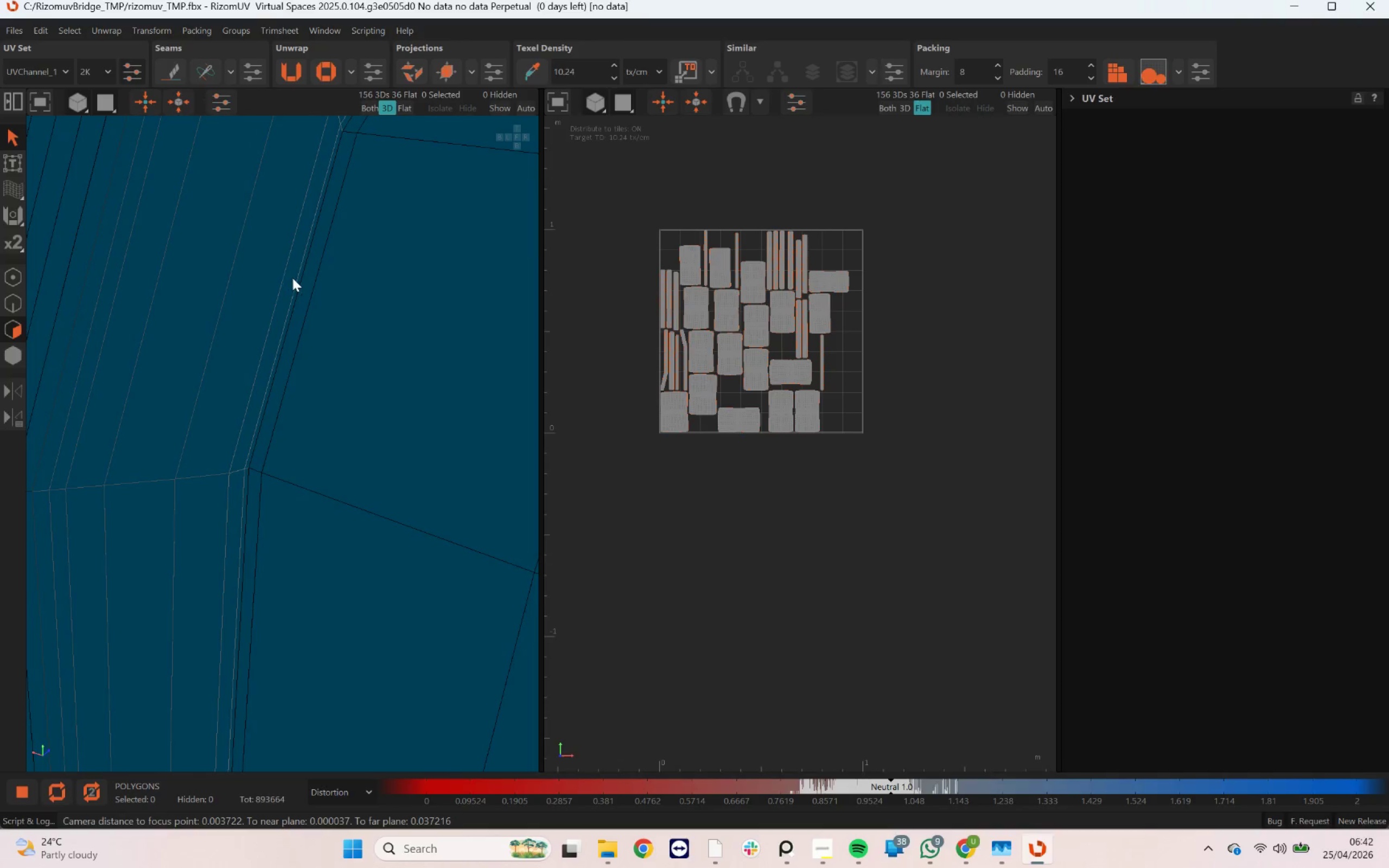 
key(F2)
 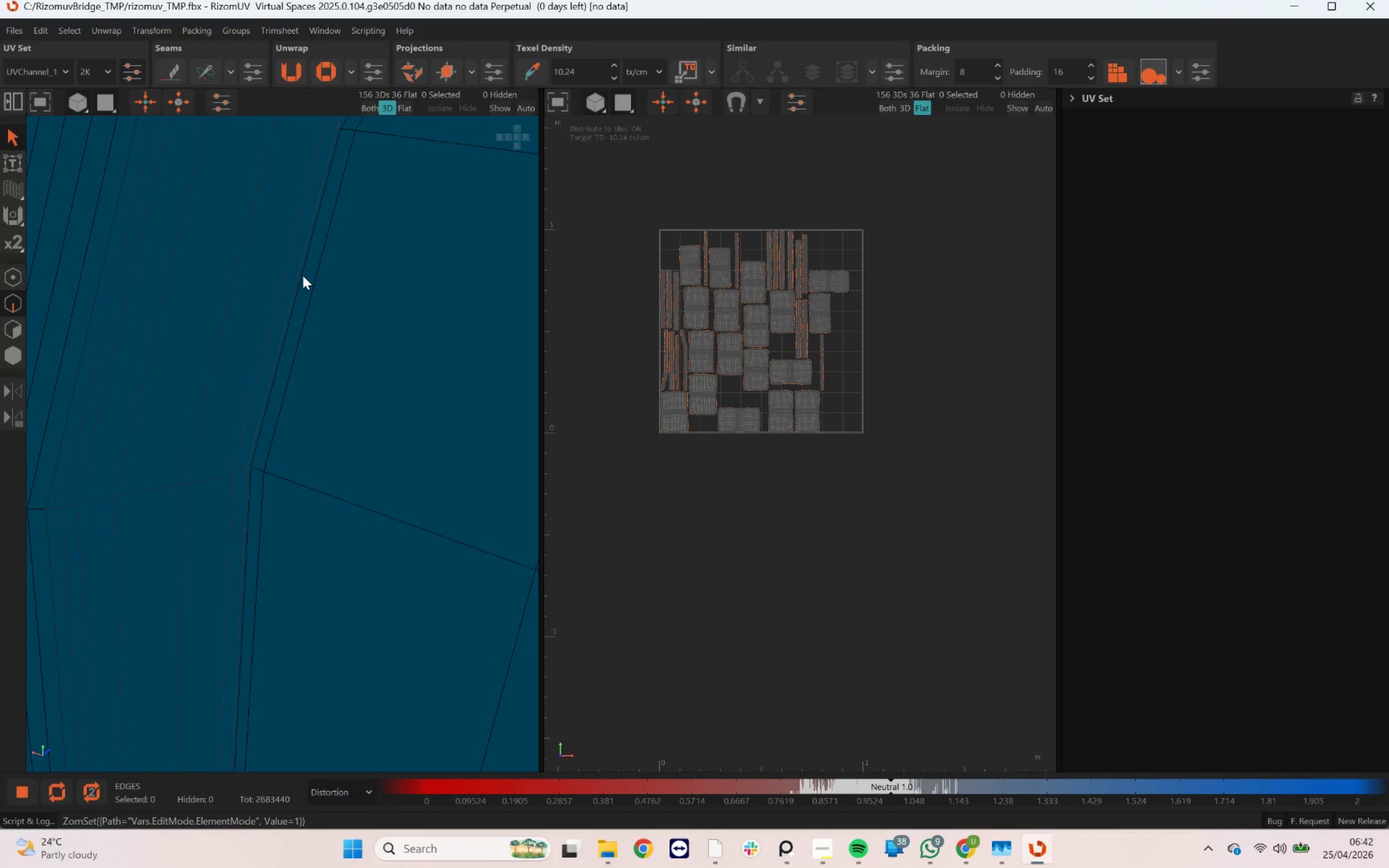 
left_click([304, 267])
 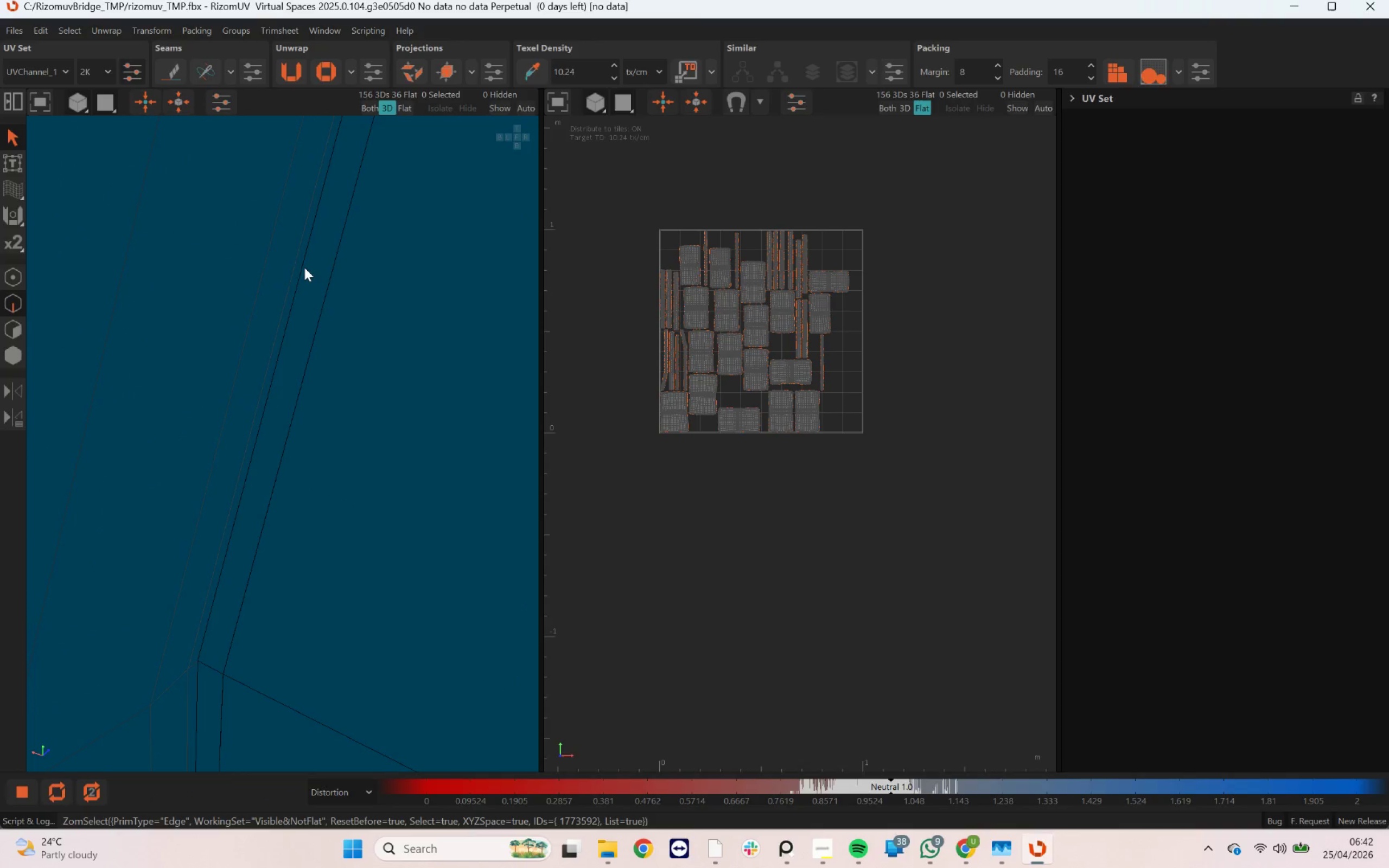 
scroll: coordinate [303, 276], scroll_direction: up, amount: 5.0
 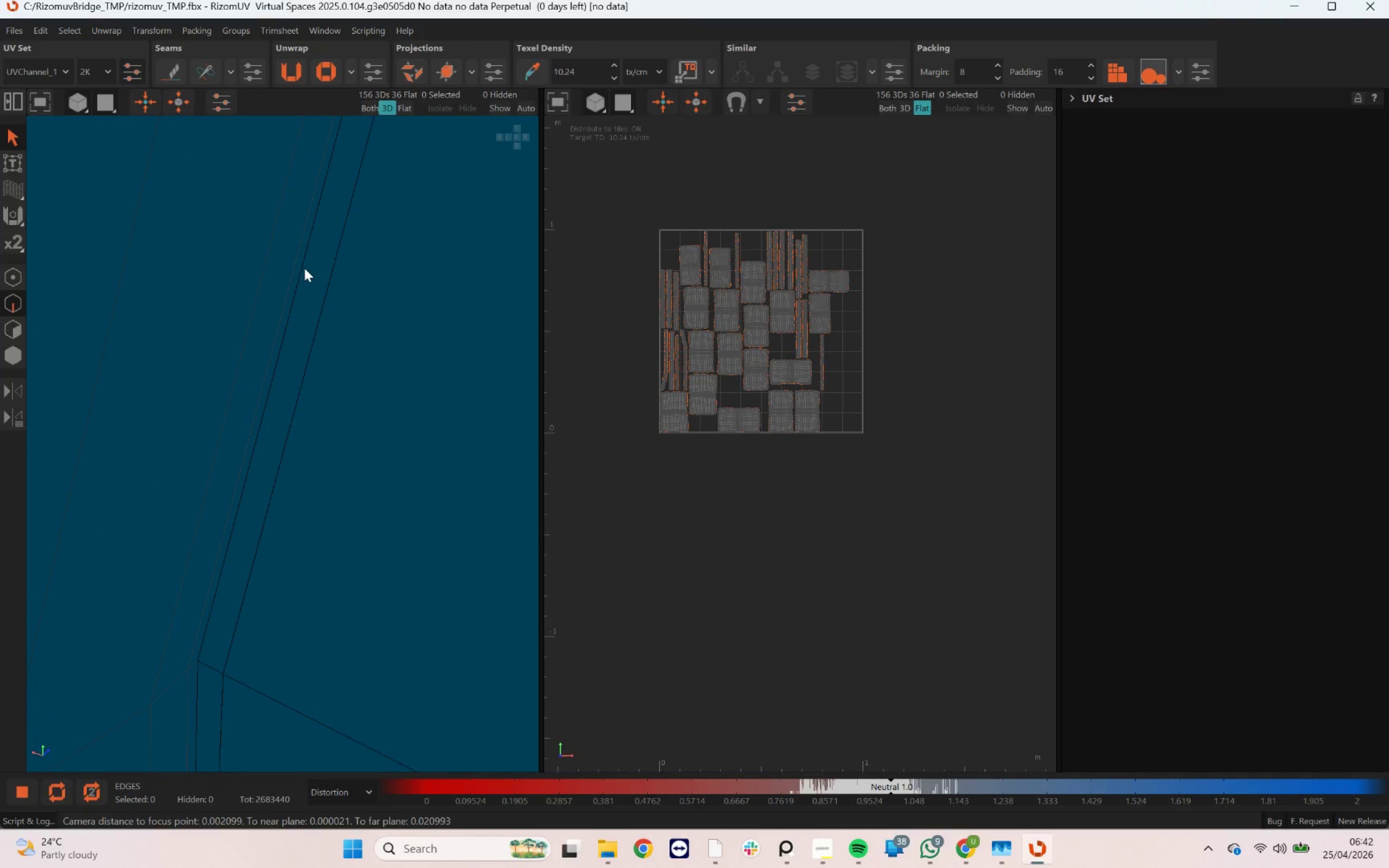 
double_click([304, 267])
 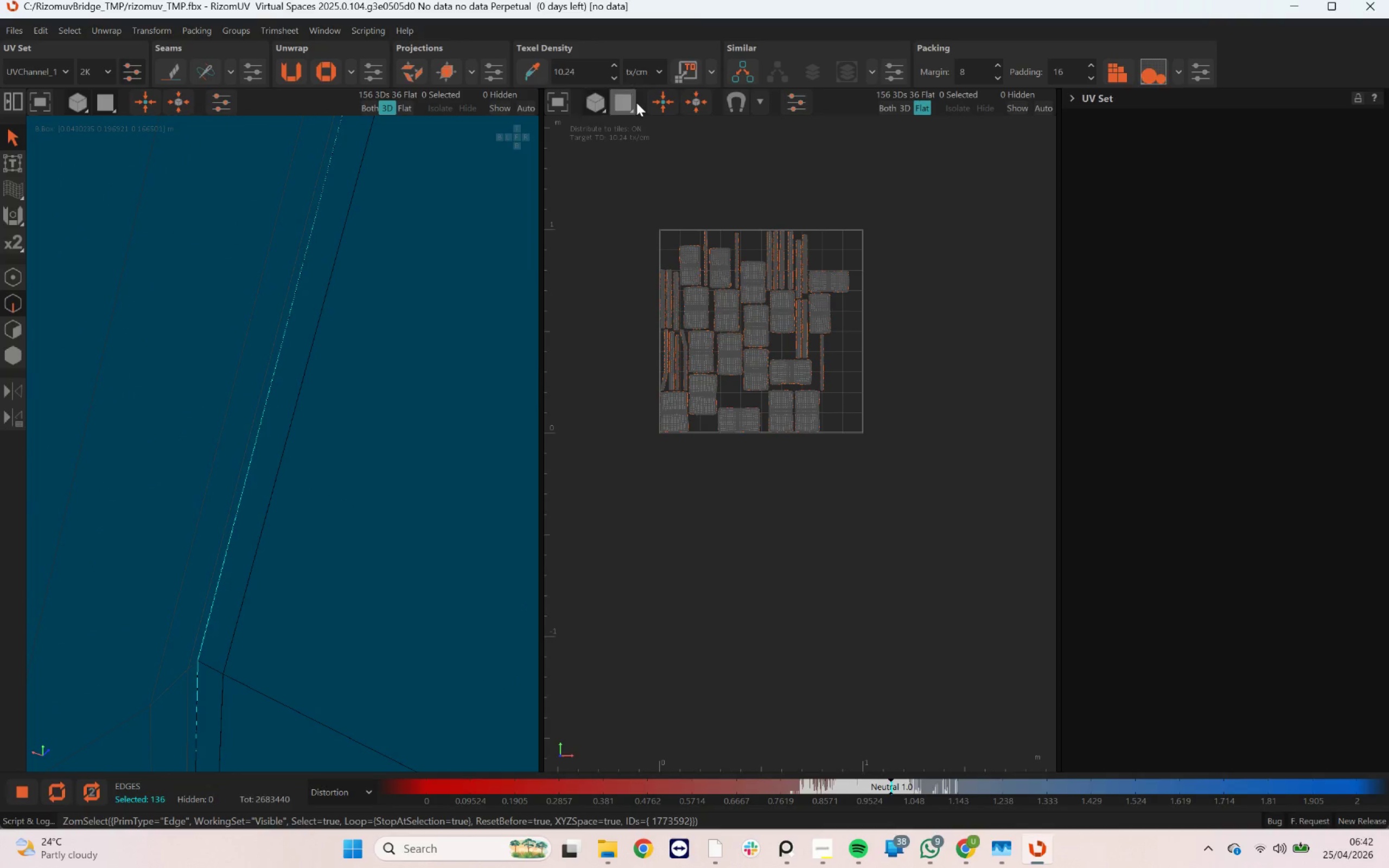 
left_click([736, 82])
 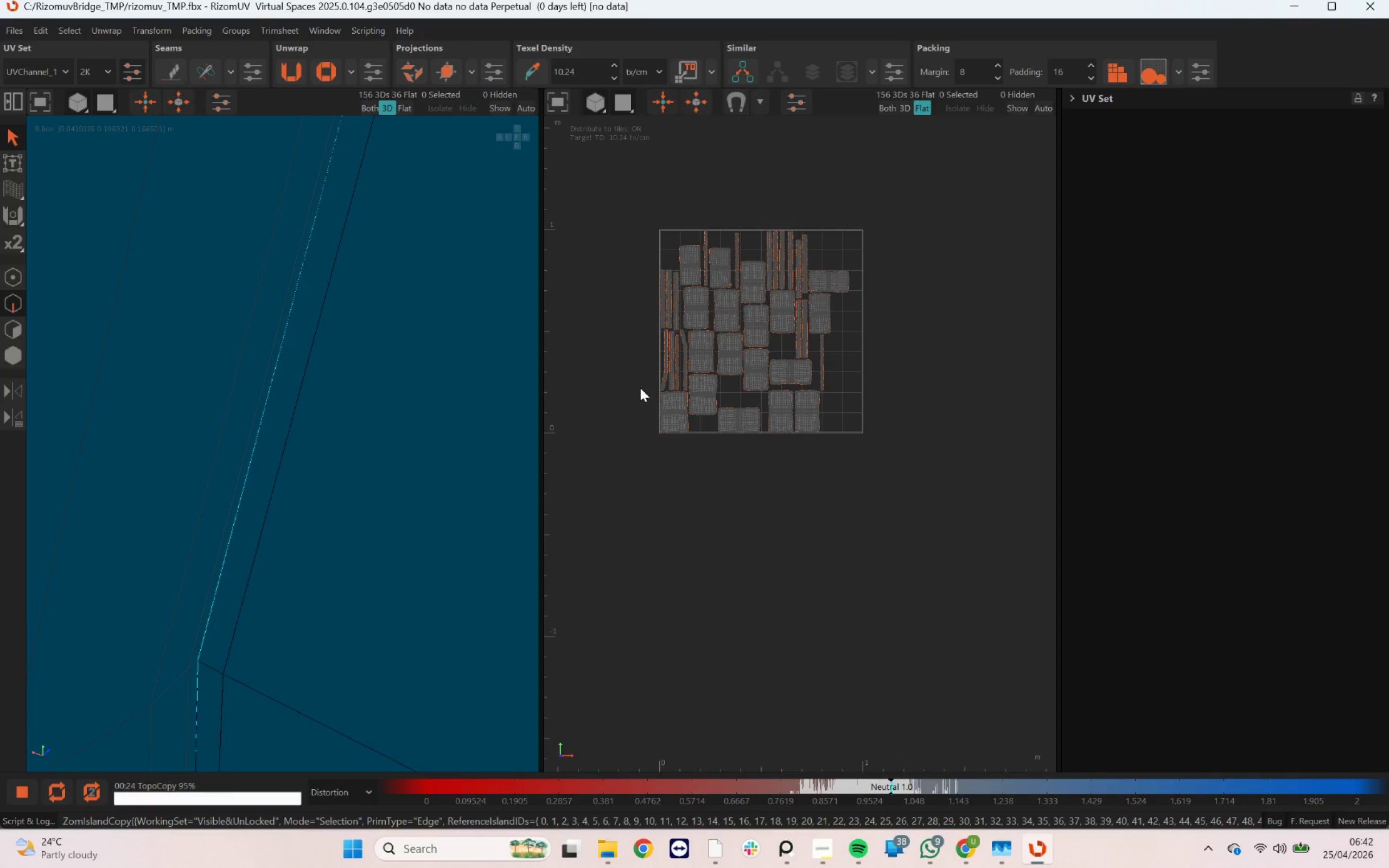 
wait(30.2)
 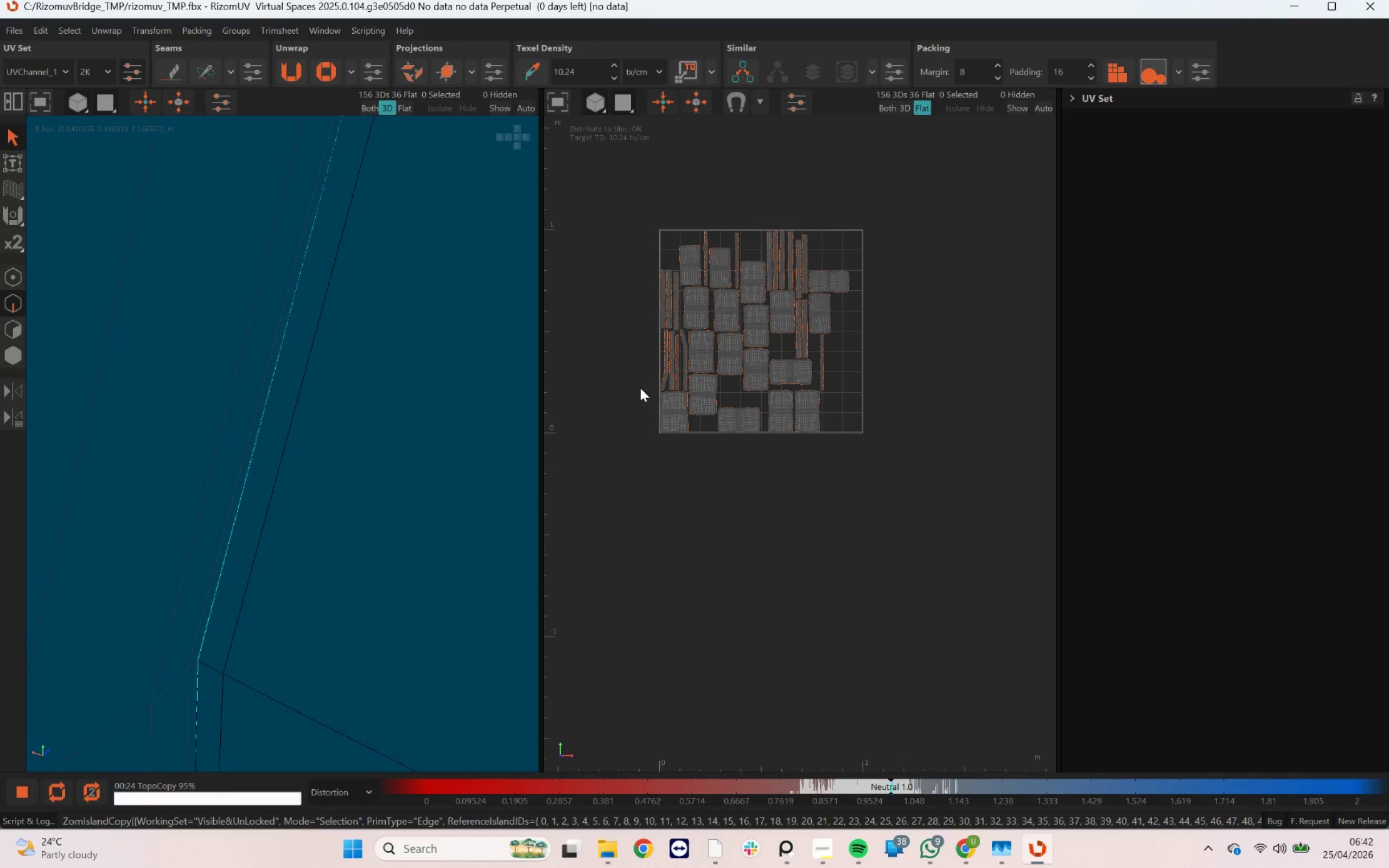 
scroll: coordinate [345, 468], scroll_direction: down, amount: 5.0
 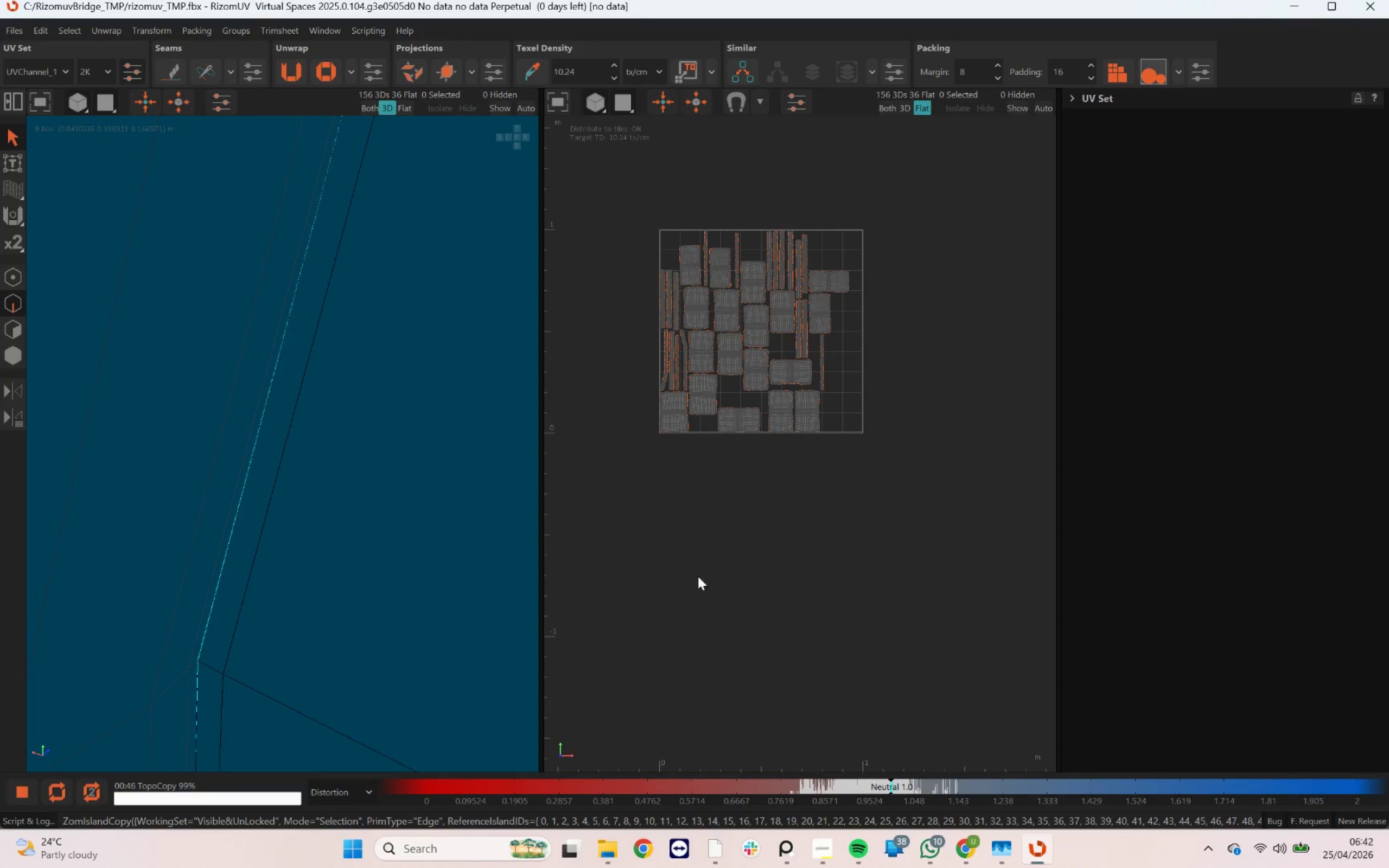 
wait(20.36)
 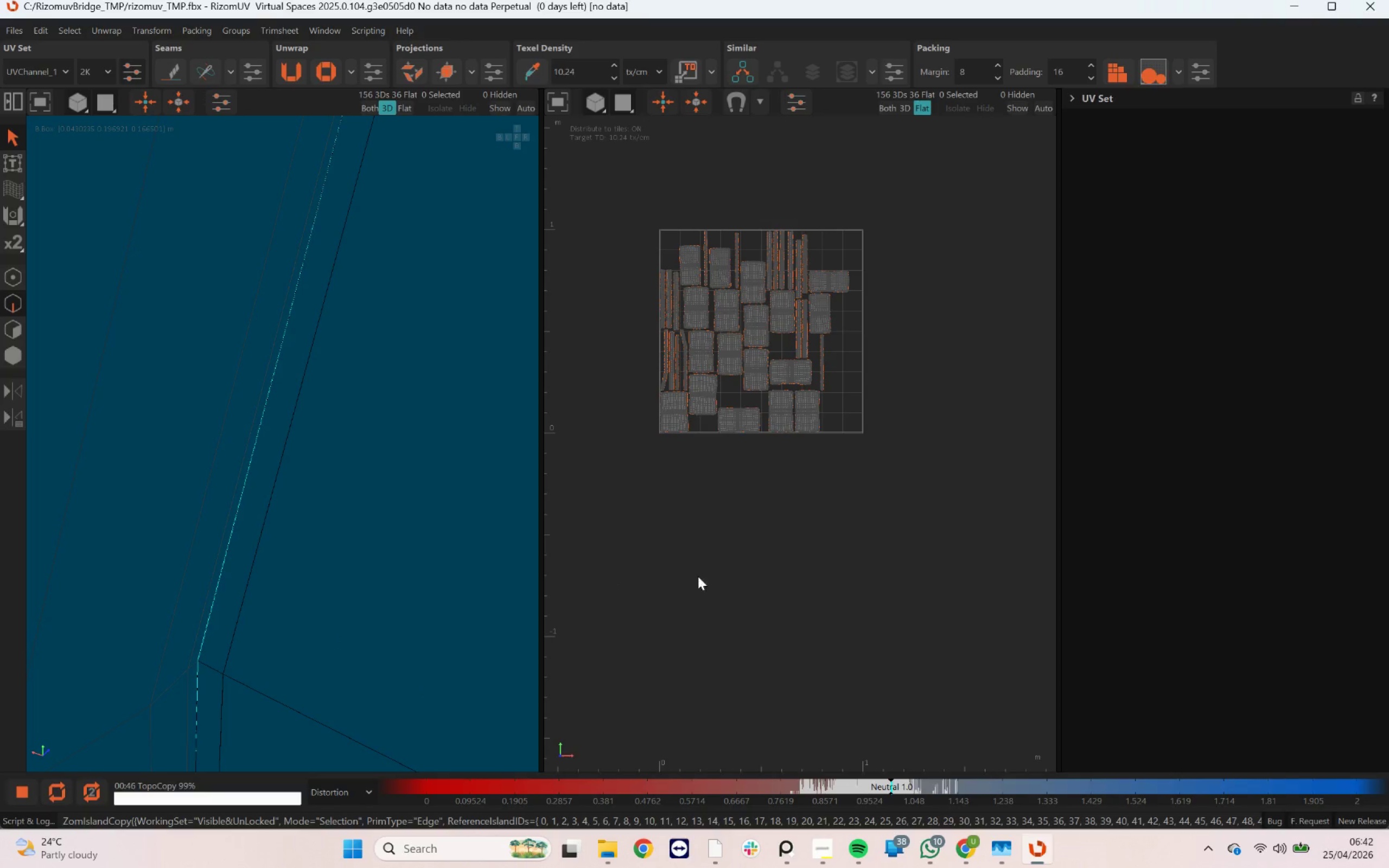 
scroll: coordinate [360, 490], scroll_direction: down, amount: 10.0
 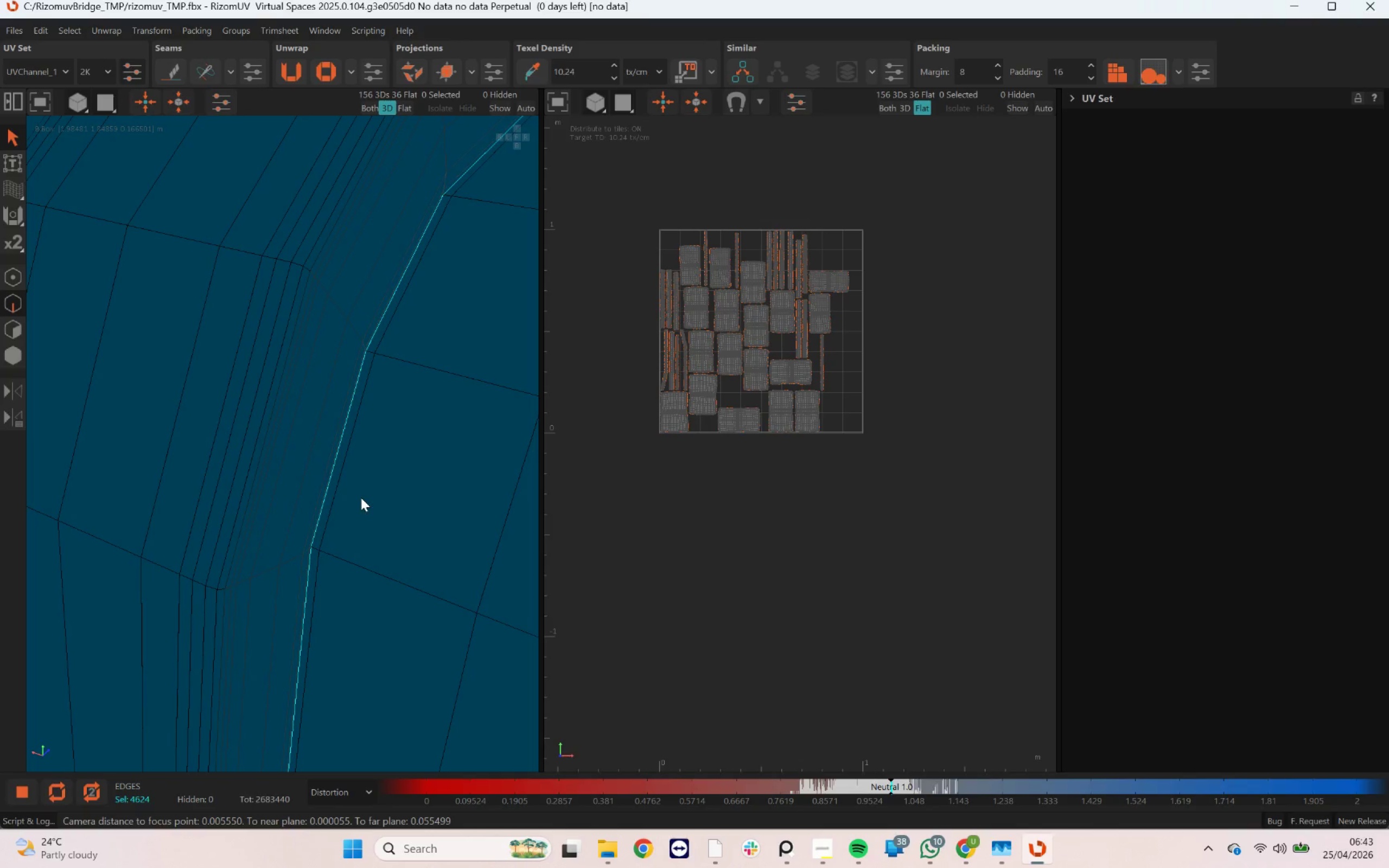 
key(C)
 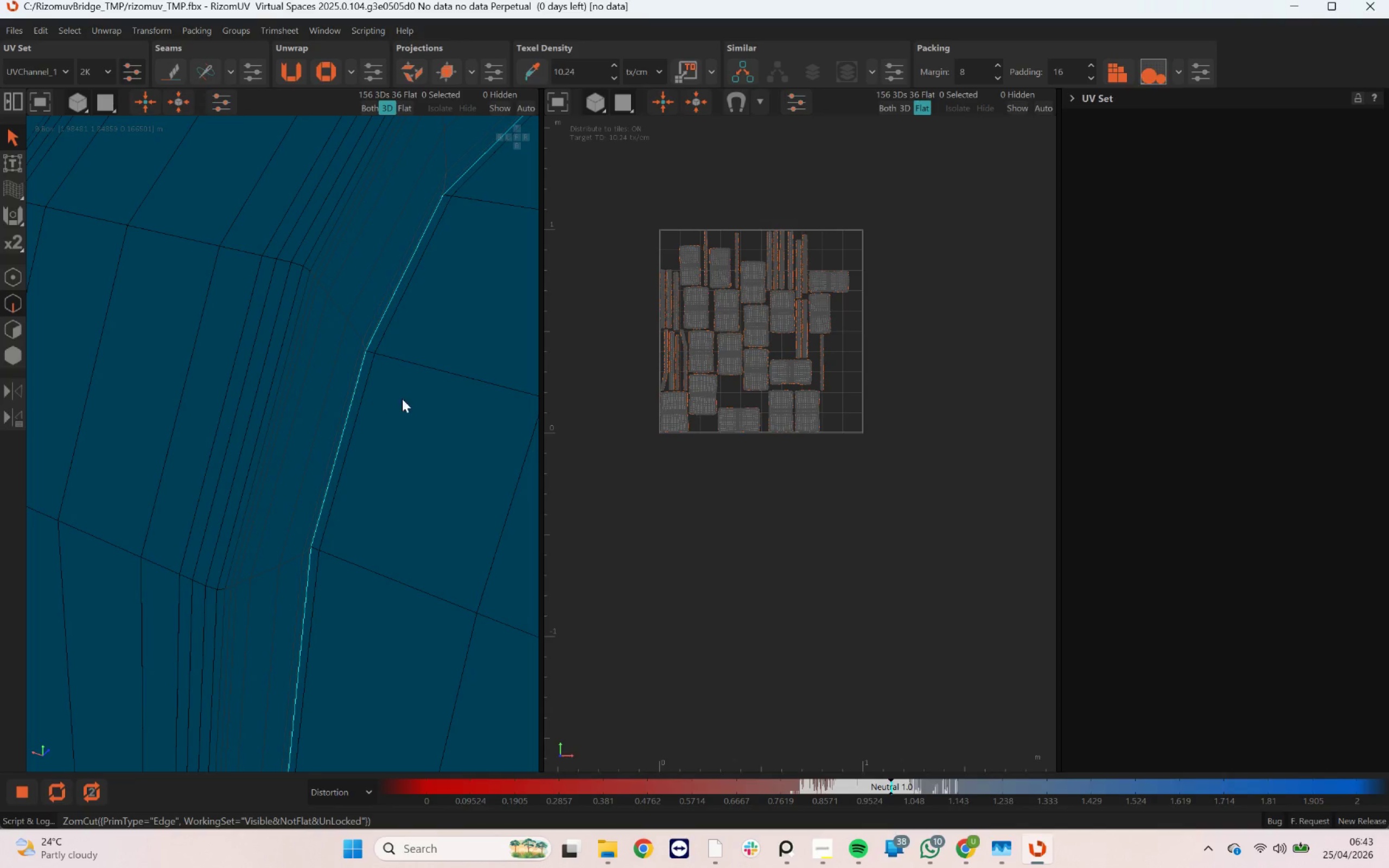 
left_click([221, 355])
 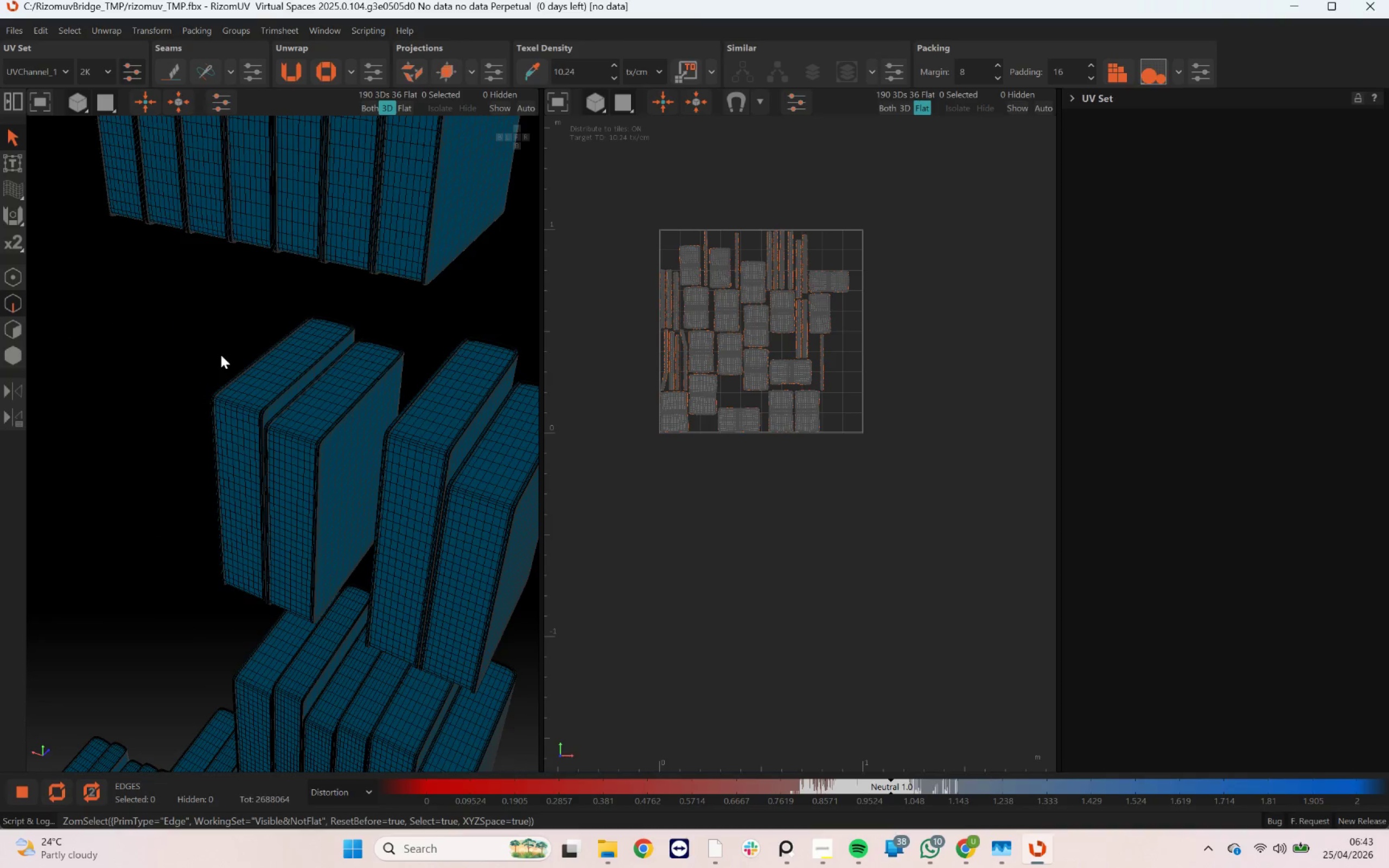 
scroll: coordinate [266, 428], scroll_direction: down, amount: 36.0
 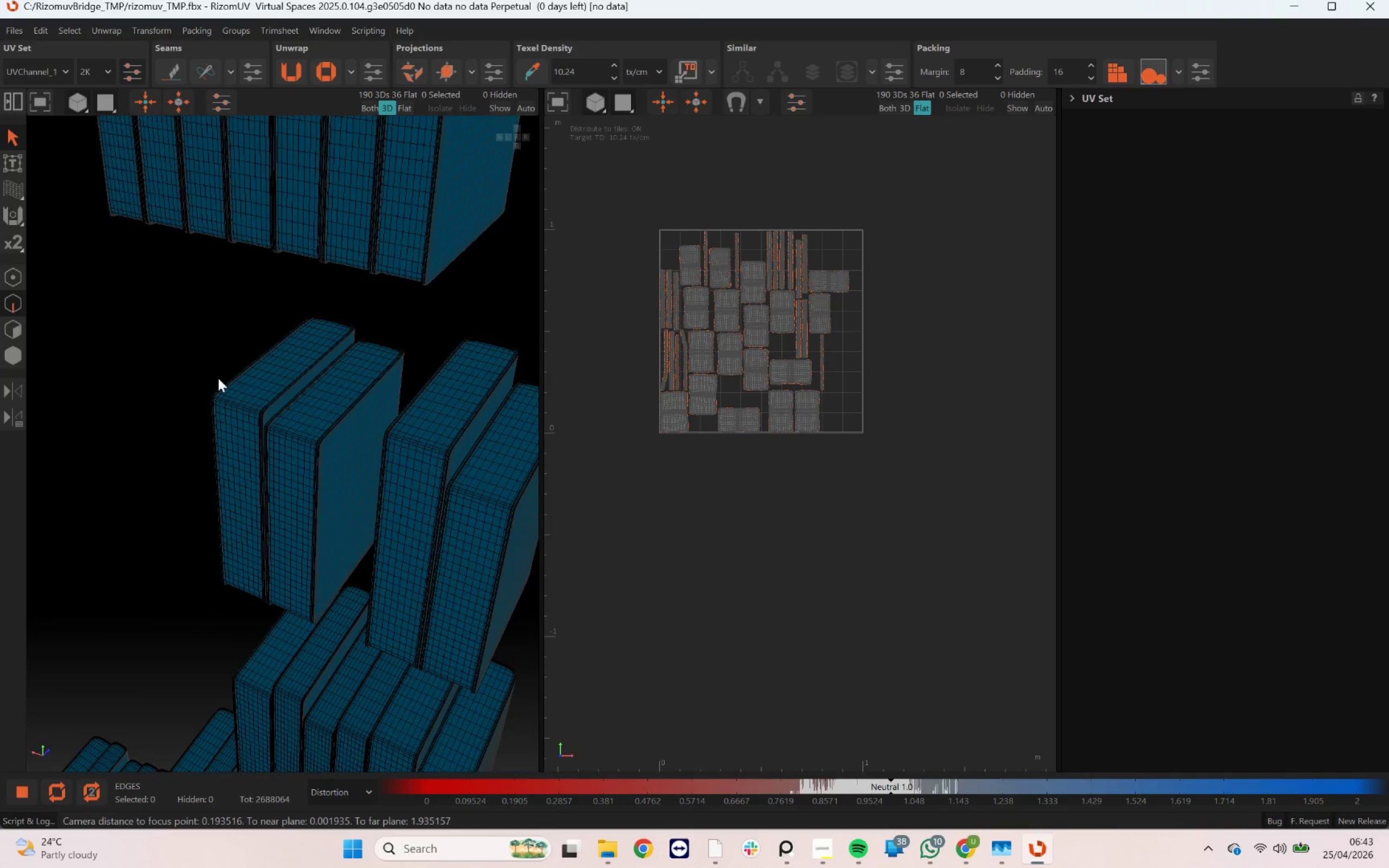 
key(F5)
 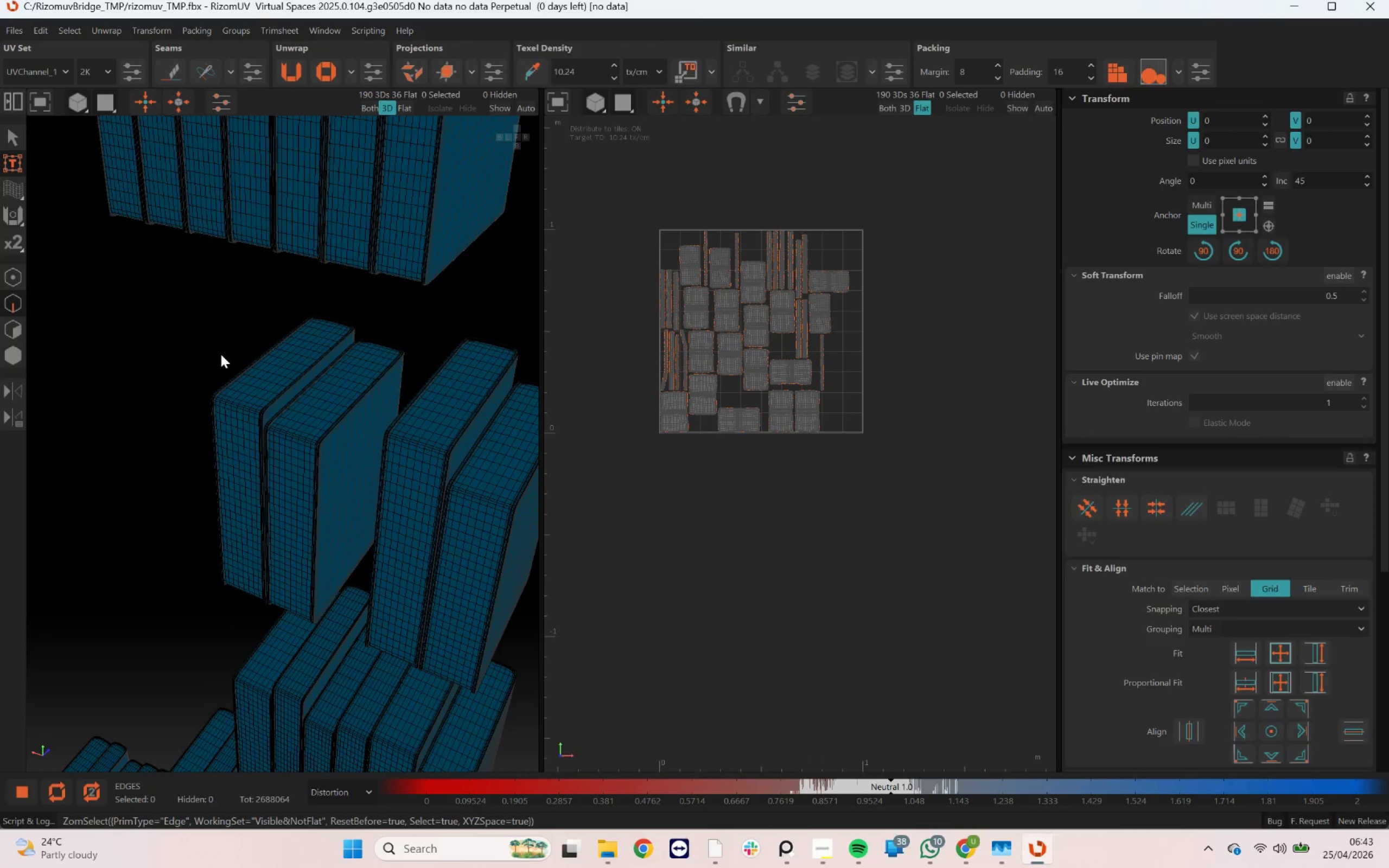 
left_click([220, 354])
 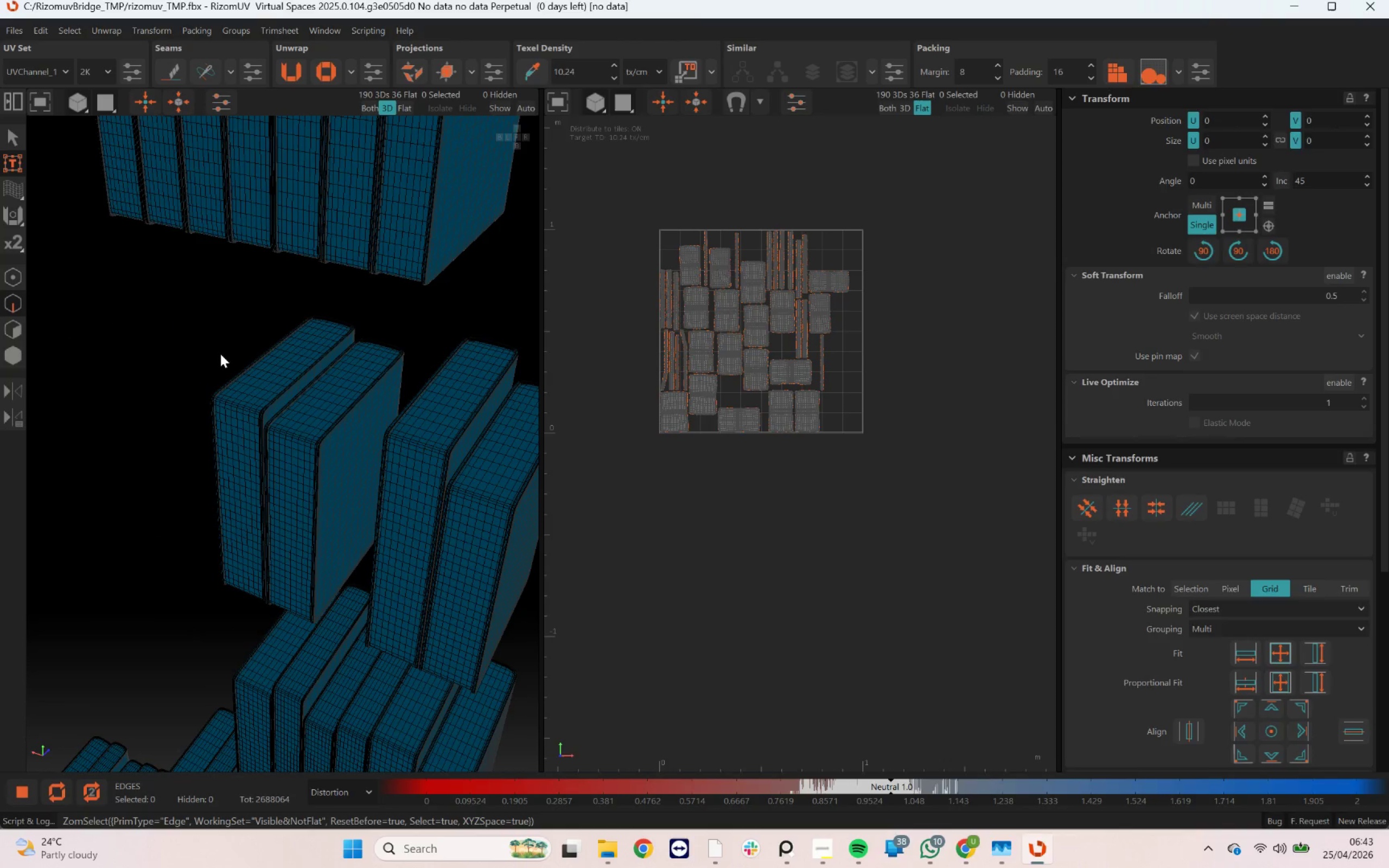 
key(U)
 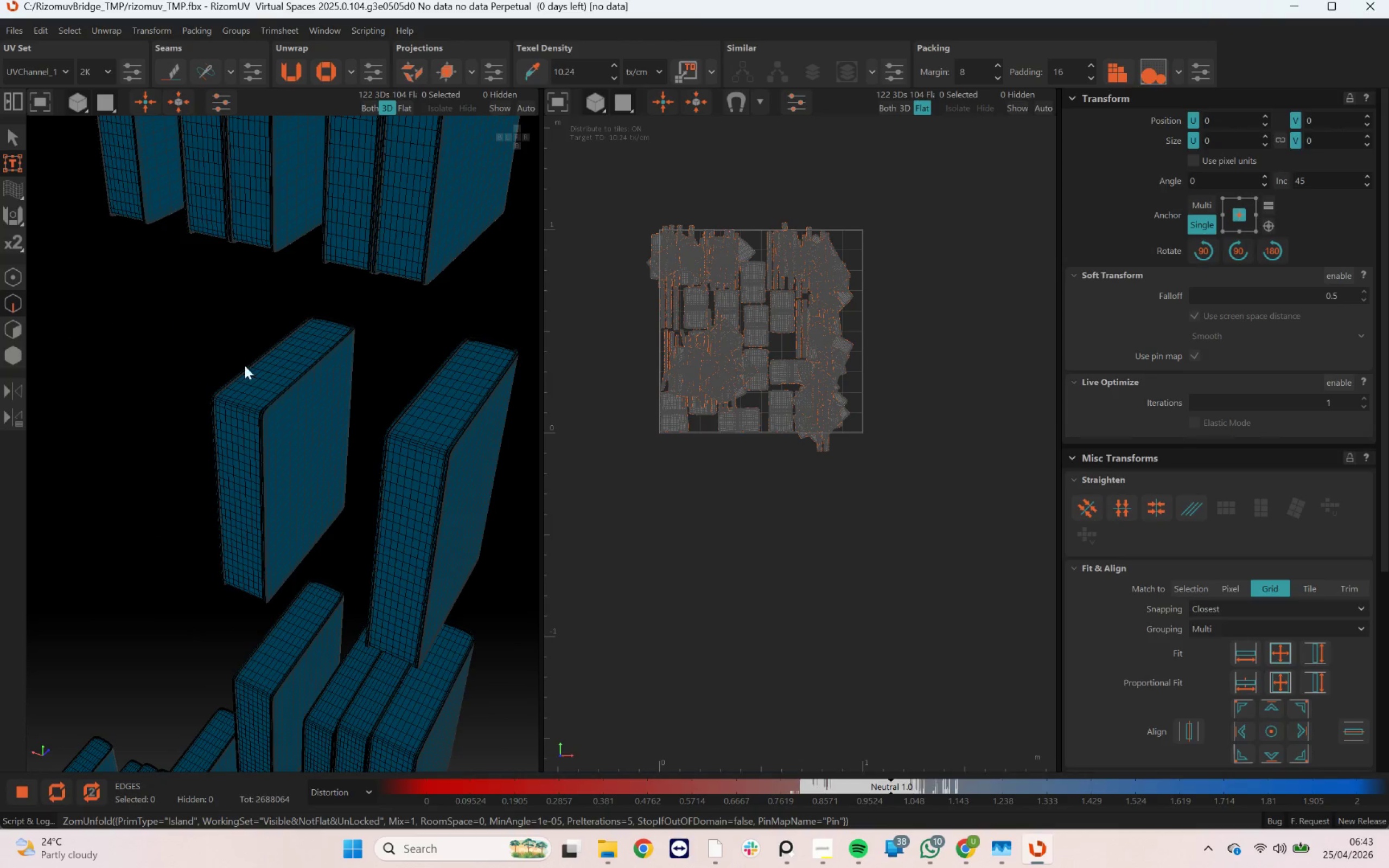 
left_click([798, 471])
 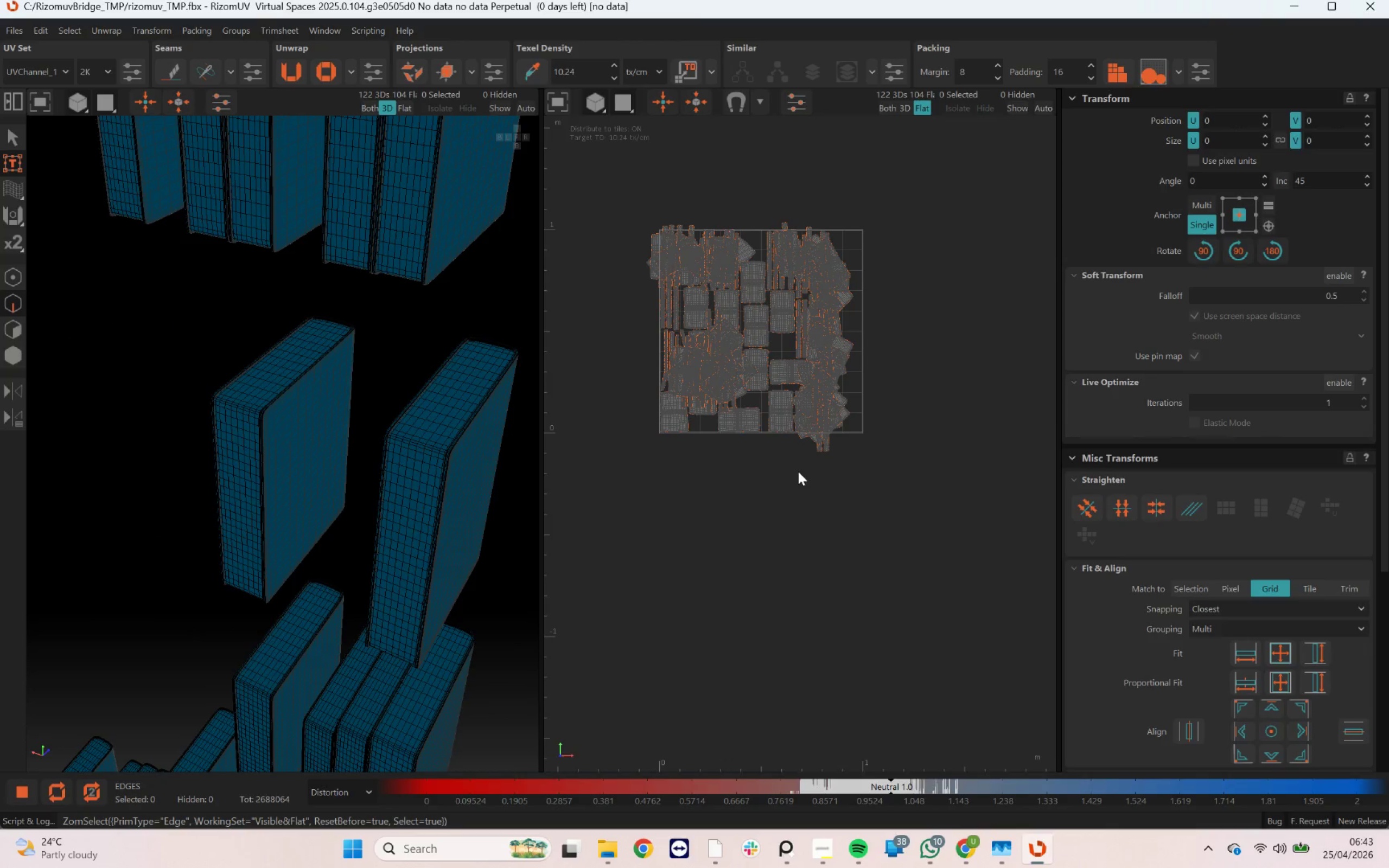 
key(P)
 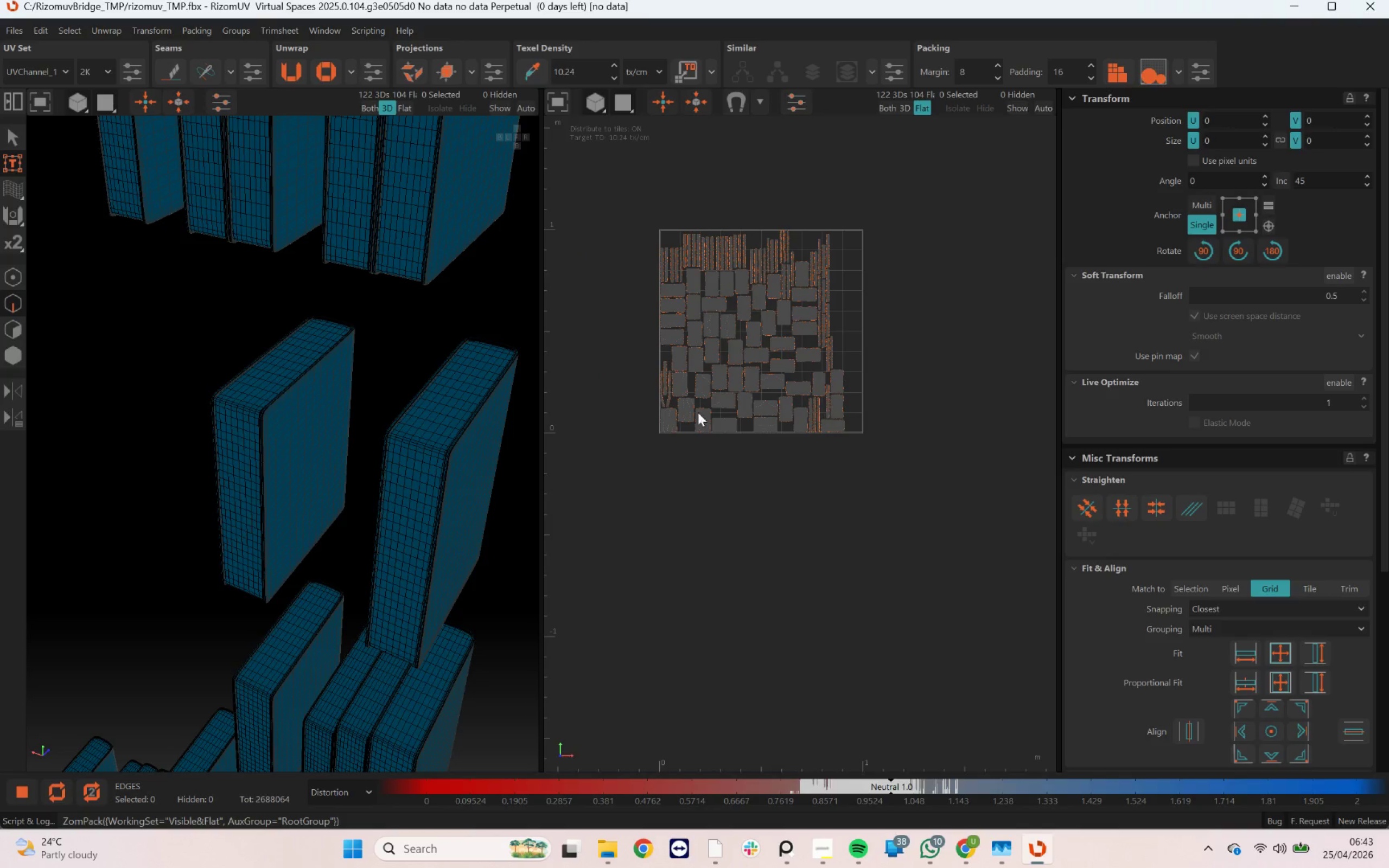 
scroll: coordinate [311, 422], scroll_direction: down, amount: 10.0
 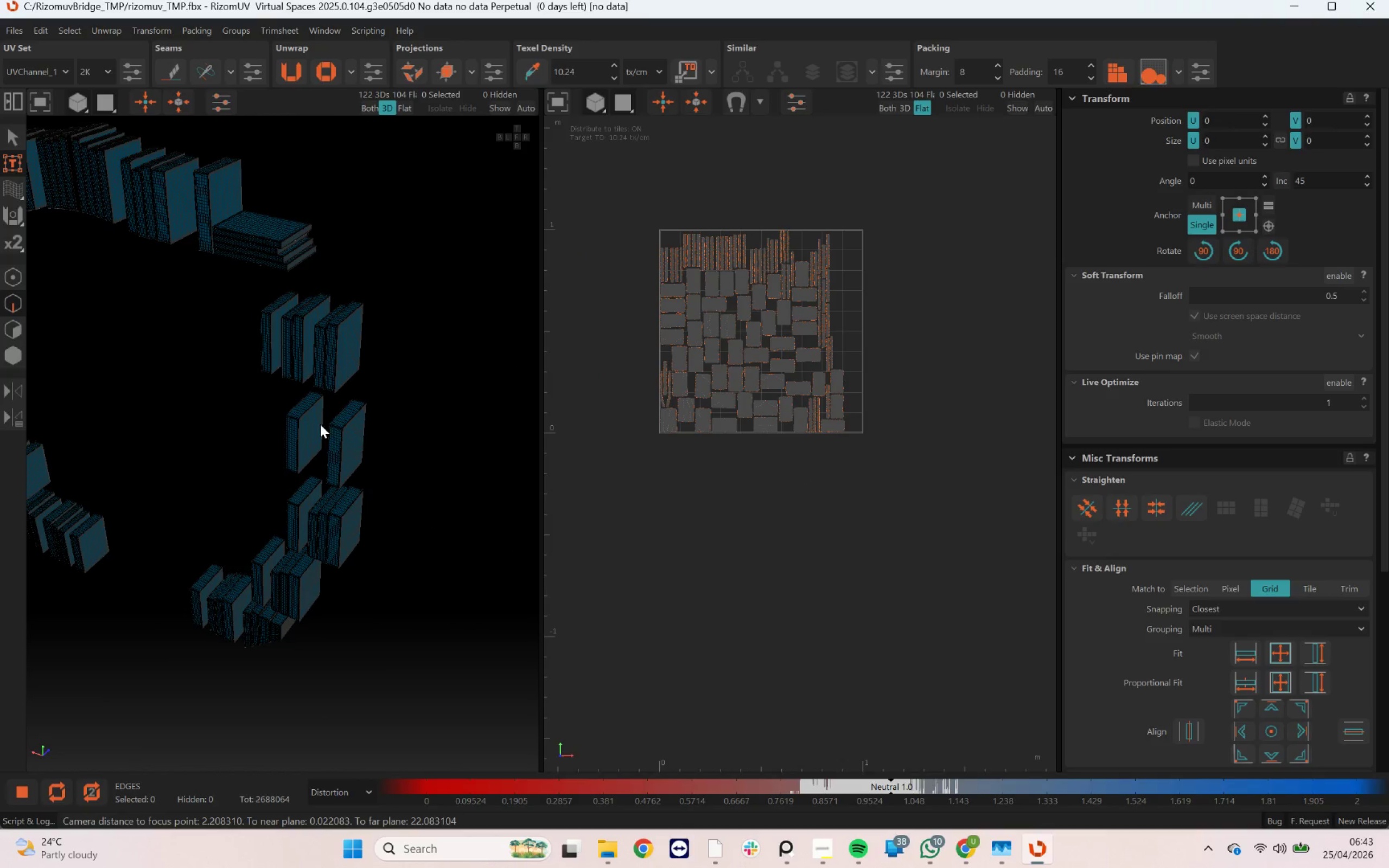 
hold_key(key=AltLeft, duration=1.42)
left_click_drag(start_coordinate=[331, 413], to_coordinate=[369, 429])
 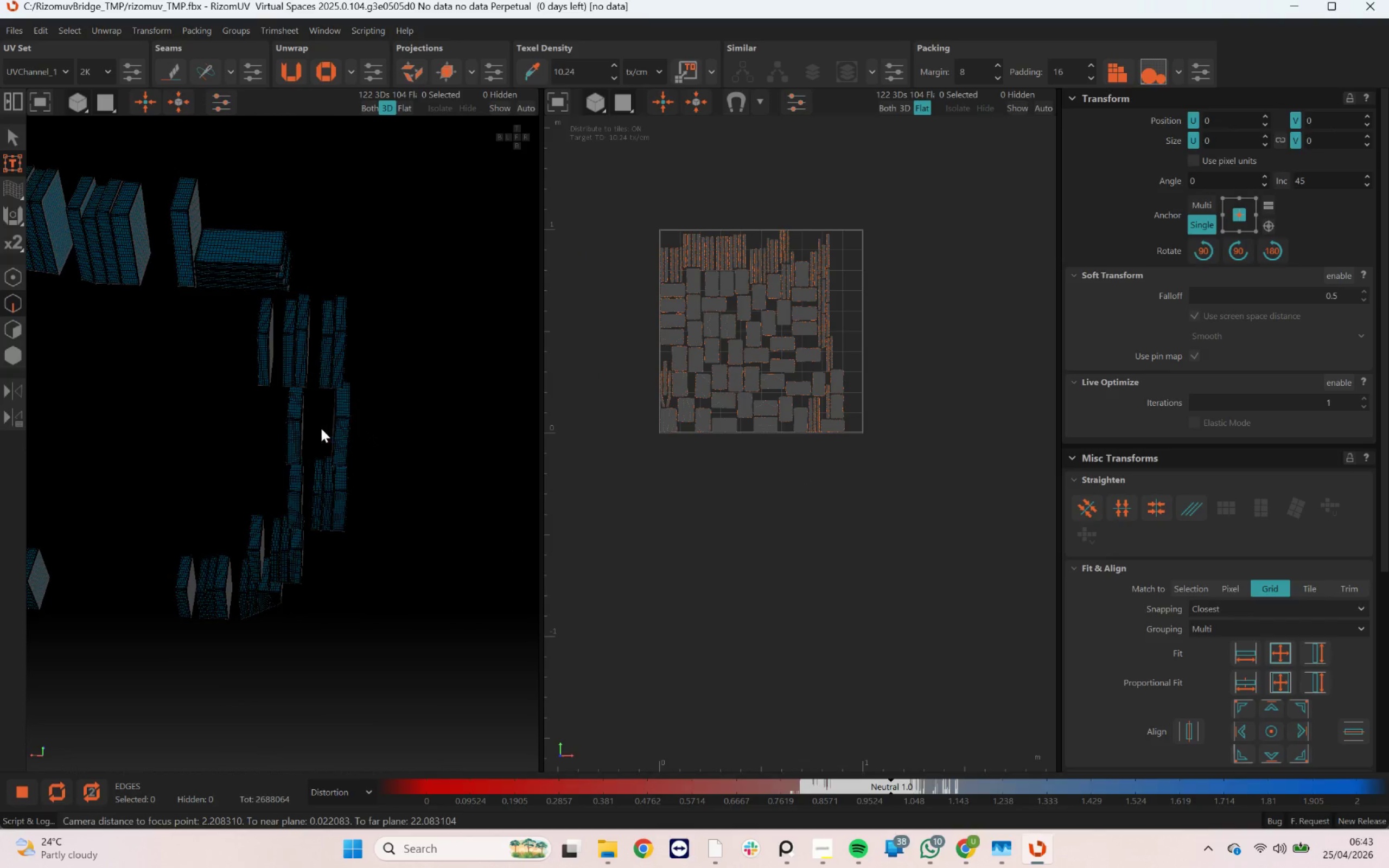 
hold_key(key=AltLeft, duration=1.19)
 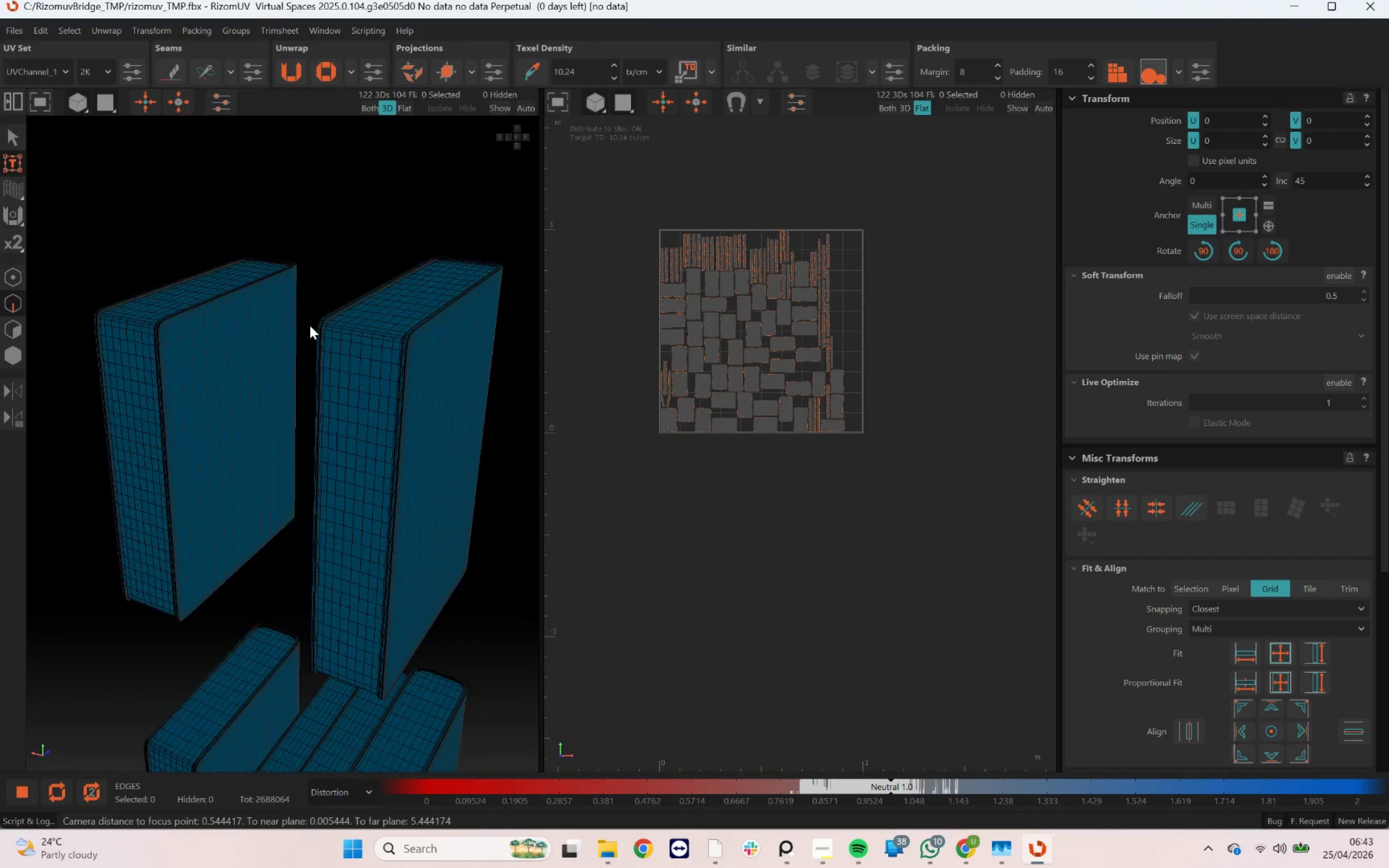 
scroll: coordinate [322, 427], scroll_direction: up, amount: 5.0
 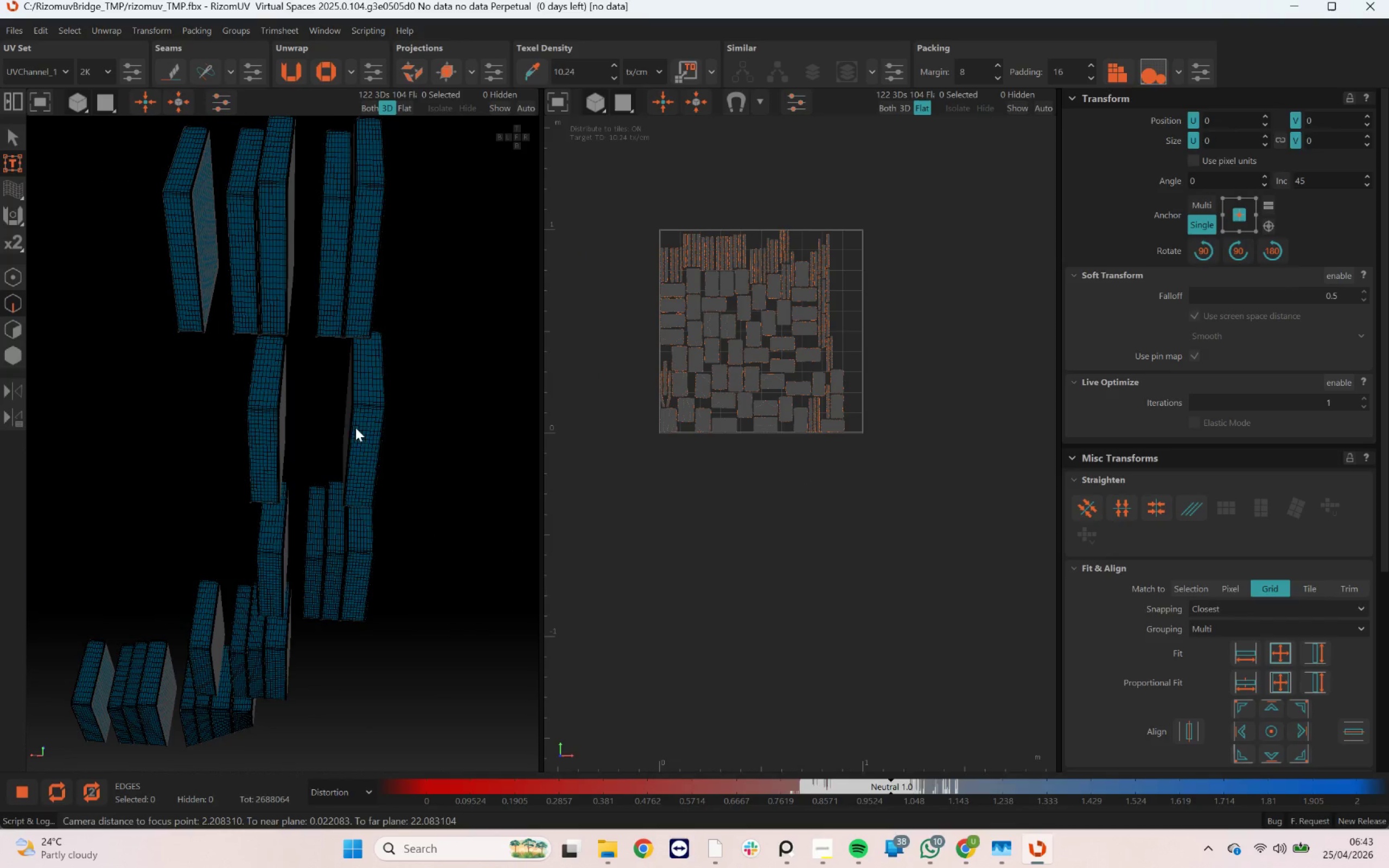 
left_click_drag(start_coordinate=[353, 421], to_coordinate=[315, 392])
 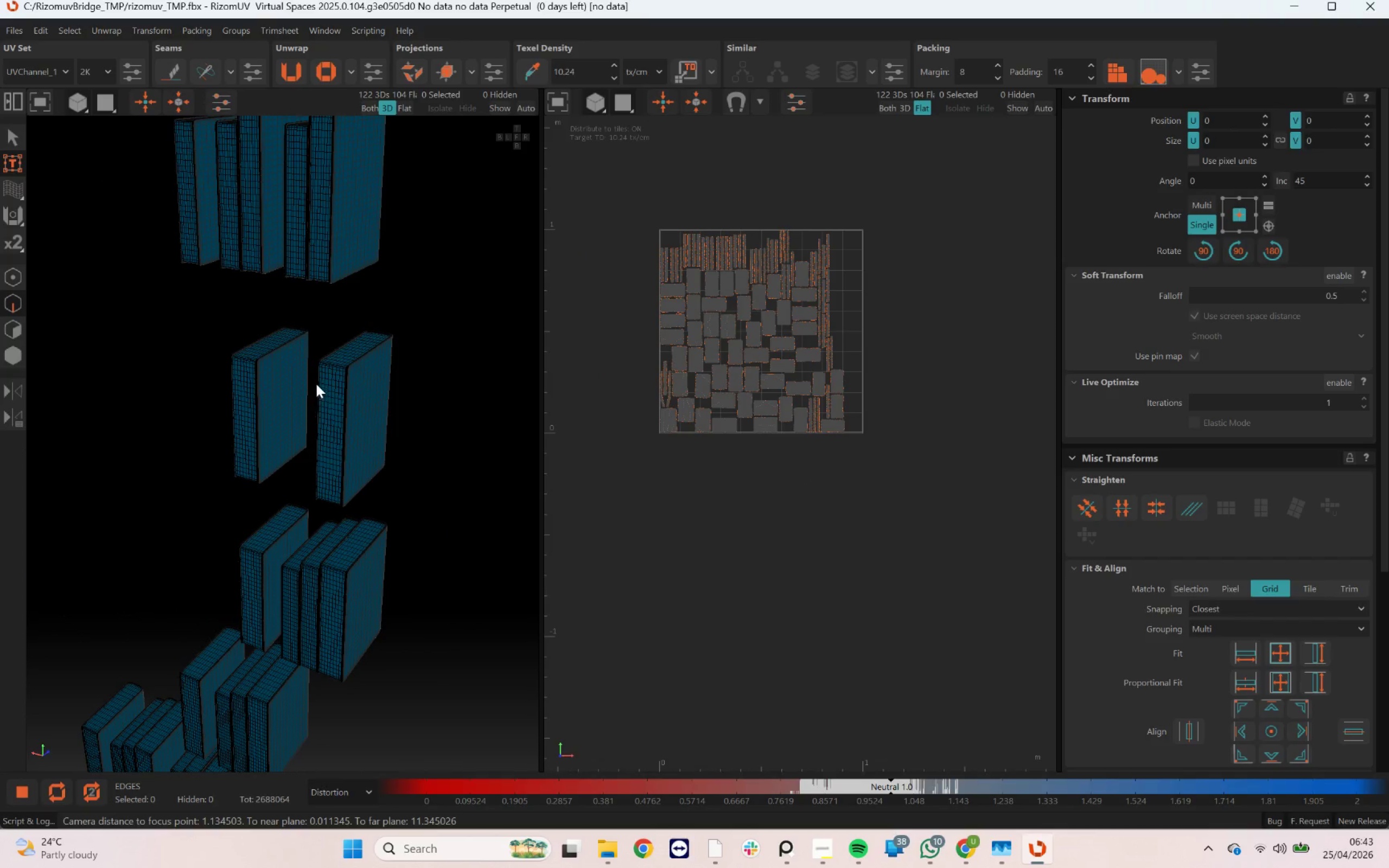 
hold_key(key=AltLeft, duration=0.43)
 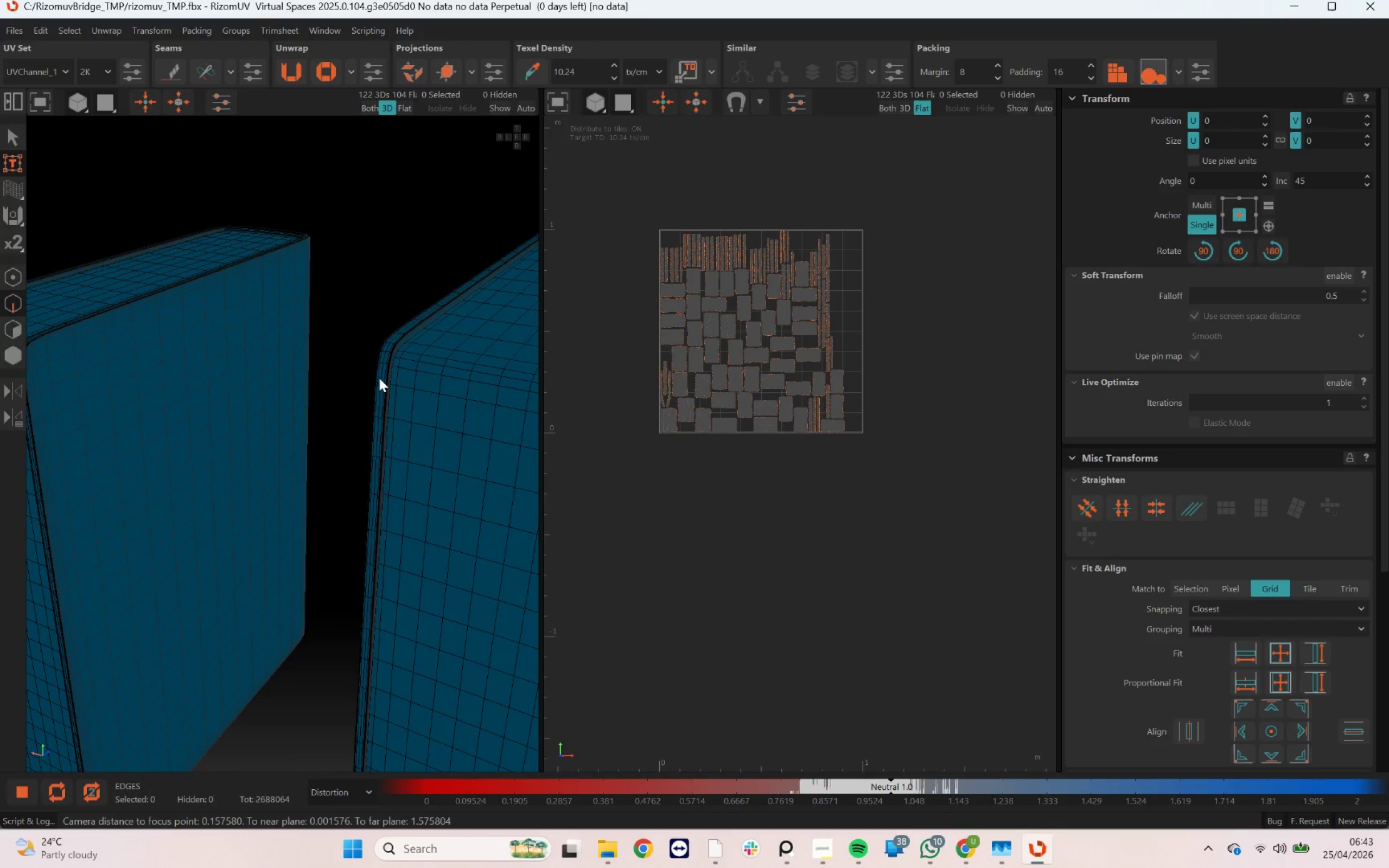 
scroll: coordinate [311, 325], scroll_direction: up, amount: 13.0
 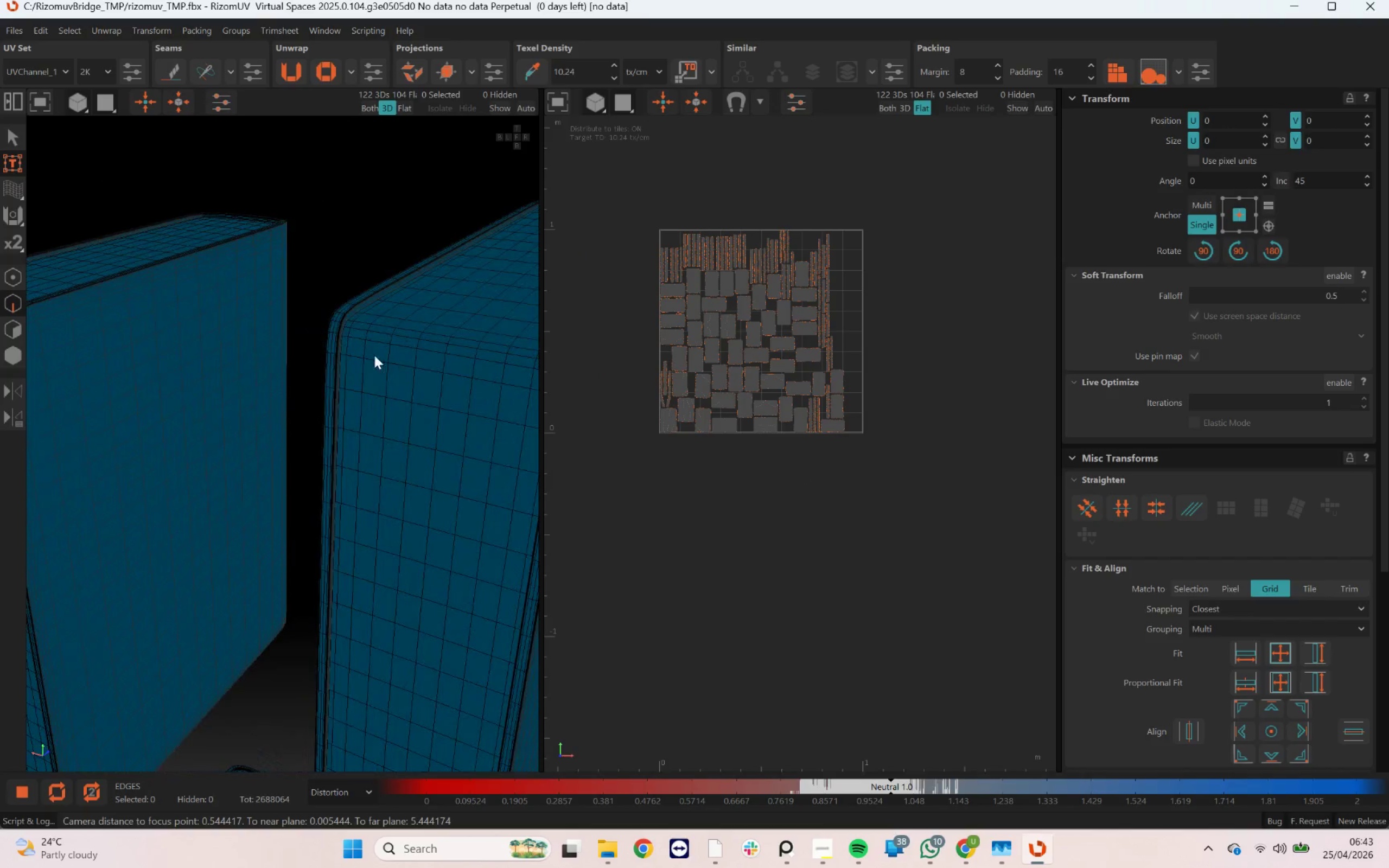 
key(F2)
 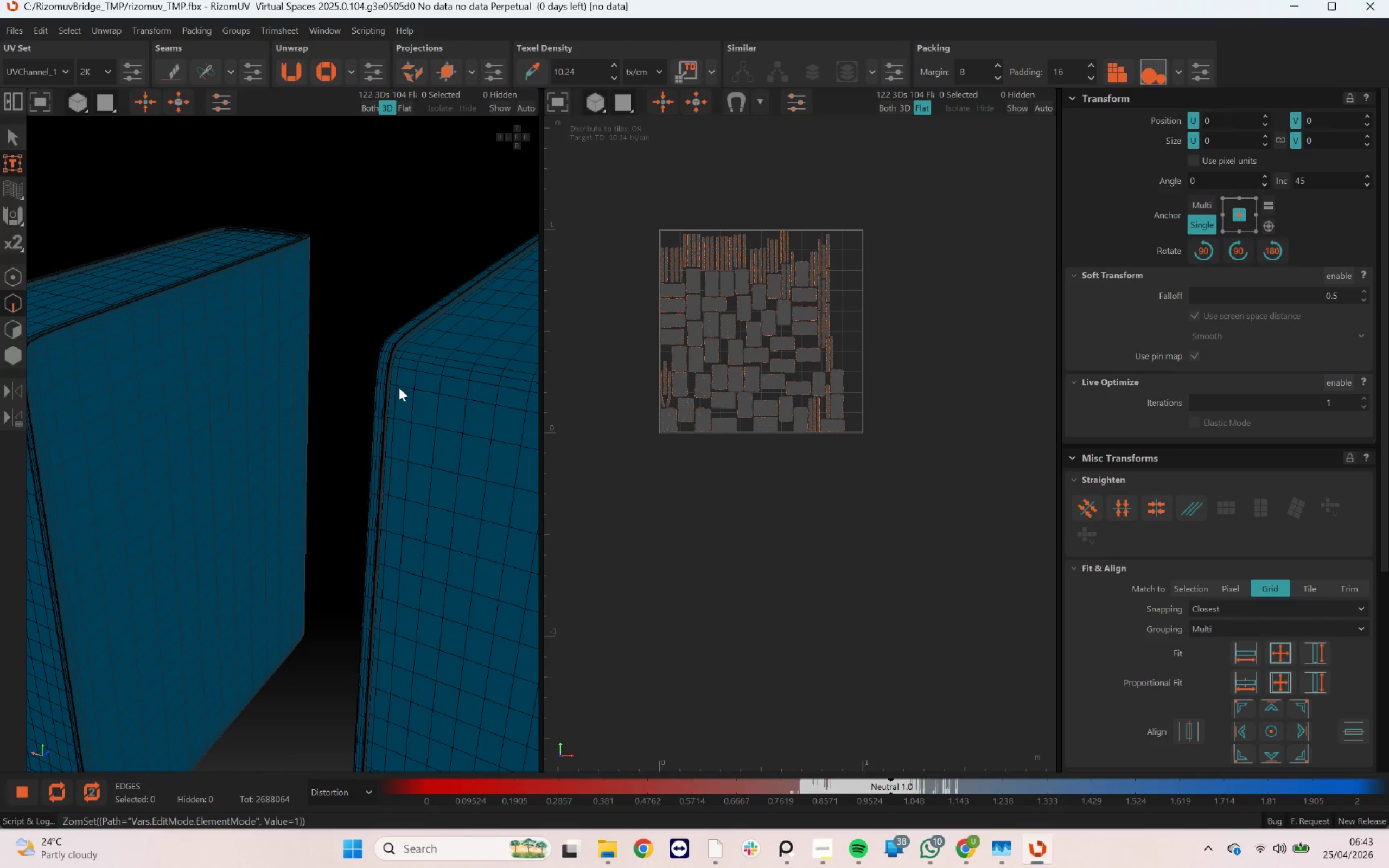 
hold_key(key=AltLeft, duration=1.22)
left_click_drag(start_coordinate=[470, 421], to_coordinate=[481, 432])
 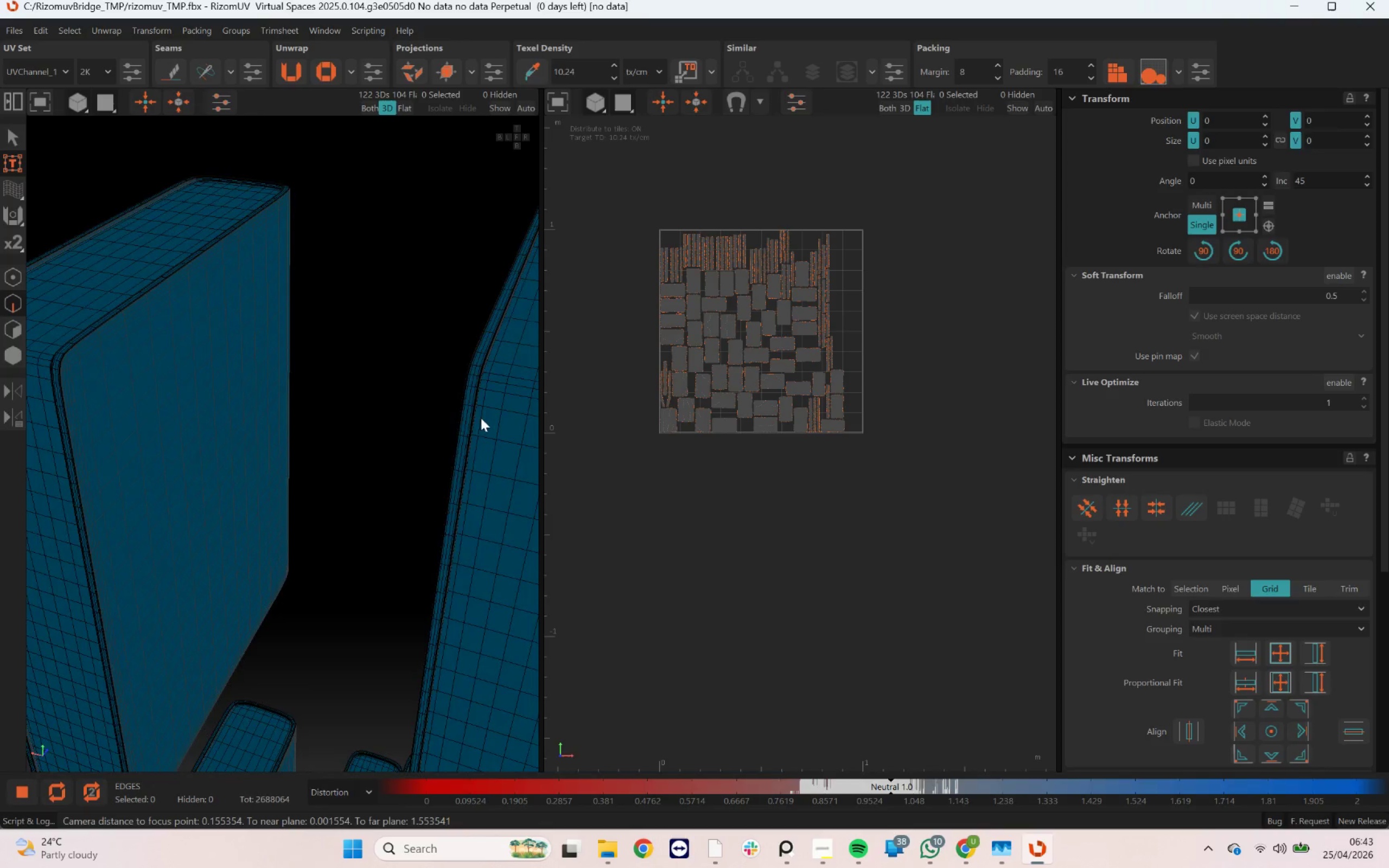 
hold_key(key=AltLeft, duration=0.85)
left_click_drag(start_coordinate=[498, 356], to_coordinate=[478, 347])
 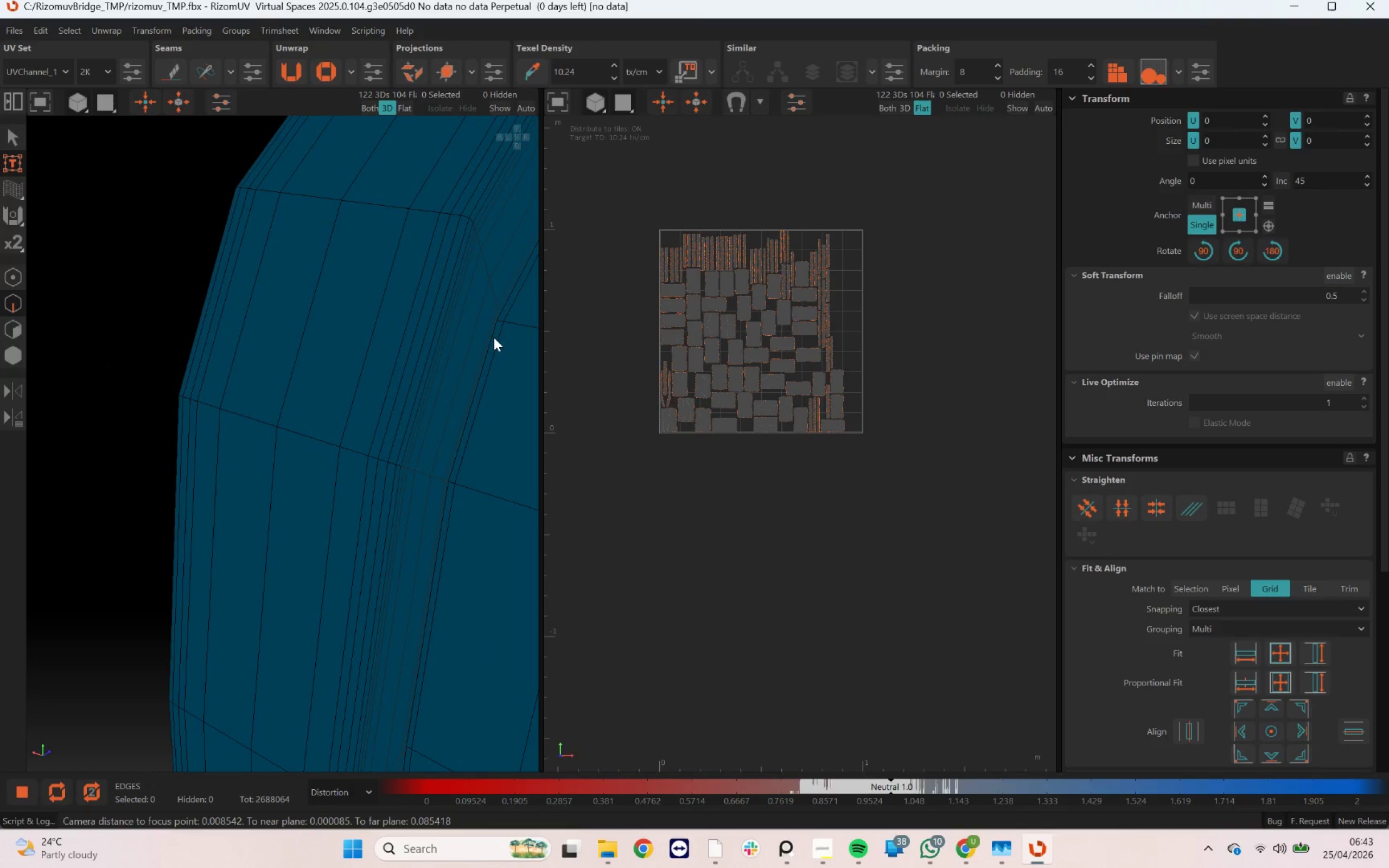 
scroll: coordinate [506, 356], scroll_direction: up, amount: 20.0
 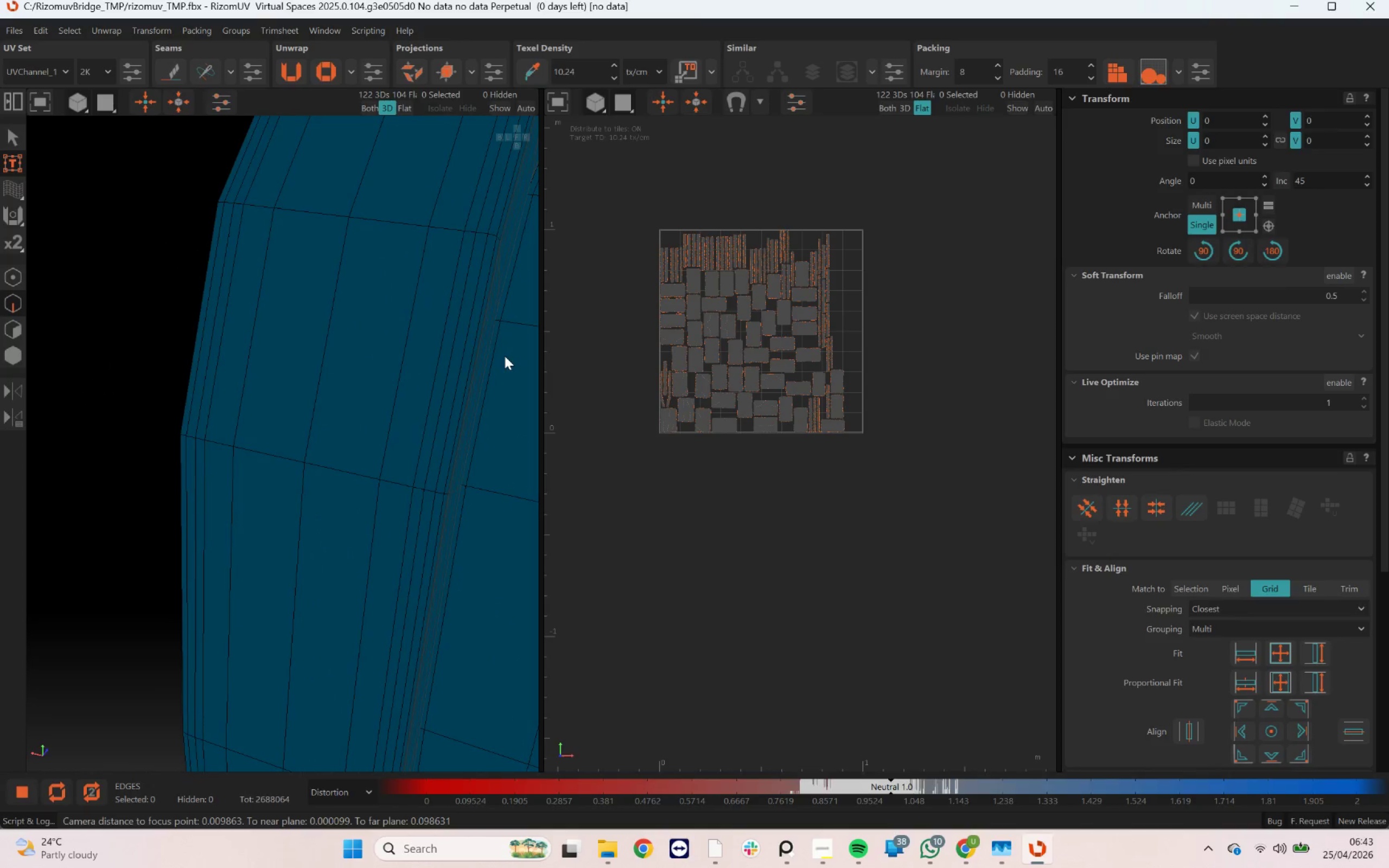 
double_click([493, 337])
 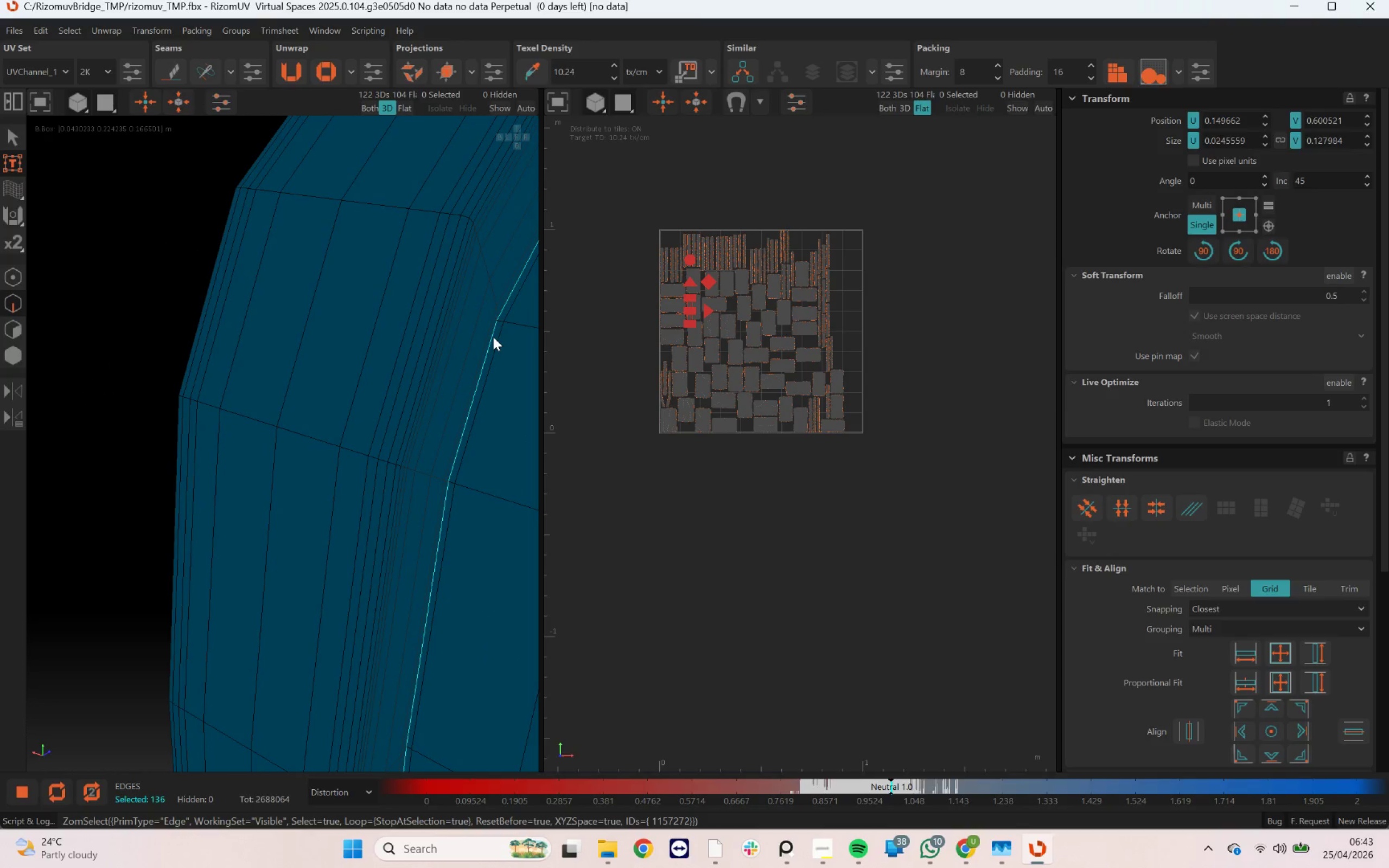 
scroll: coordinate [493, 337], scroll_direction: down, amount: 11.0
 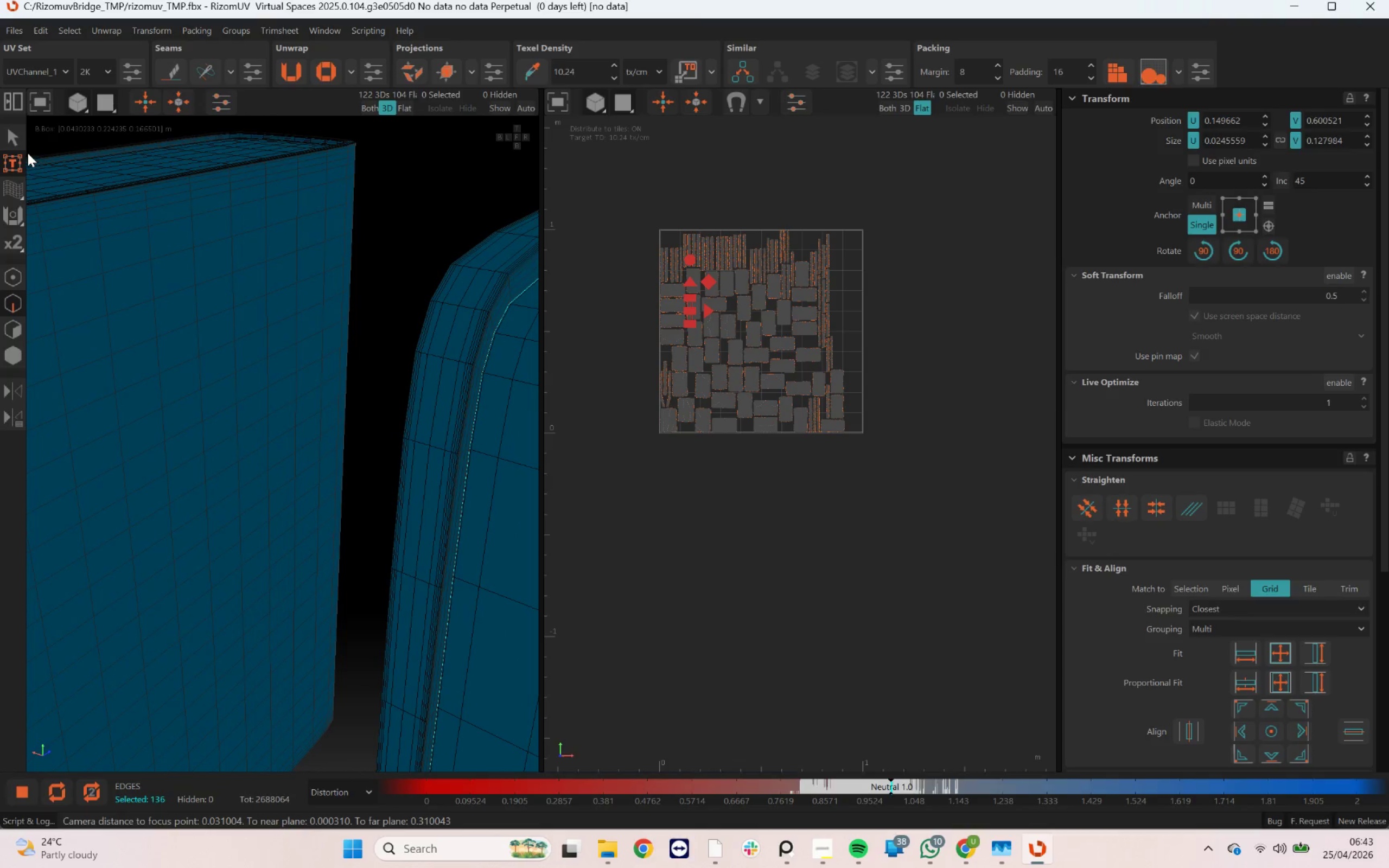 
left_click([11, 146])
 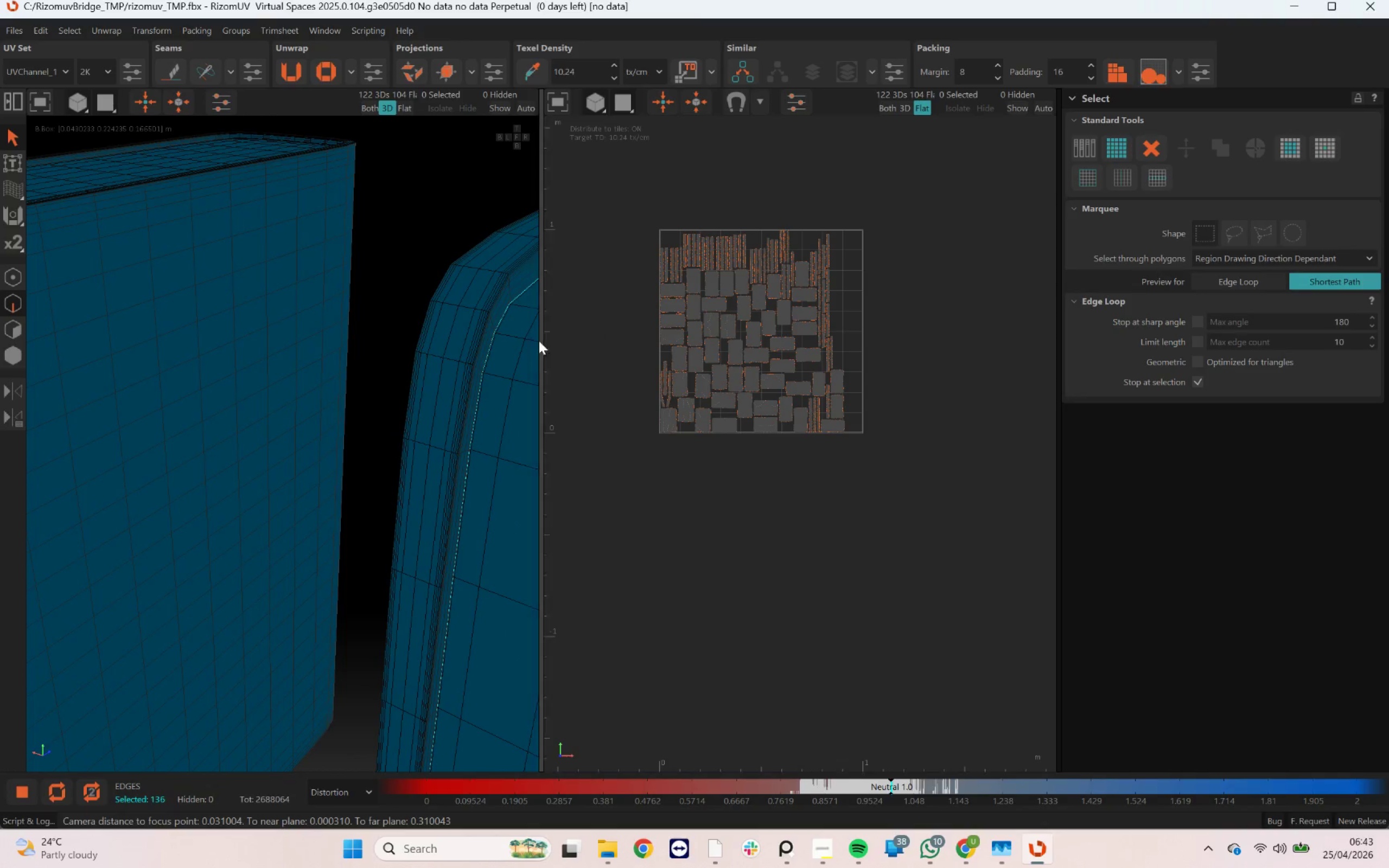 
scroll: coordinate [319, 355], scroll_direction: down, amount: 12.0
 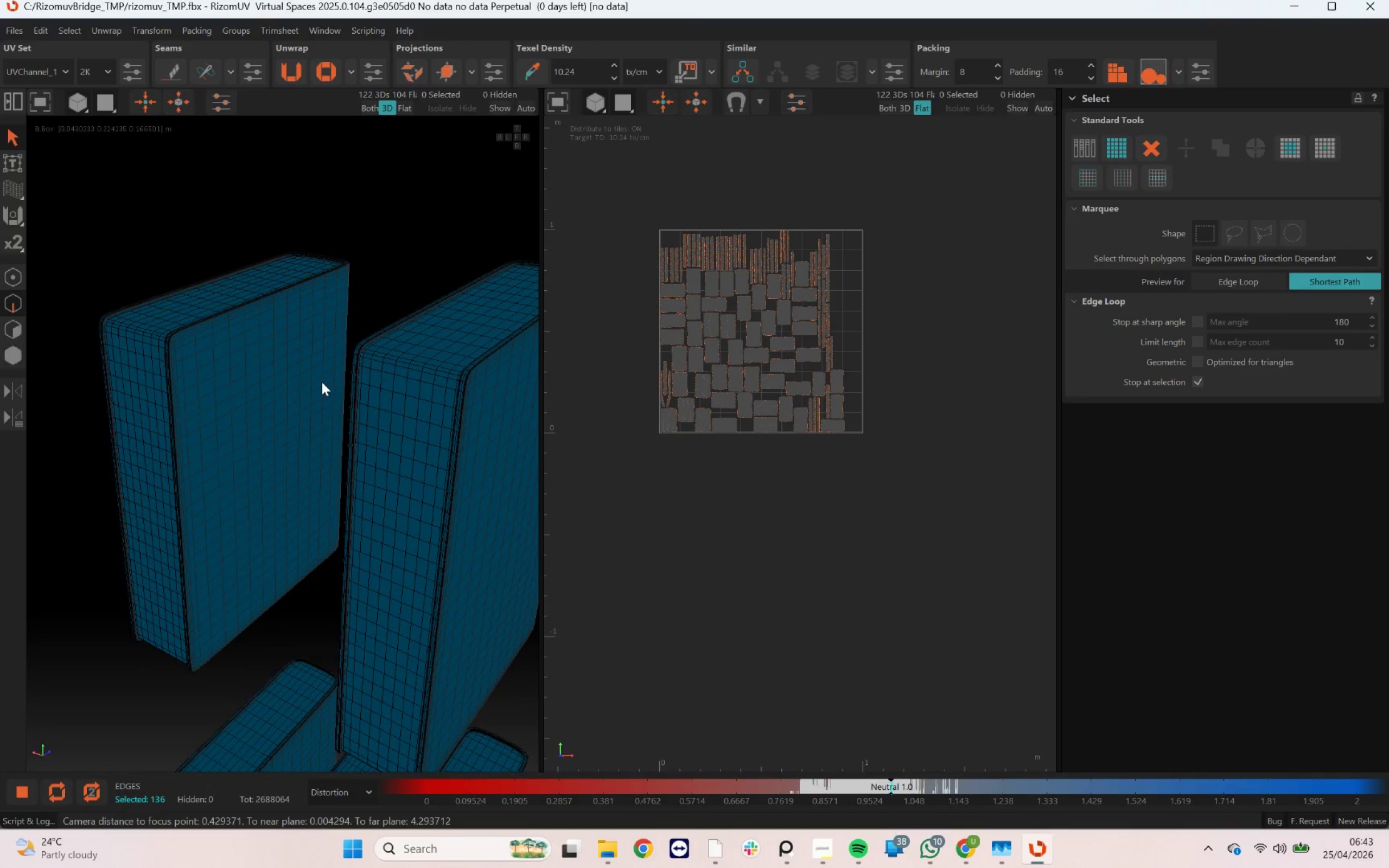 
left_click_drag(start_coordinate=[323, 382], to_coordinate=[365, 380])
 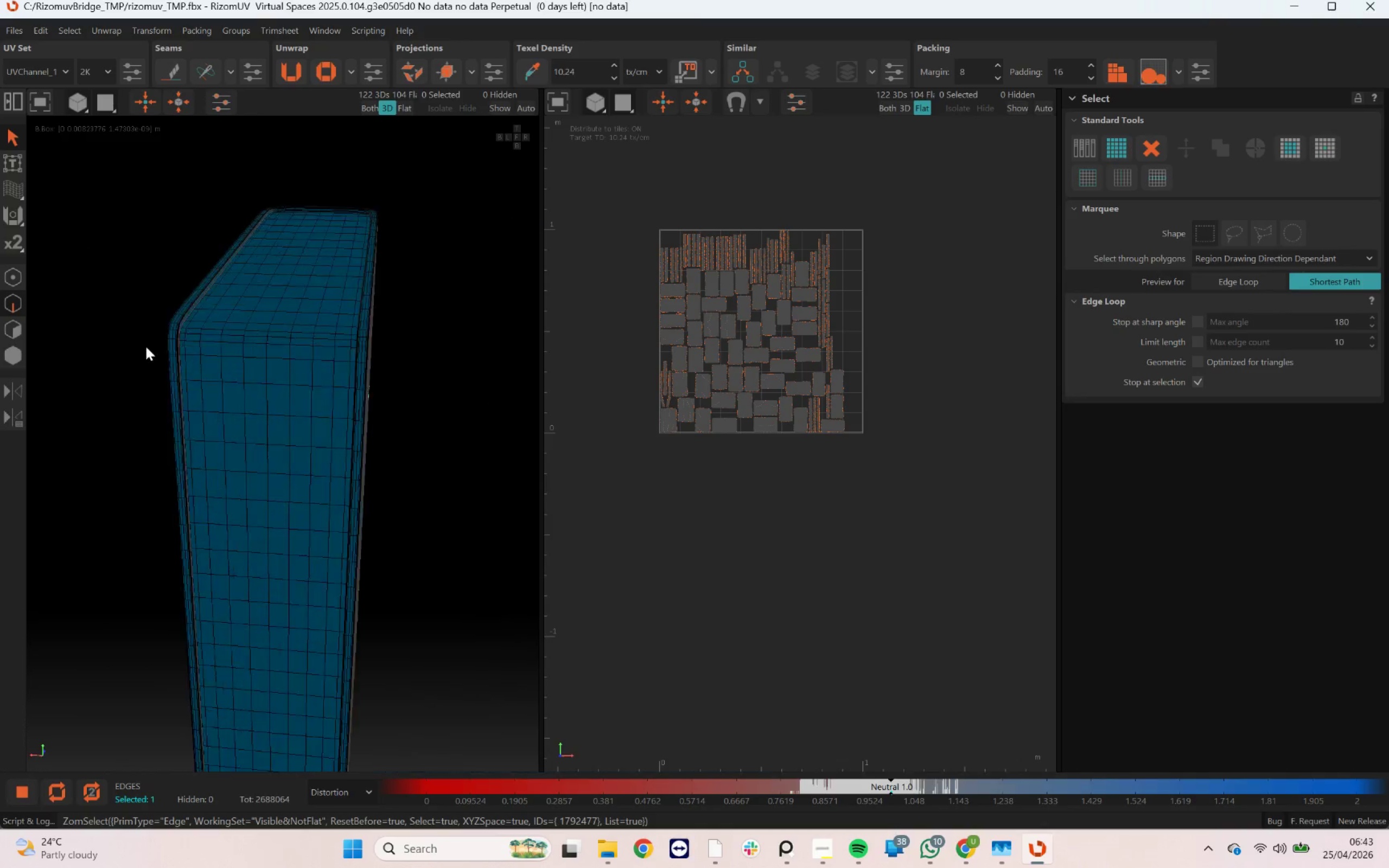 
hold_key(key=AltLeft, duration=1.0)
 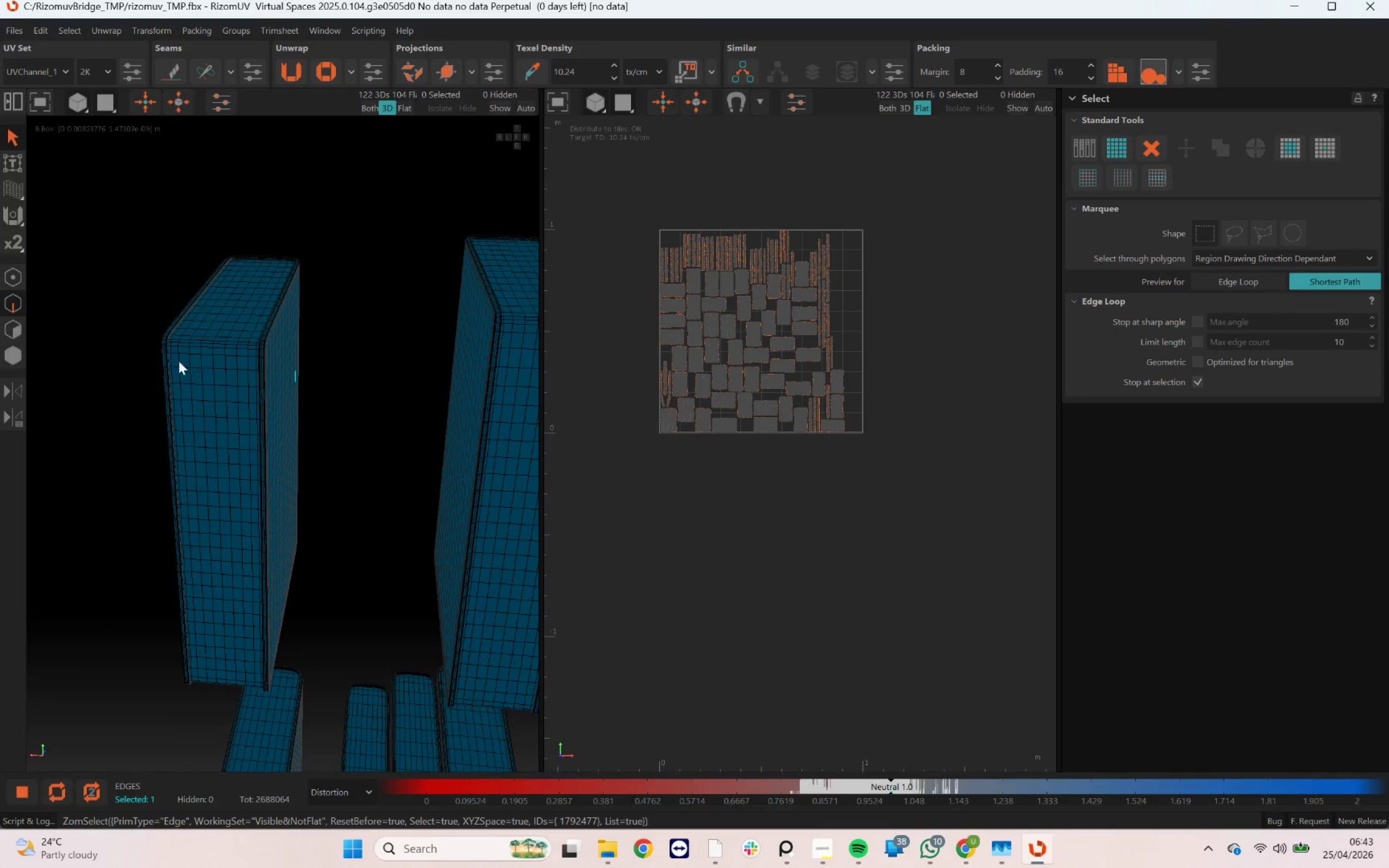 
hold_key(key=AltLeft, duration=0.57)
left_click_drag(start_coordinate=[215, 308], to_coordinate=[201, 303])
 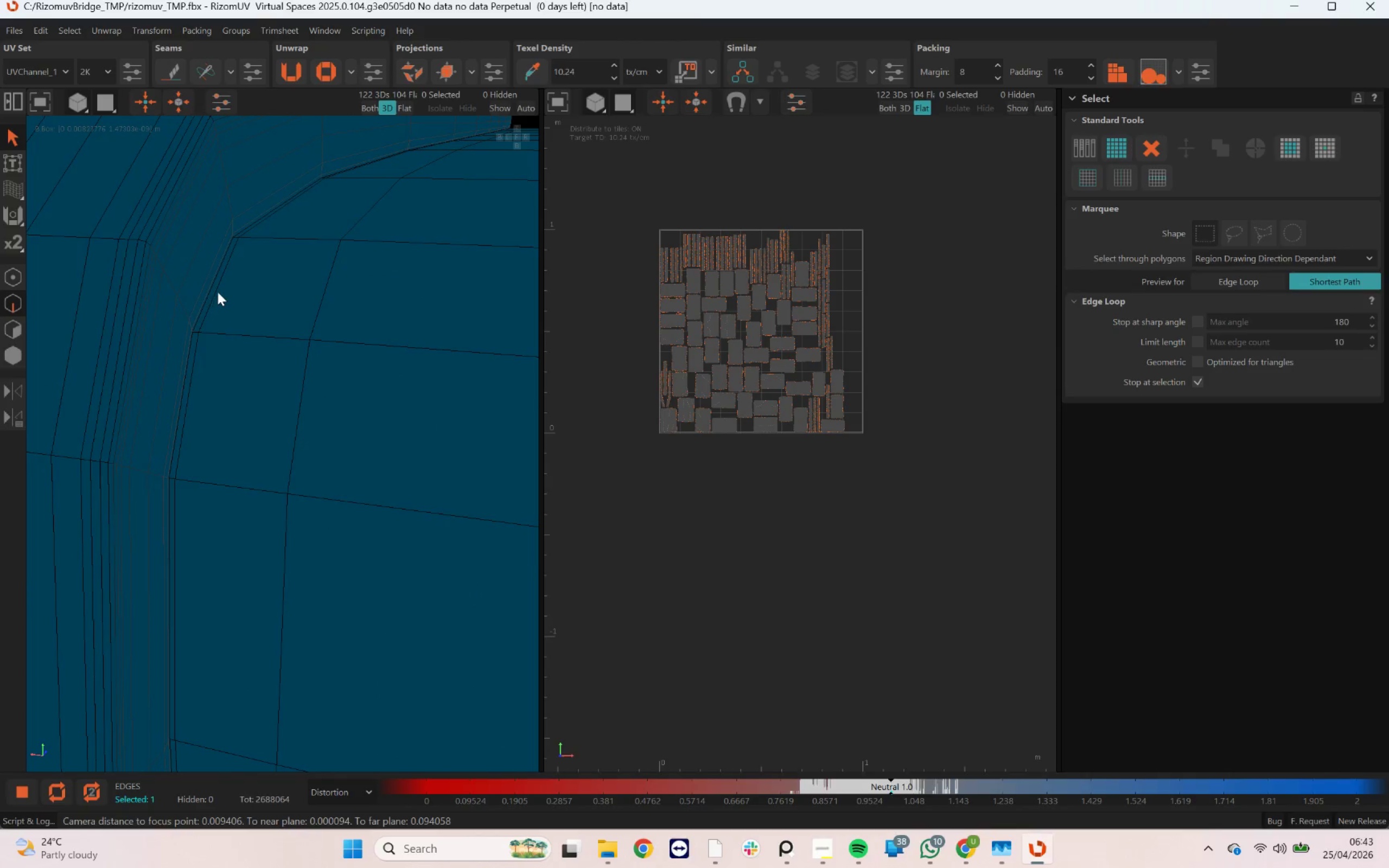 
scroll: coordinate [218, 291], scroll_direction: up, amount: 26.0
 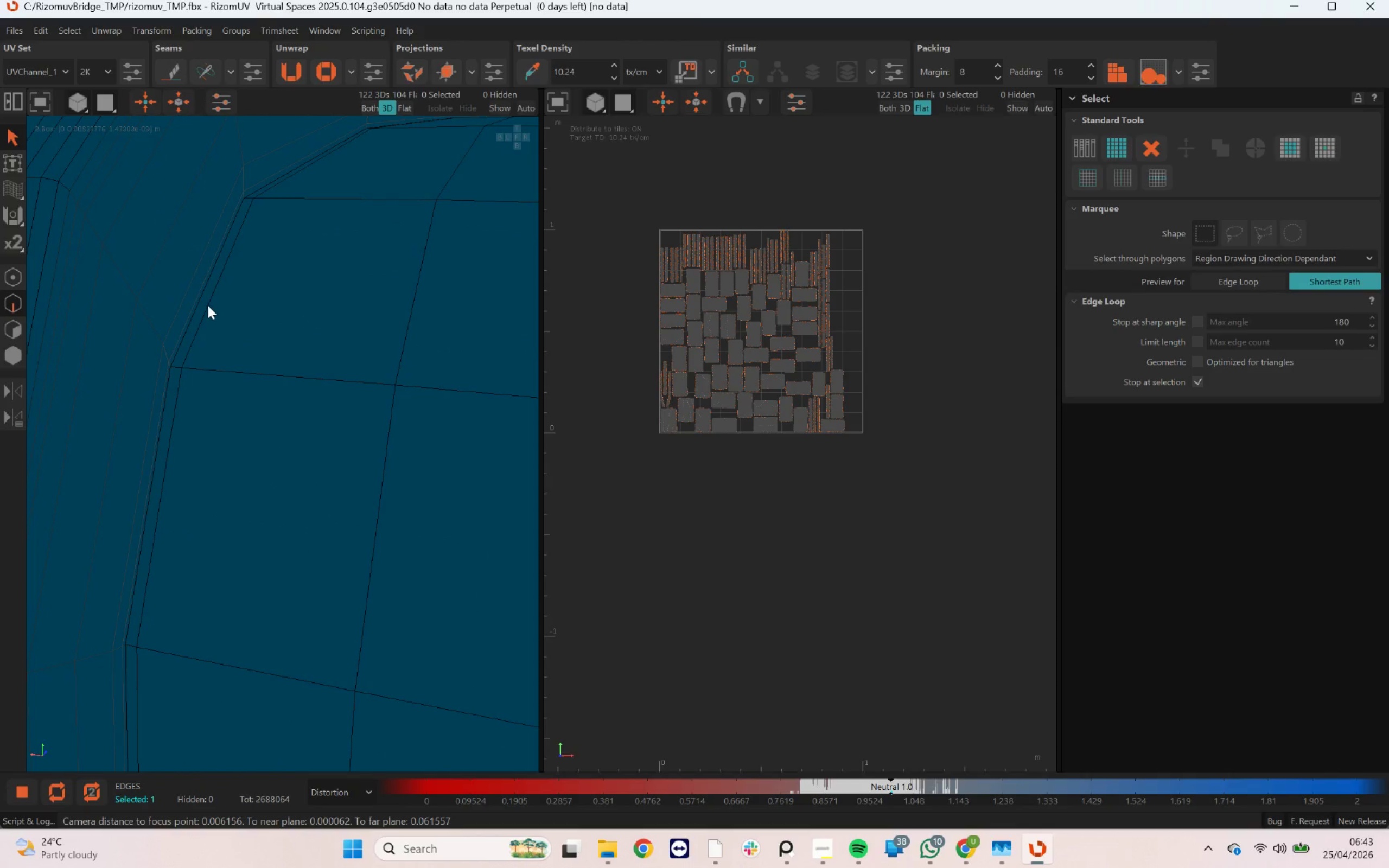 
hold_key(key=ControlLeft, duration=1.06)
double_click([195, 309])
 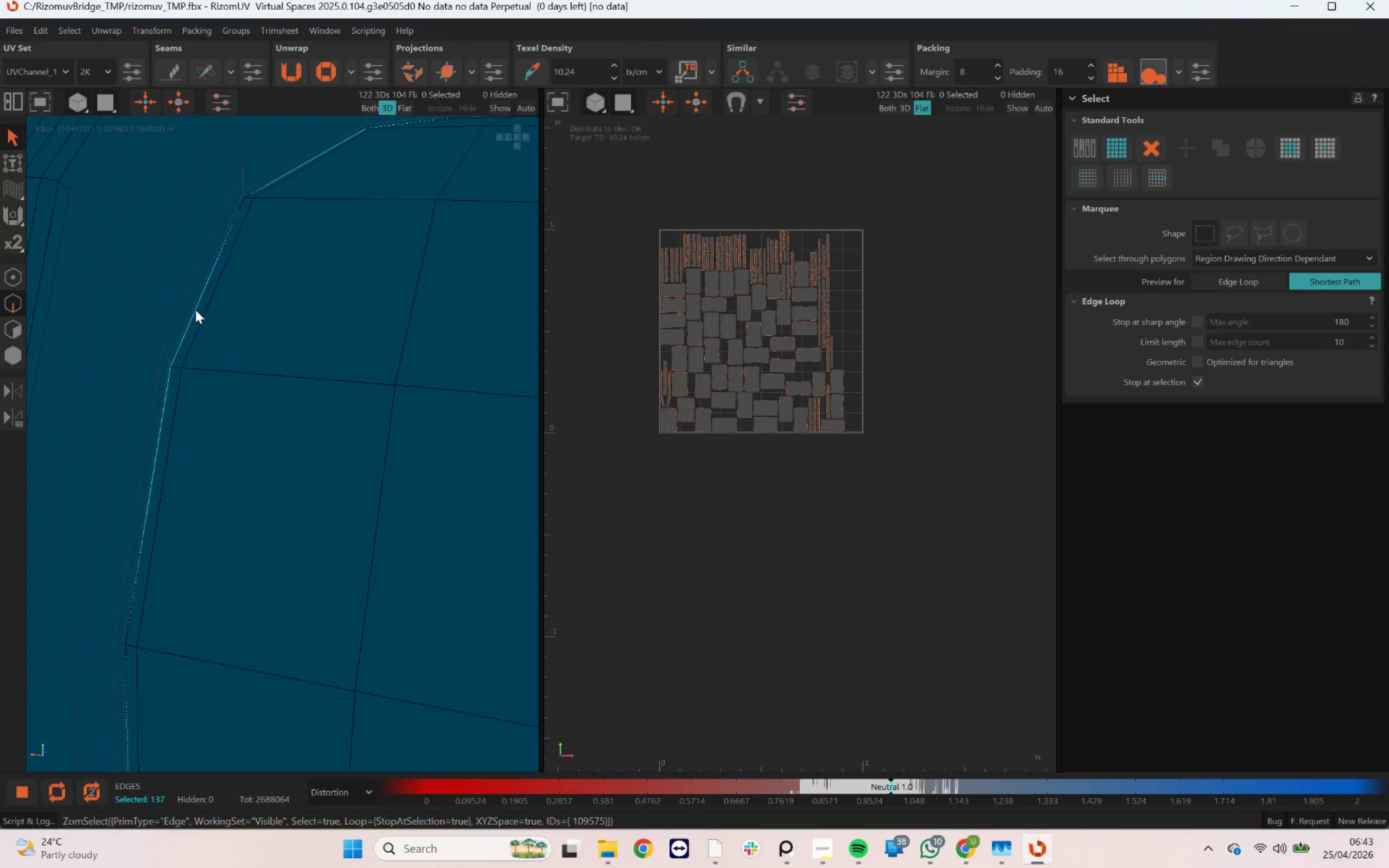 
scroll: coordinate [201, 327], scroll_direction: down, amount: 34.0
 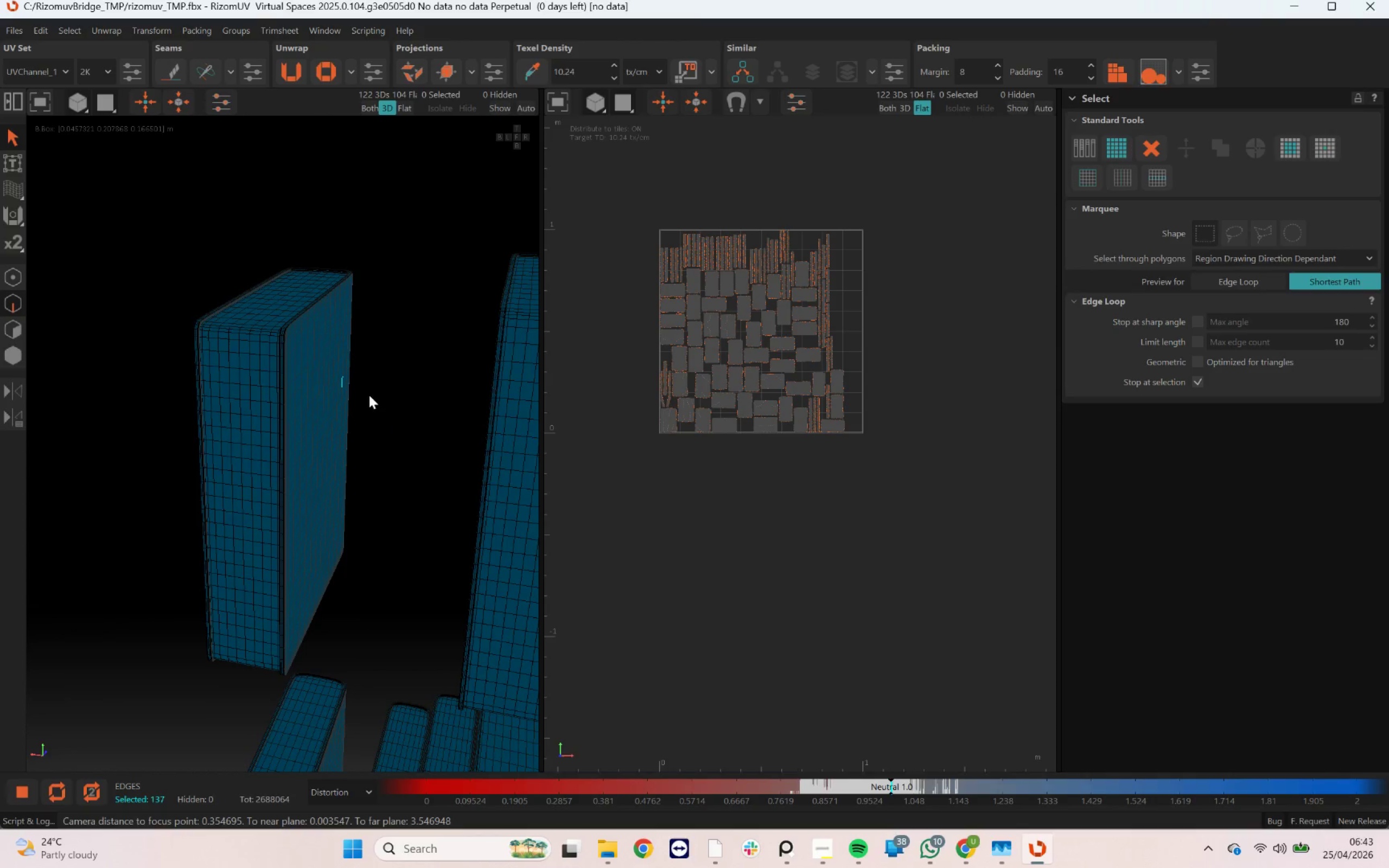 
scroll: coordinate [348, 380], scroll_direction: up, amount: 5.0
 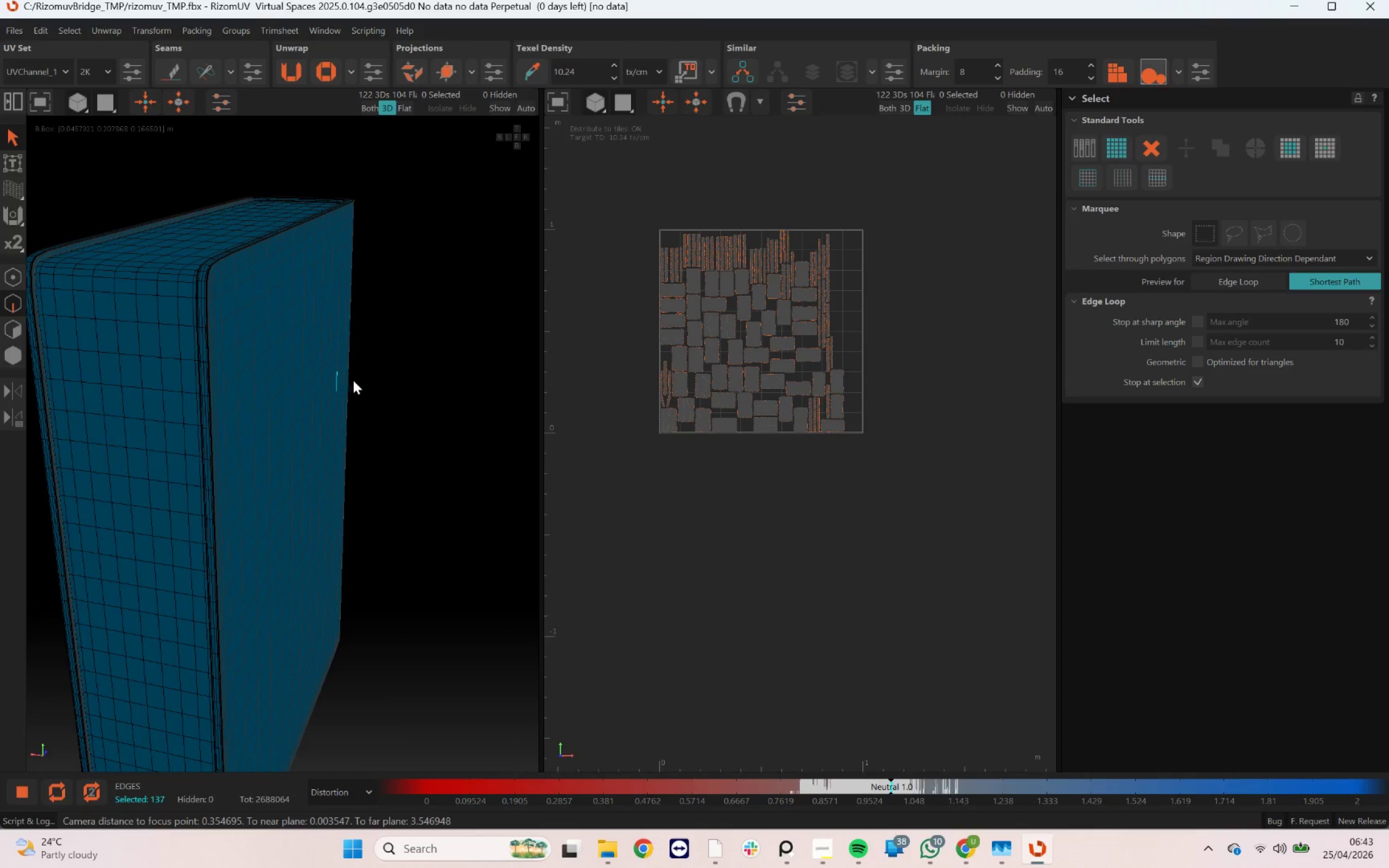 
hold_key(key=AltLeft, duration=2.59)
left_click([336, 382])
 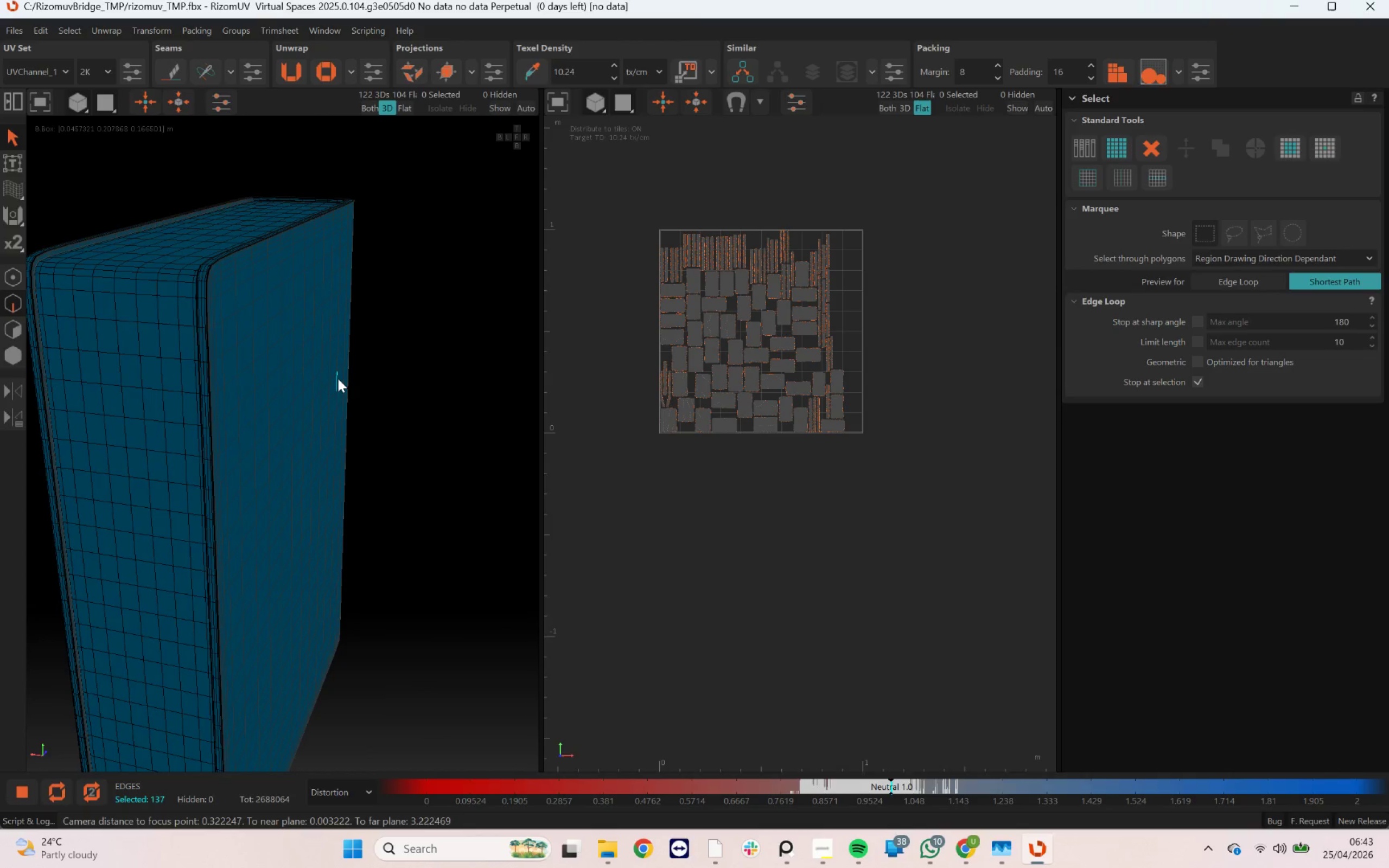 
hold_key(key=AltLeft, duration=1.82)
left_click([331, 386])
 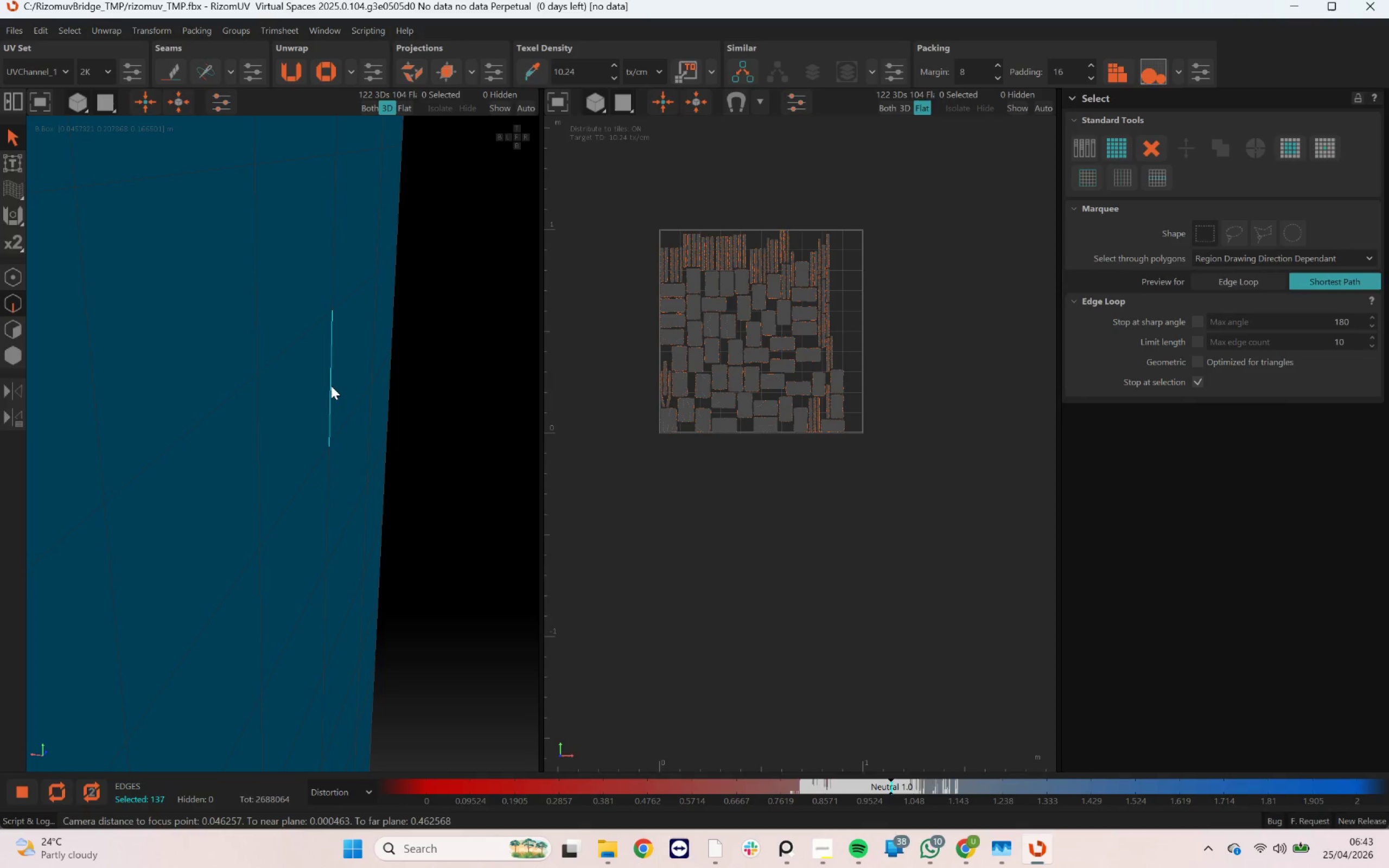 
scroll: coordinate [339, 392], scroll_direction: up, amount: 13.0
 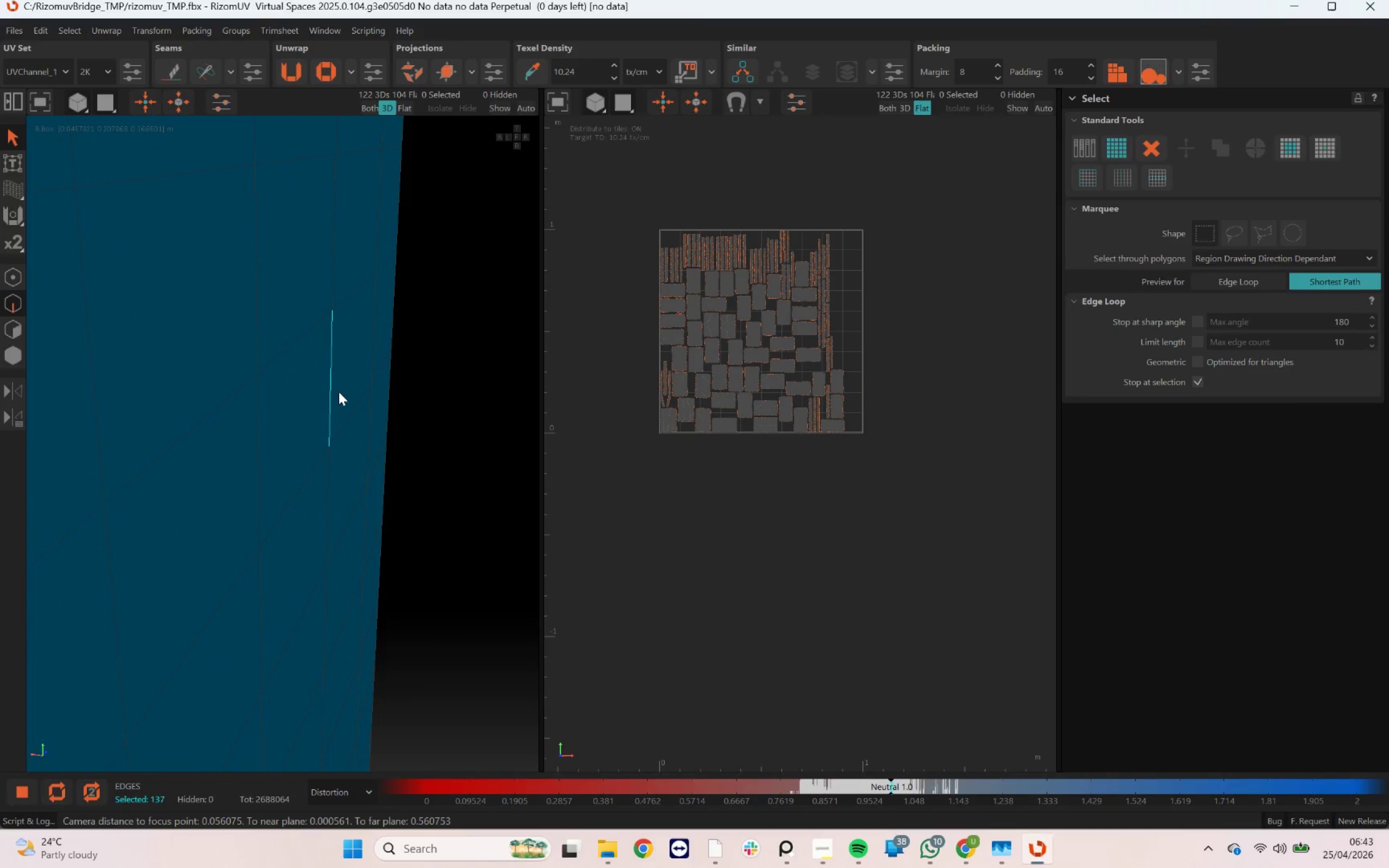 
double_click([331, 386])
 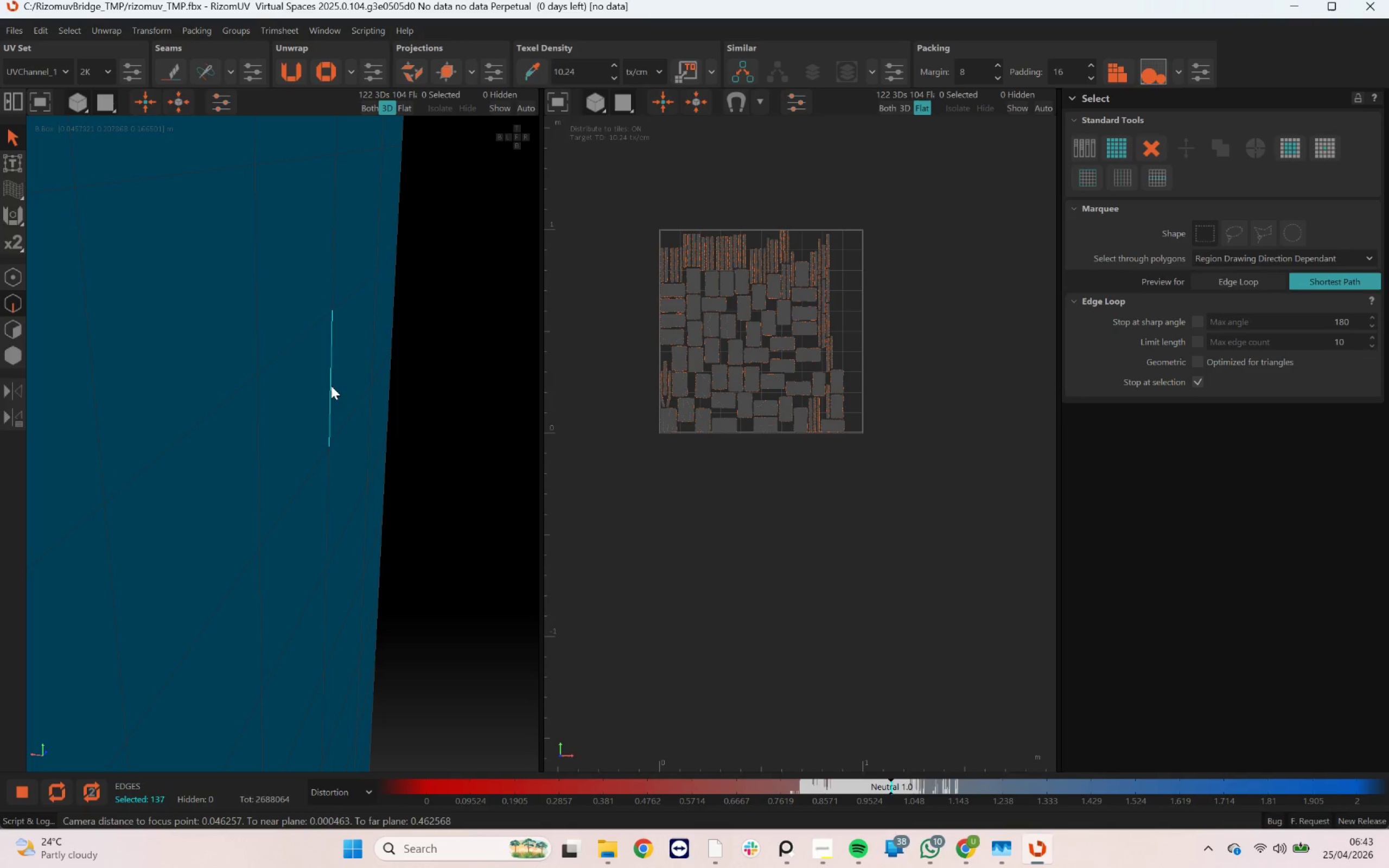 
triple_click([331, 386])
 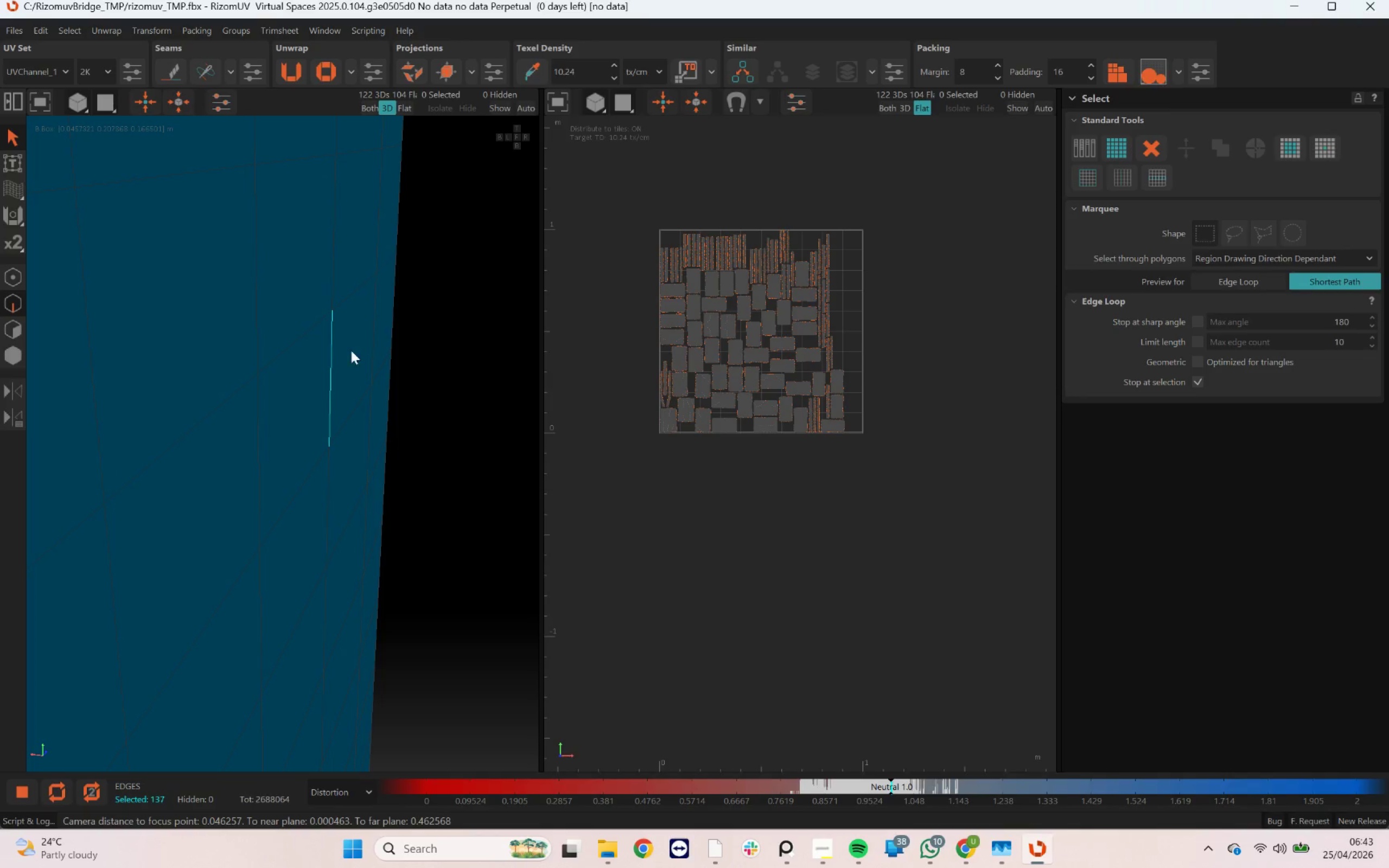 
left_click_drag(start_coordinate=[396, 307], to_coordinate=[283, 501])
 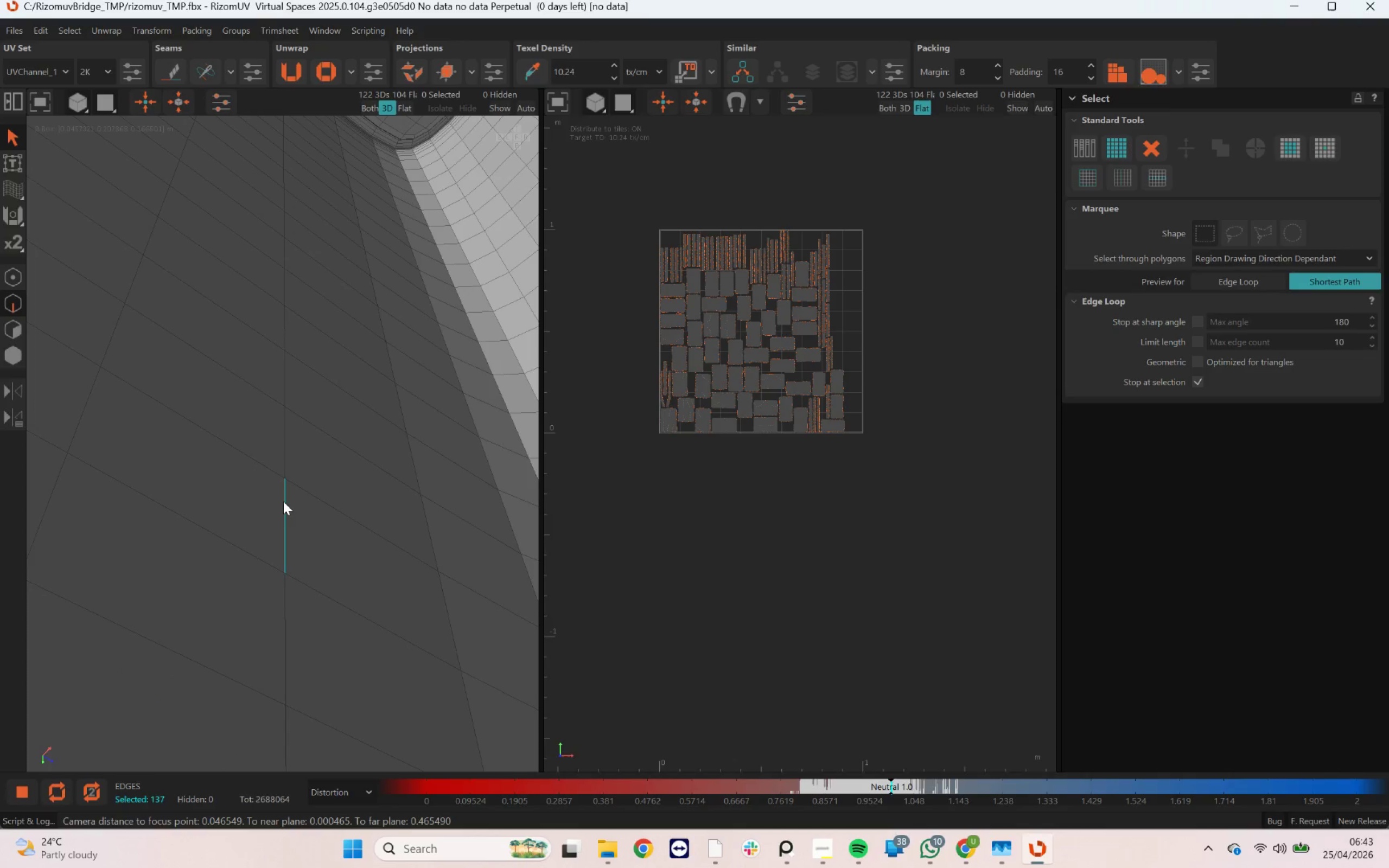 
hold_key(key=AltLeft, duration=0.9)
double_click([283, 501])
 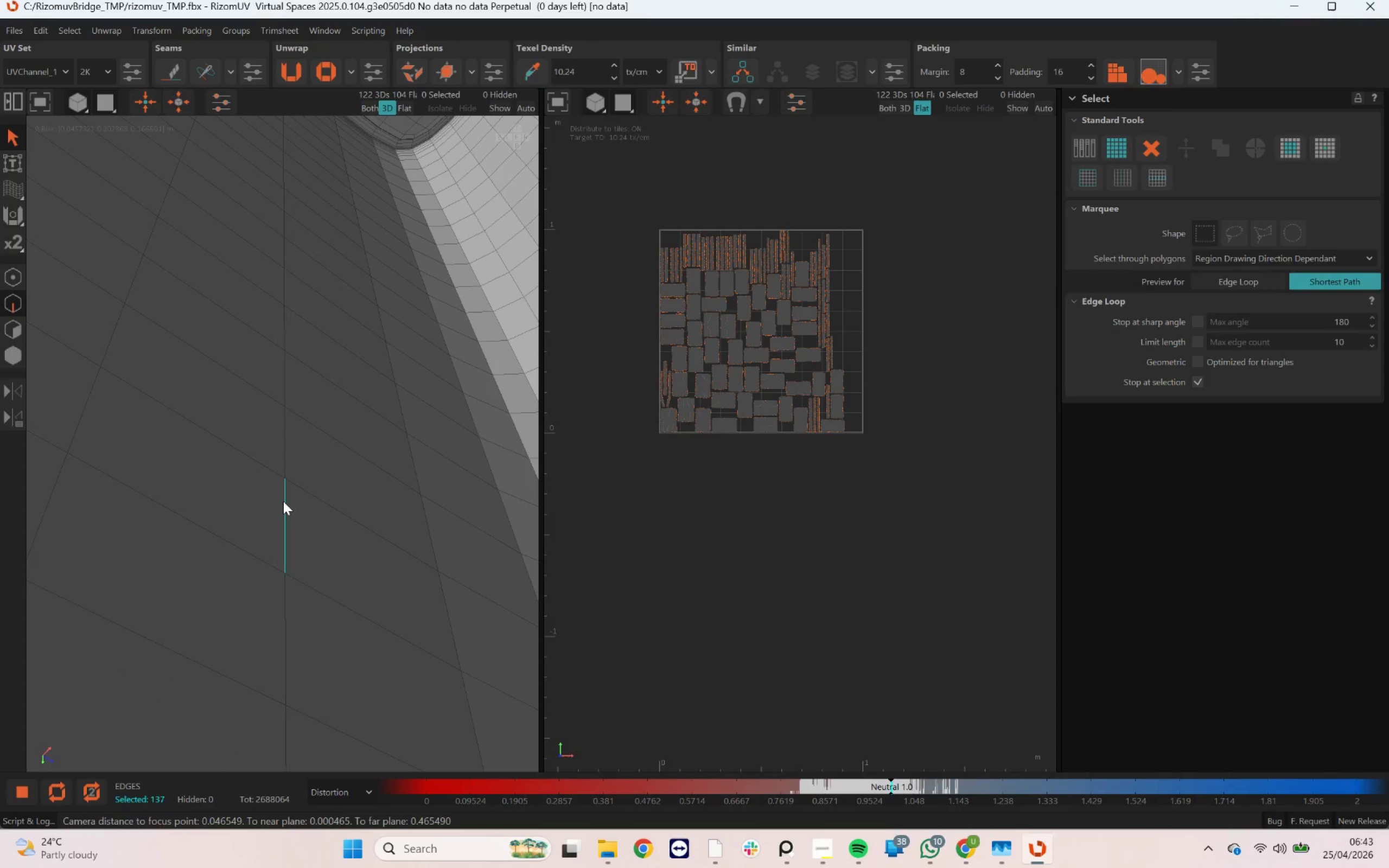 
triple_click([283, 501])
 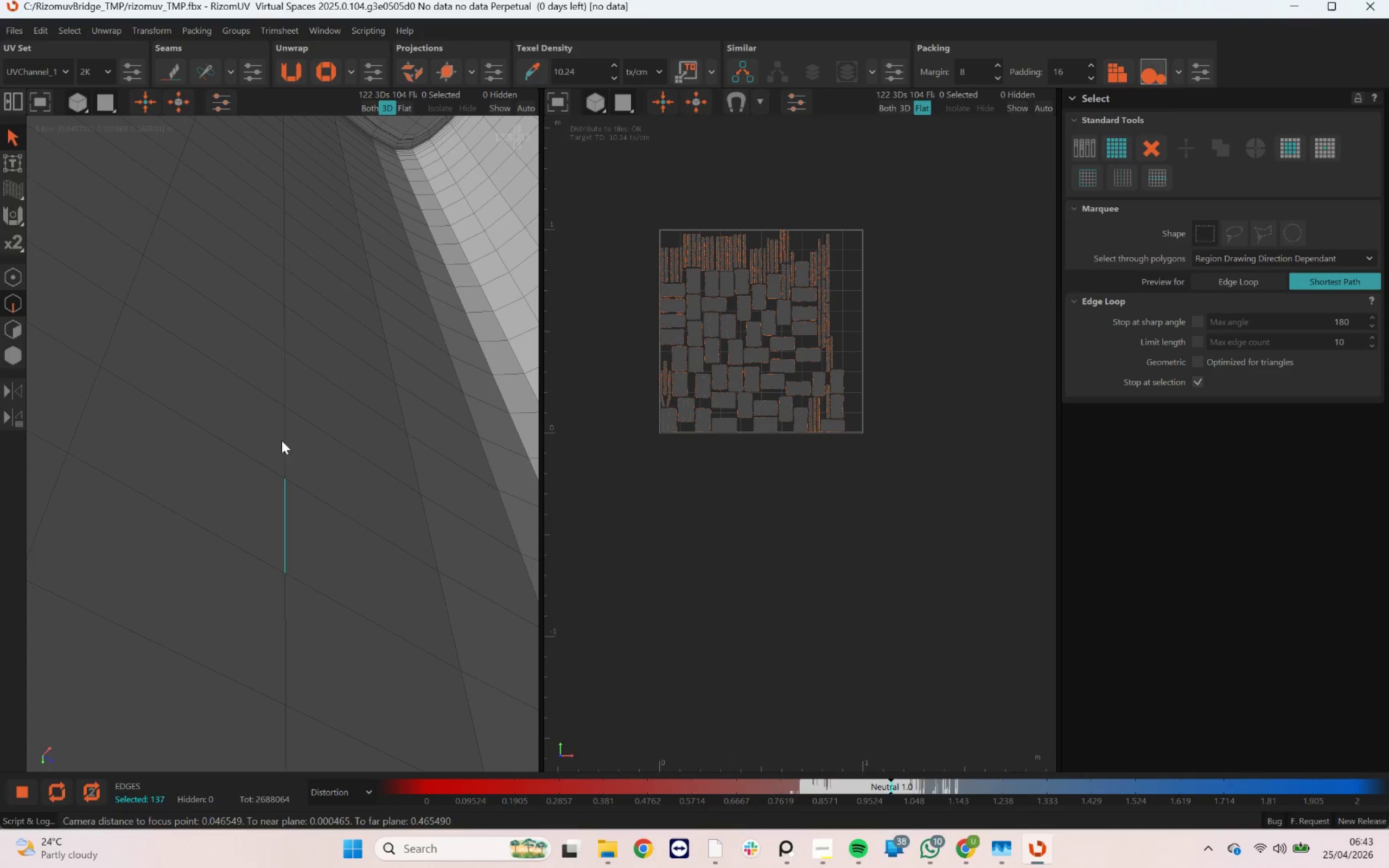 
double_click([282, 441])
 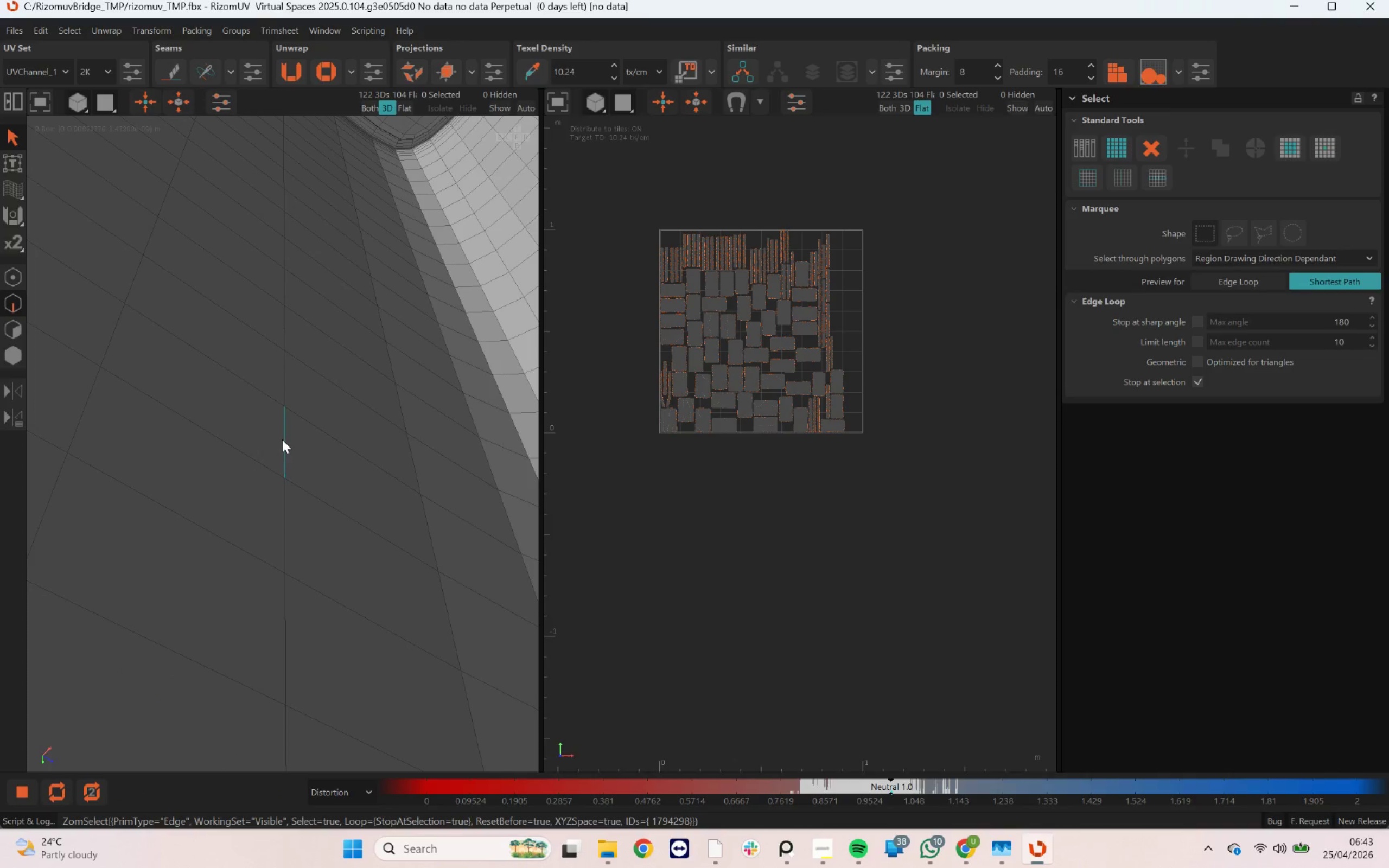 
triple_click([282, 439])
 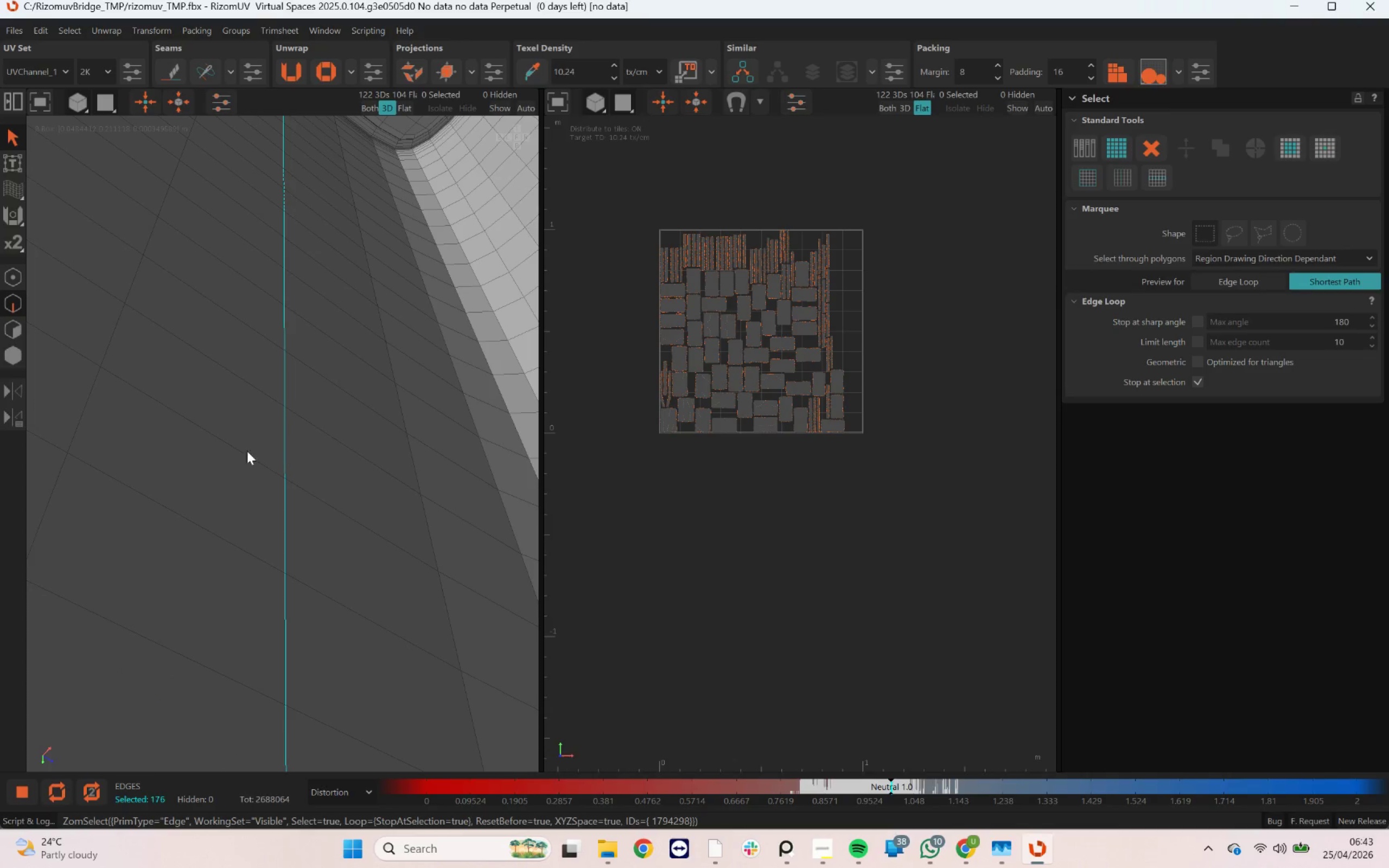 
scroll: coordinate [306, 455], scroll_direction: down, amount: 94.0
 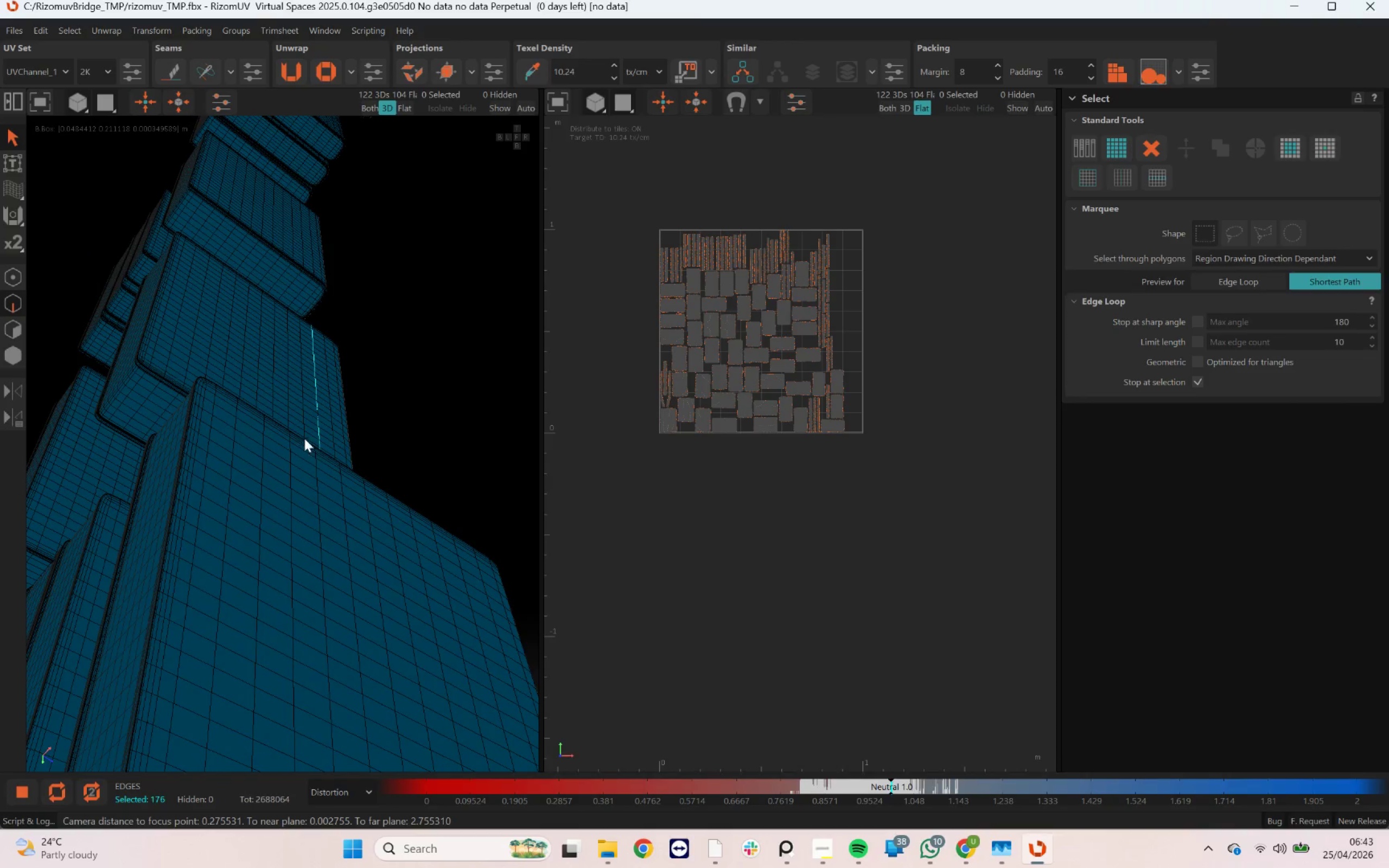 
left_click_drag(start_coordinate=[304, 430], to_coordinate=[355, 450])
 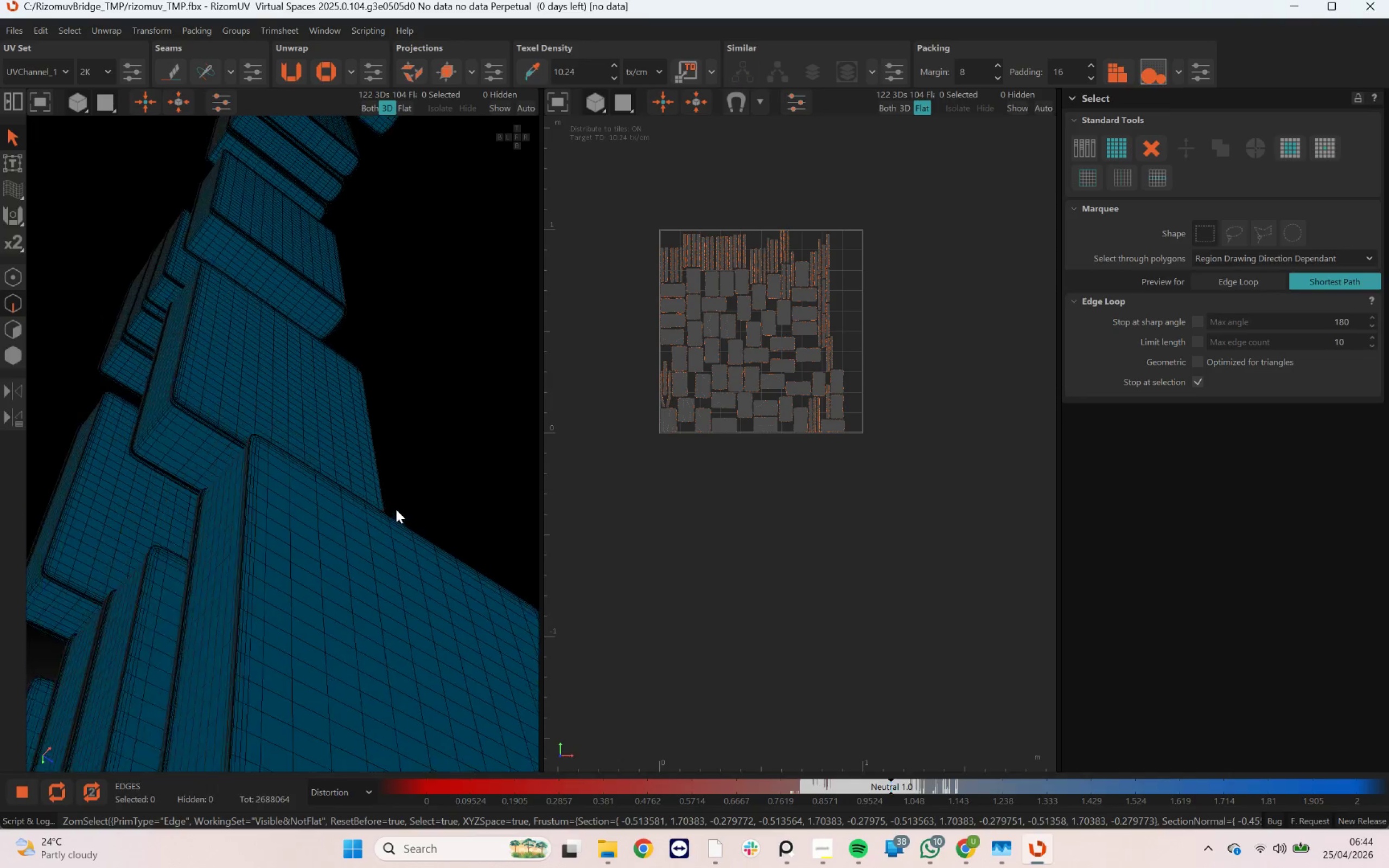 
hold_key(key=AltLeft, duration=4.28)
left_click_drag(start_coordinate=[394, 486], to_coordinate=[330, 618])
 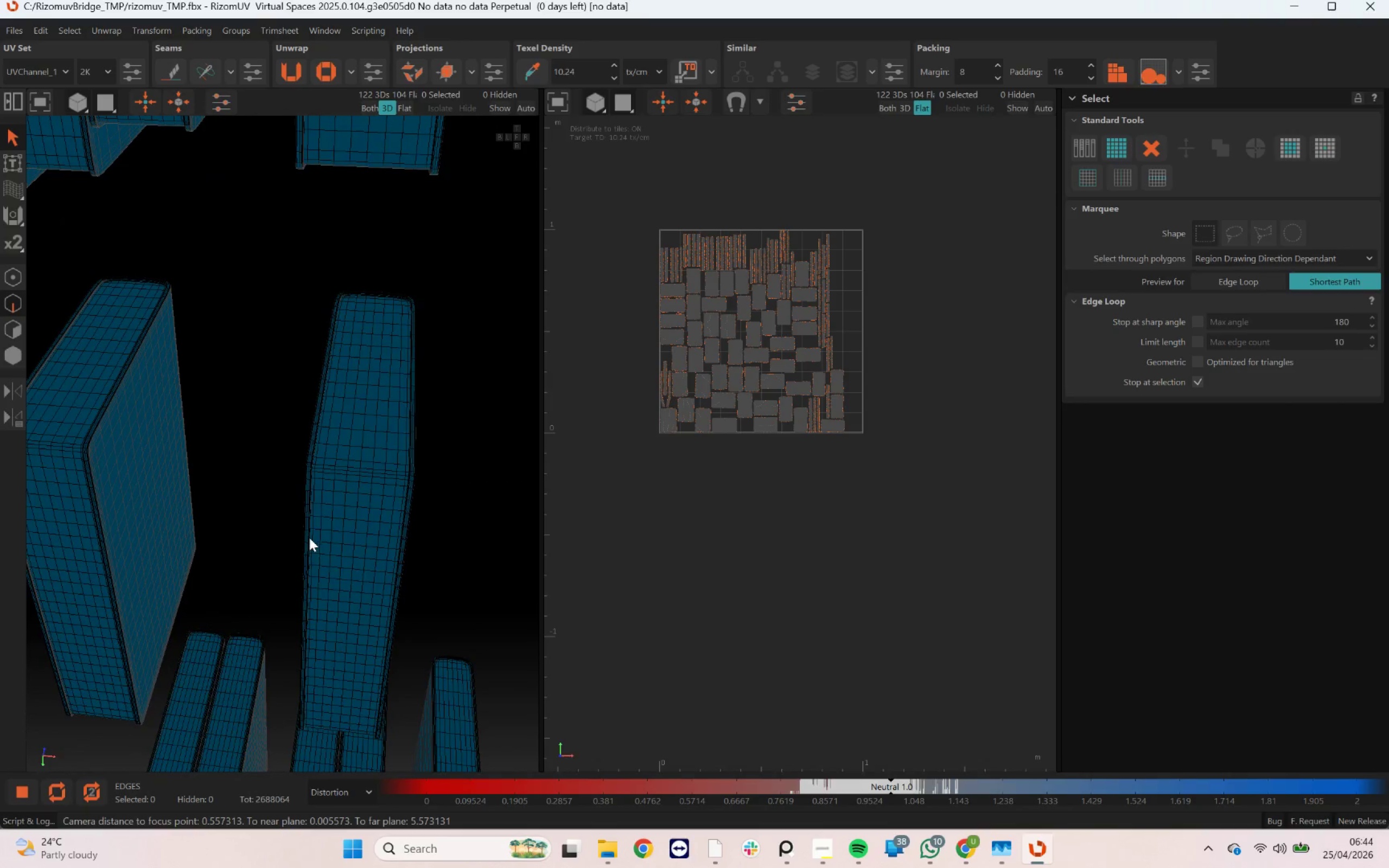 
scroll: coordinate [300, 477], scroll_direction: up, amount: 7.0
 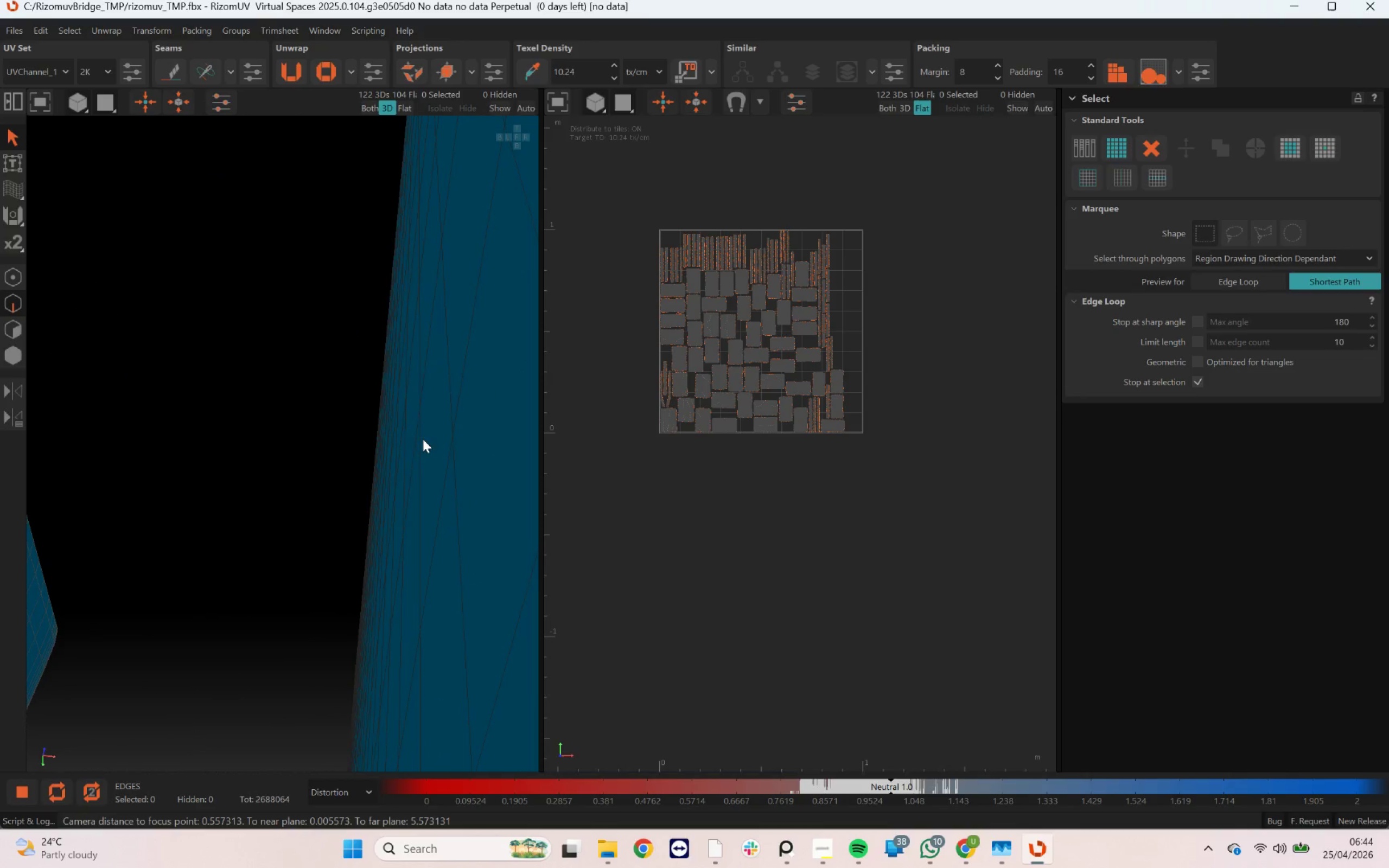 
hold_key(key=AltLeft, duration=1.28)
 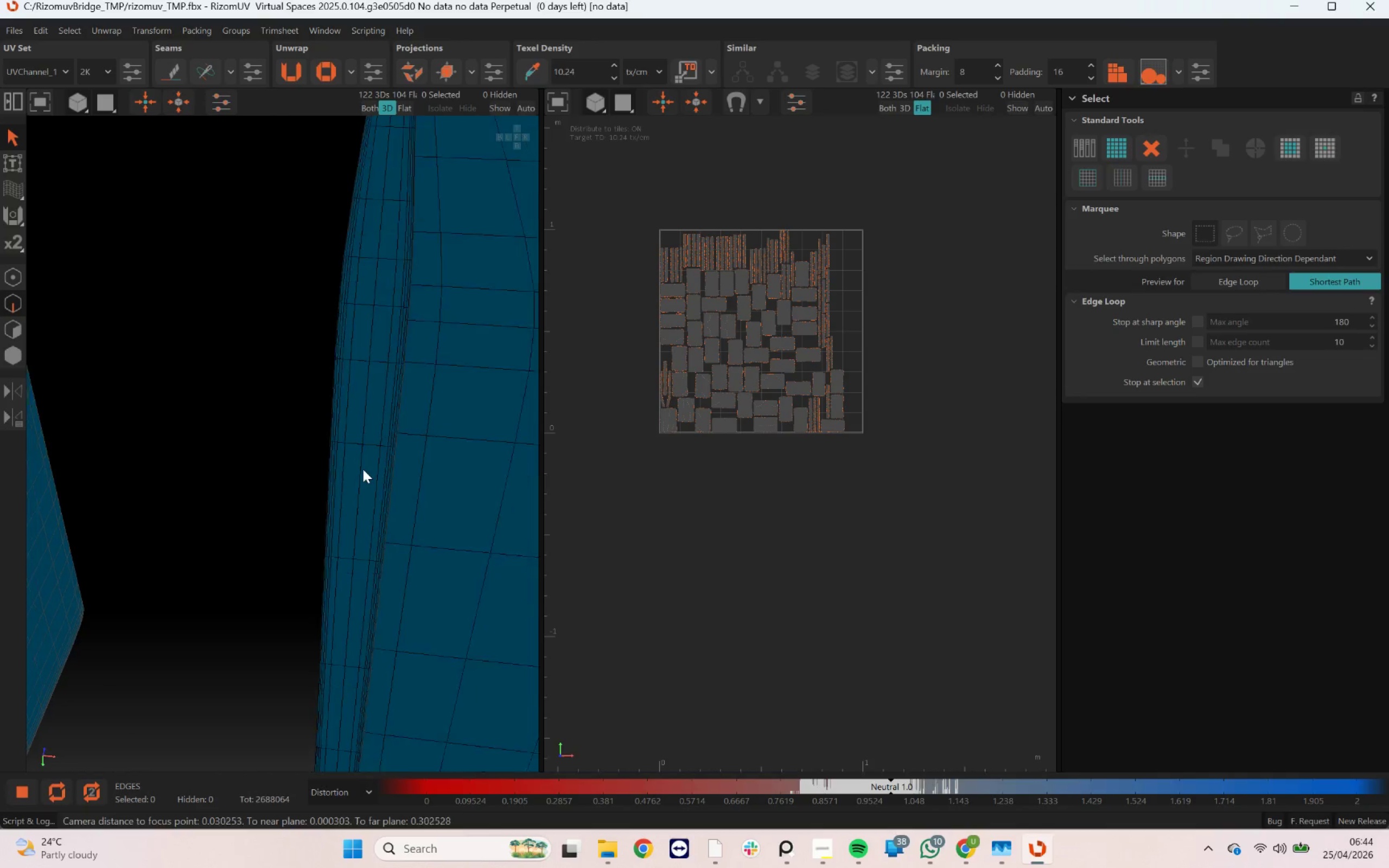 
hold_key(key=AltLeft, duration=1.34)
left_click_drag(start_coordinate=[345, 451], to_coordinate=[406, 459])
 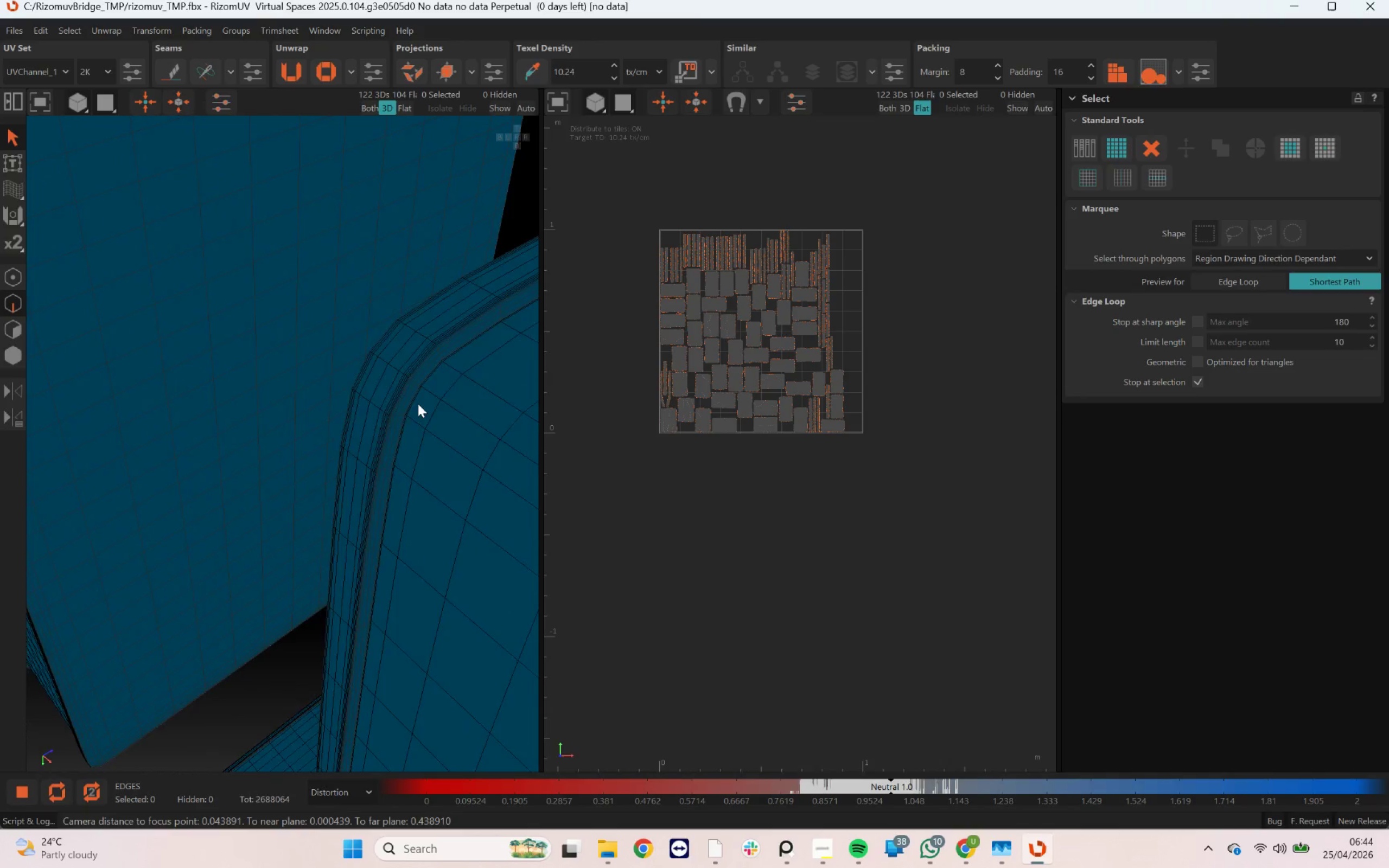 
scroll: coordinate [363, 469], scroll_direction: down, amount: 9.0
 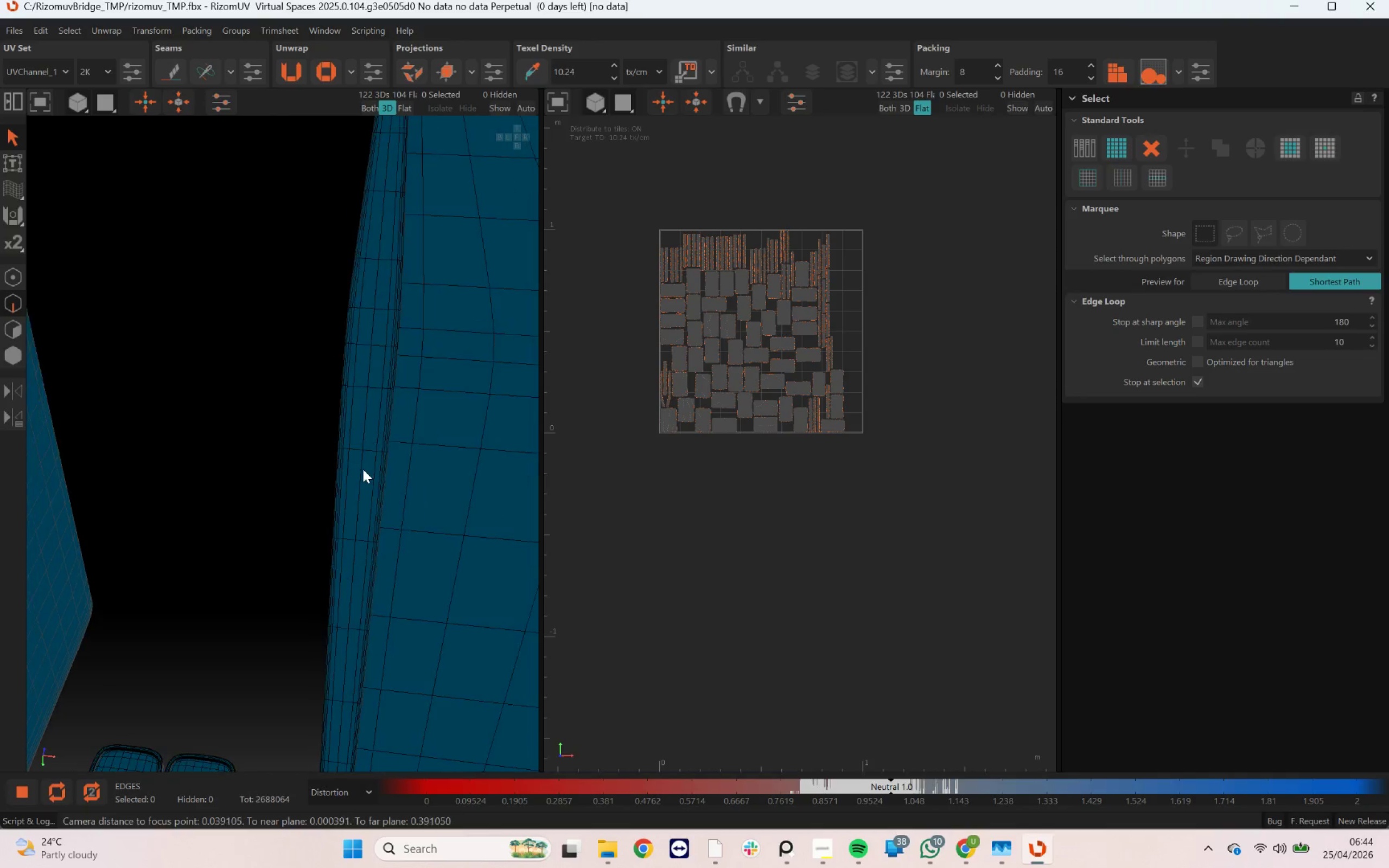 
scroll: coordinate [438, 363], scroll_direction: up, amount: 18.0
 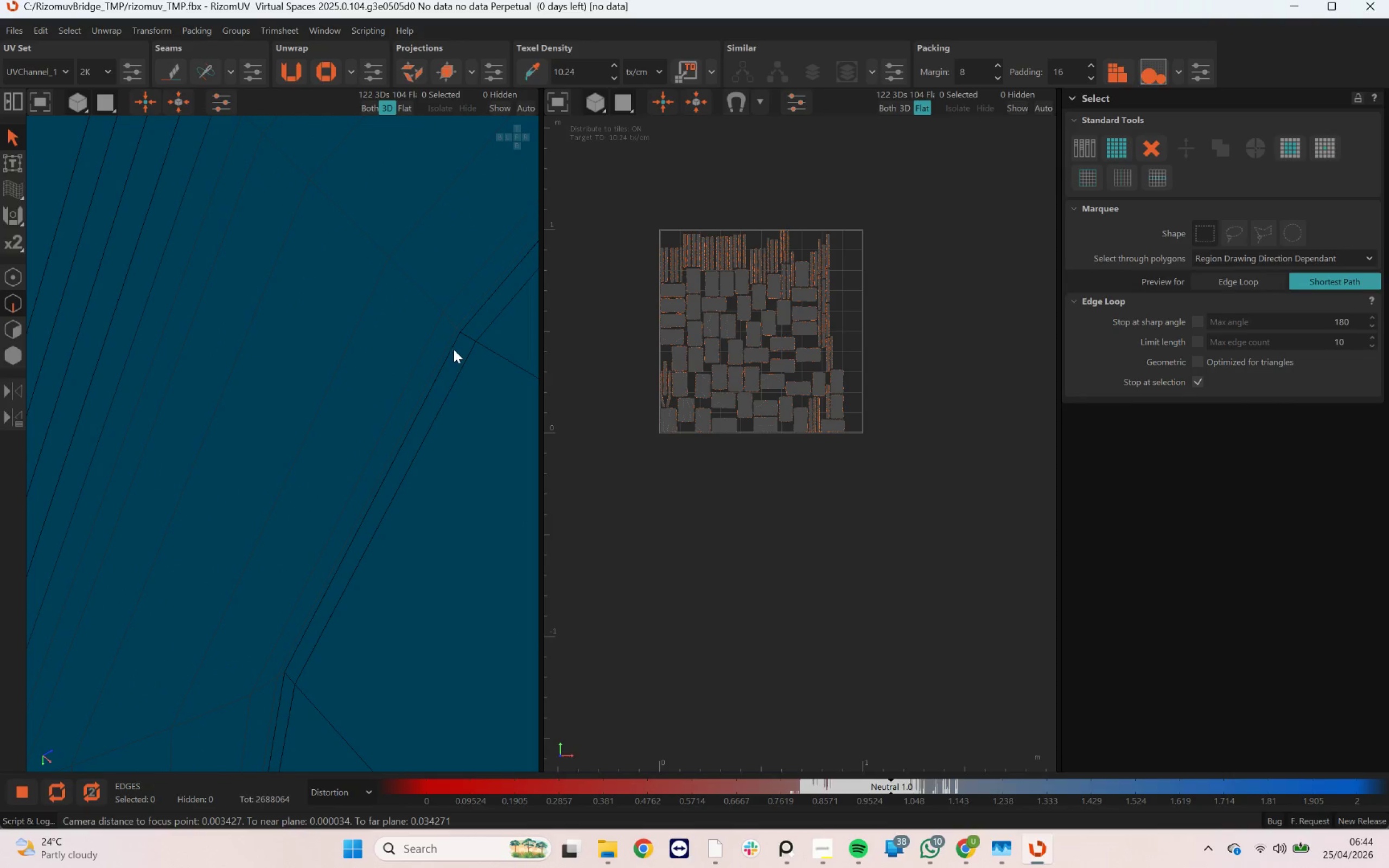 
double_click([454, 349])
 